 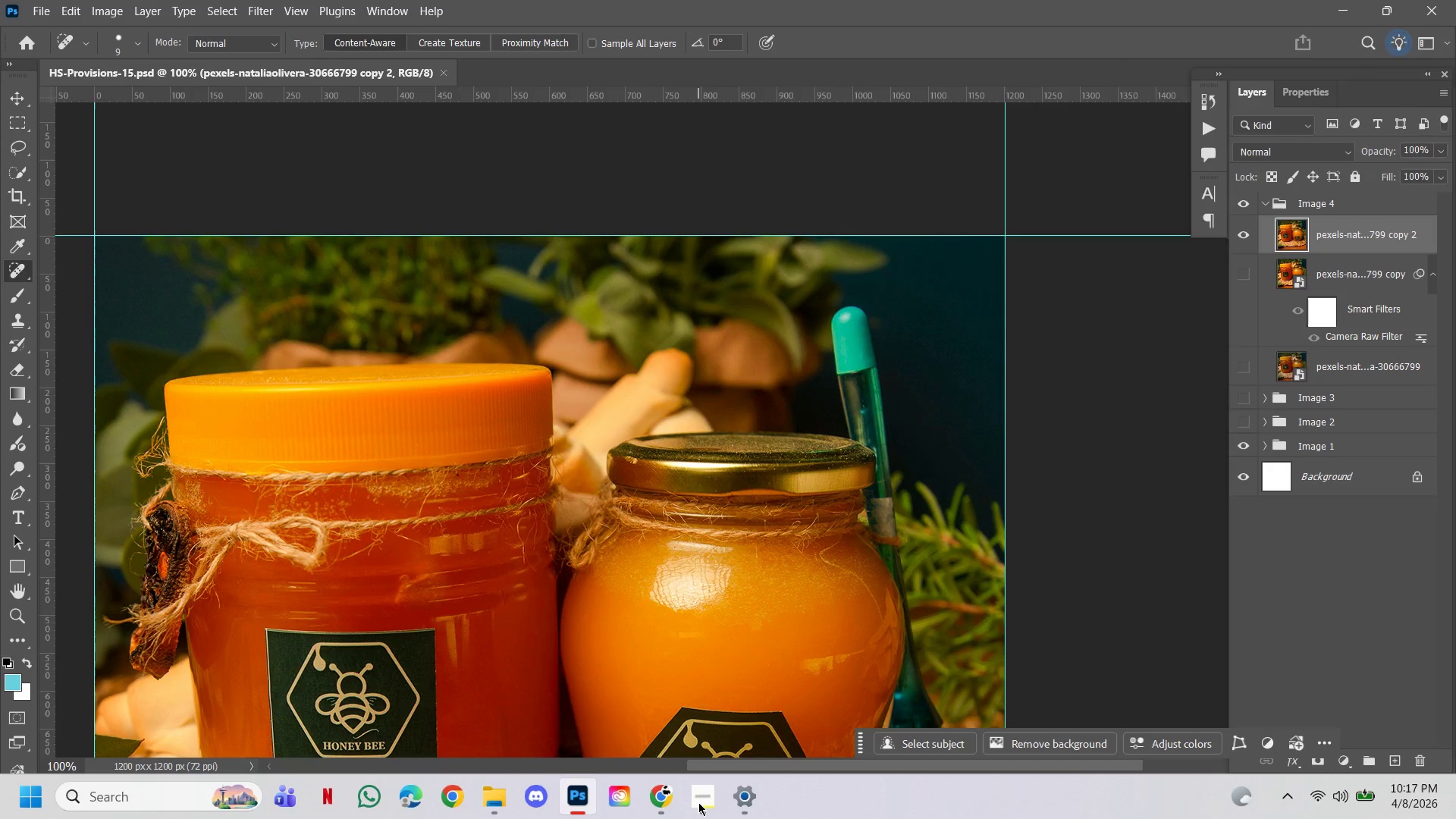 
hold_key(key=ControlLeft, duration=1.38)
double_click([791, 485])
 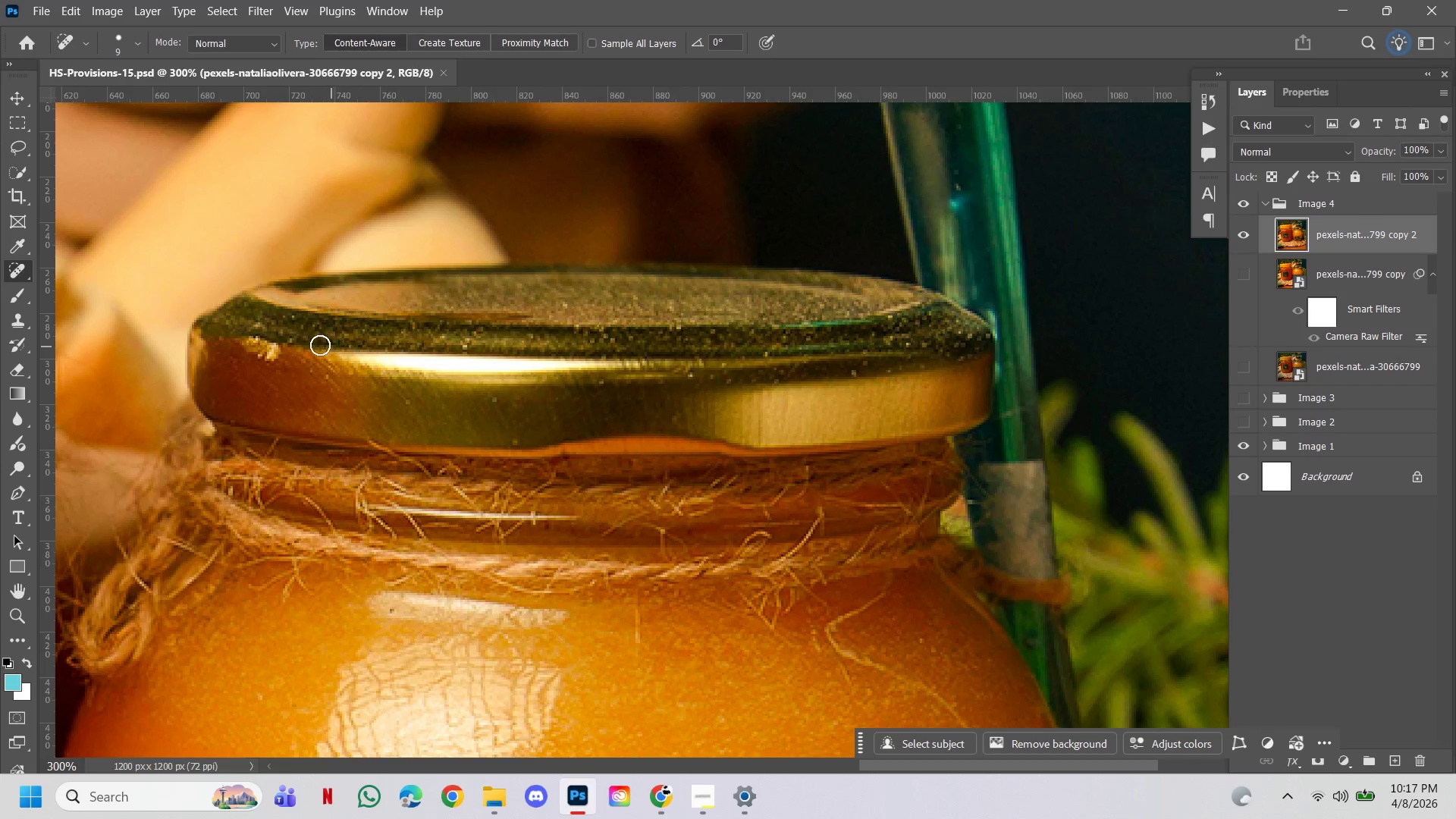 
left_click([276, 351])
 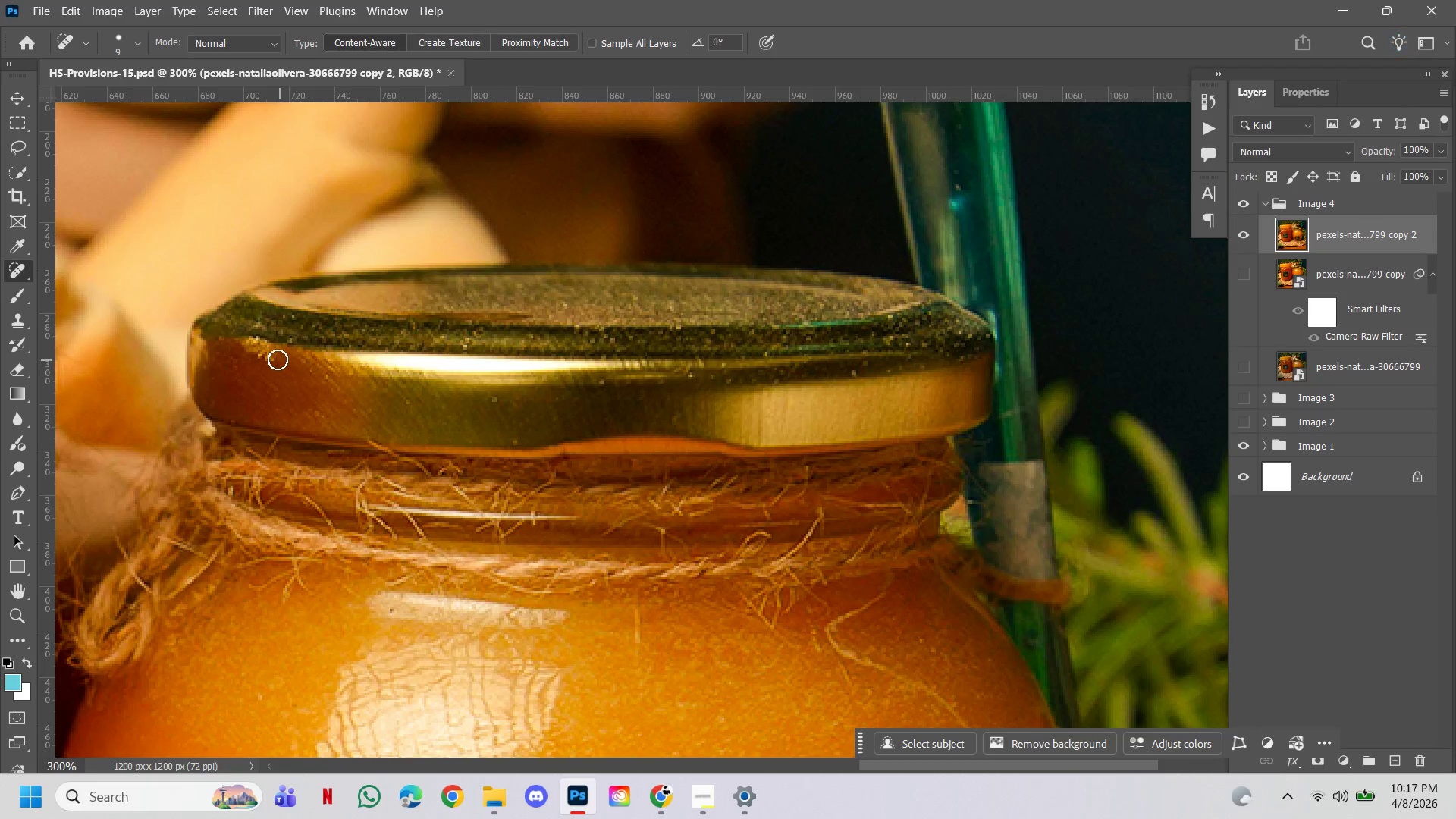 
left_click([271, 356])
 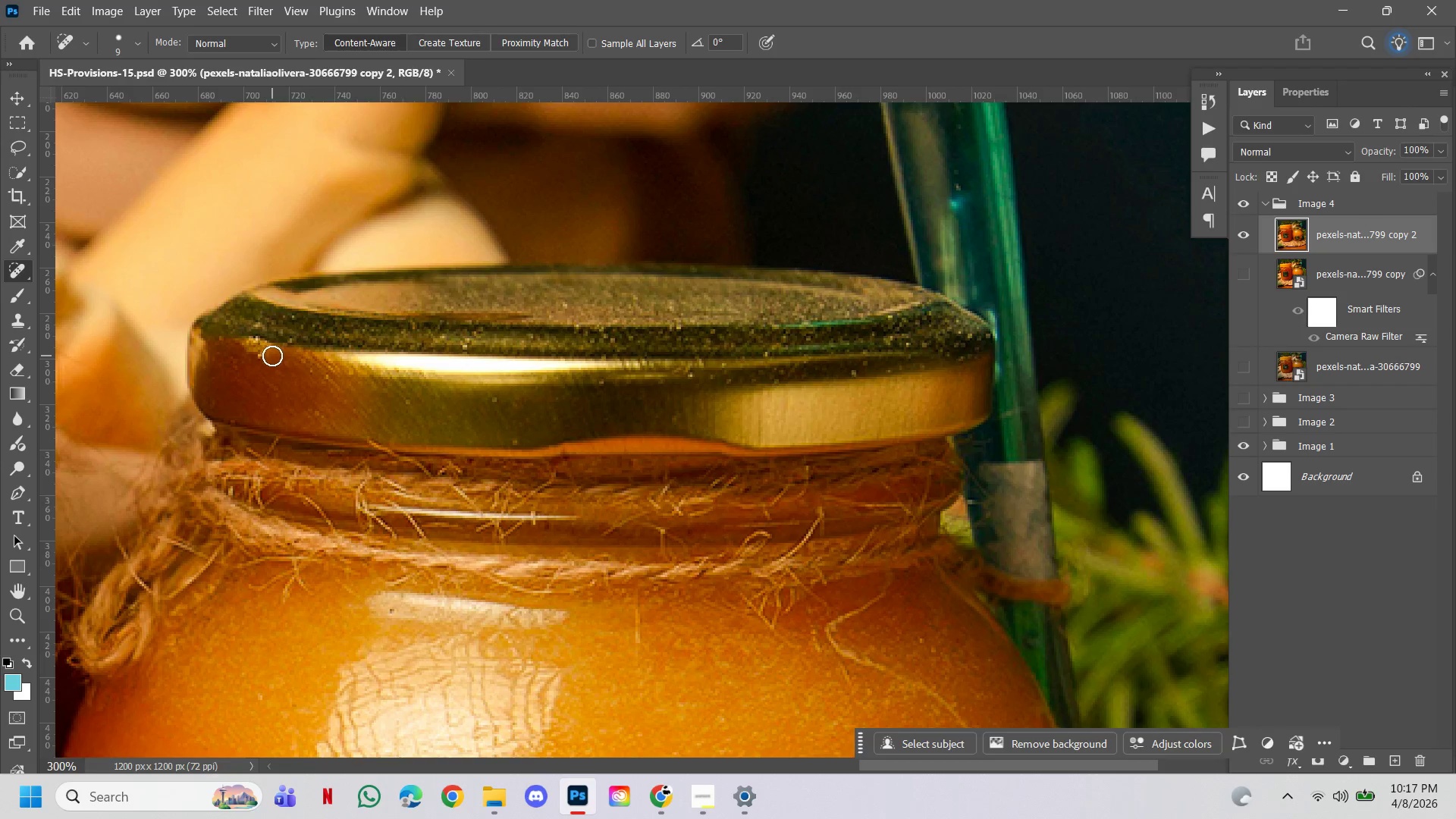 
left_click([257, 352])
 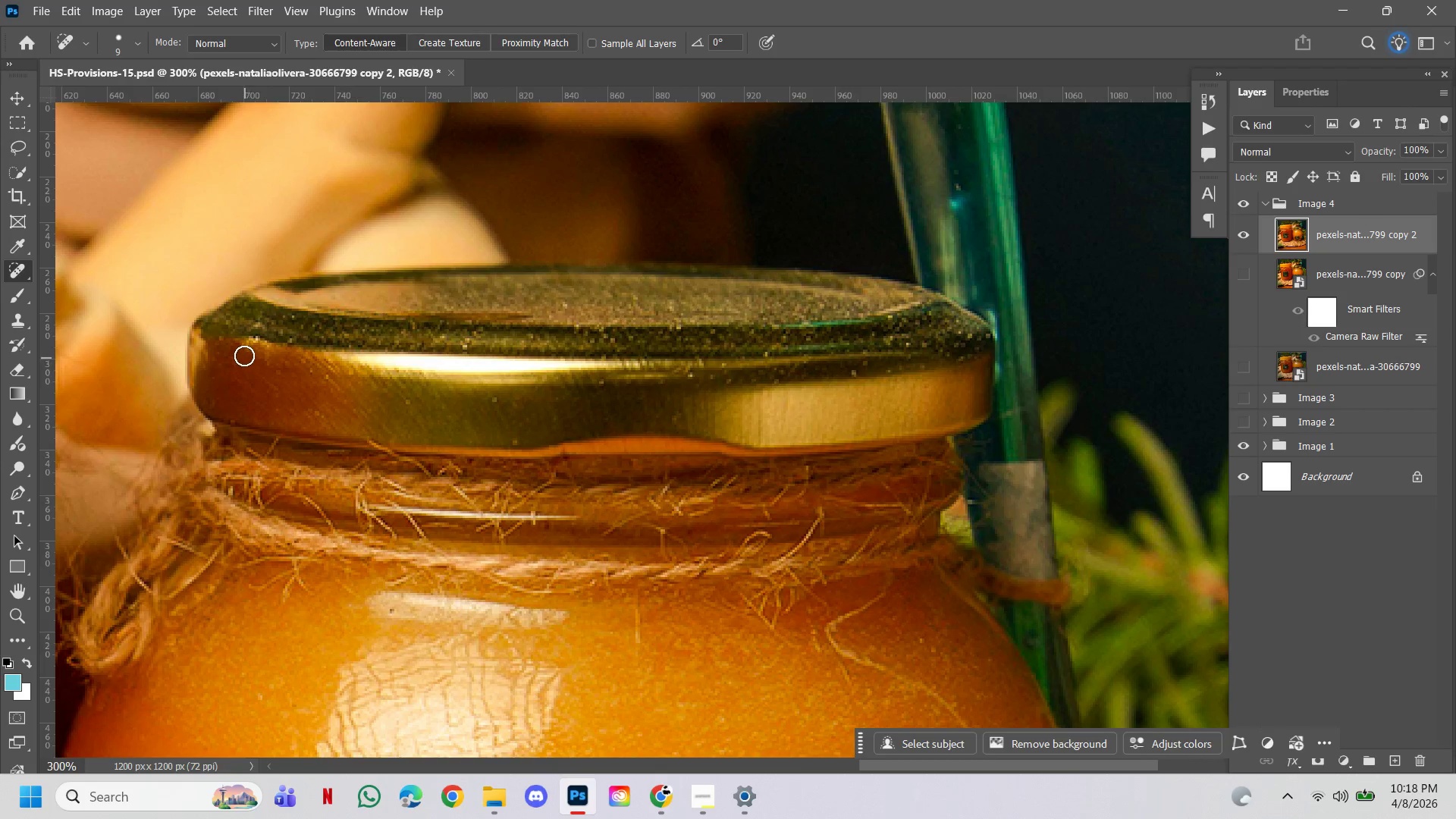 
left_click_drag(start_coordinate=[244, 352], to_coordinate=[248, 352])
 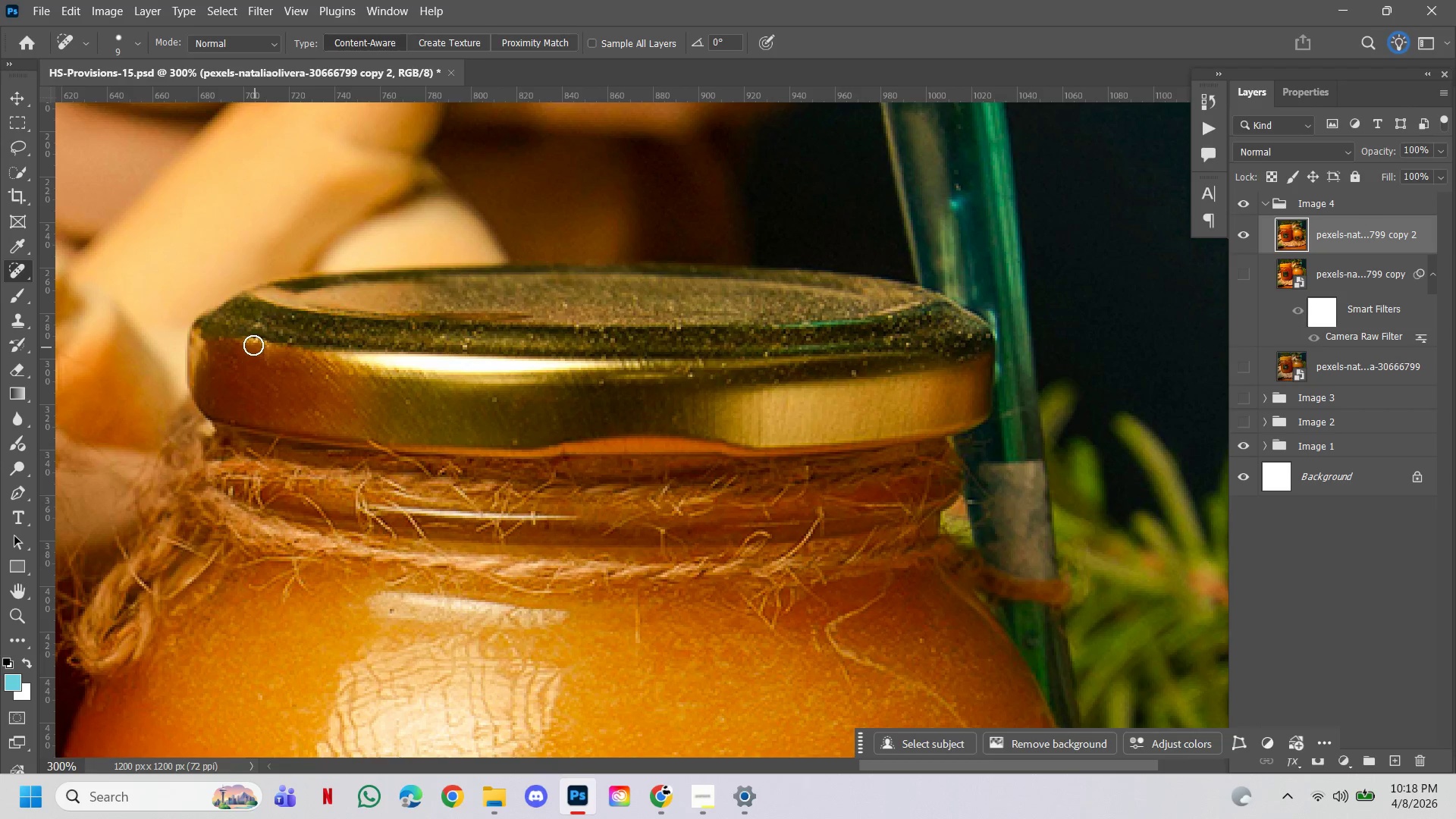 
left_click([253, 345])
 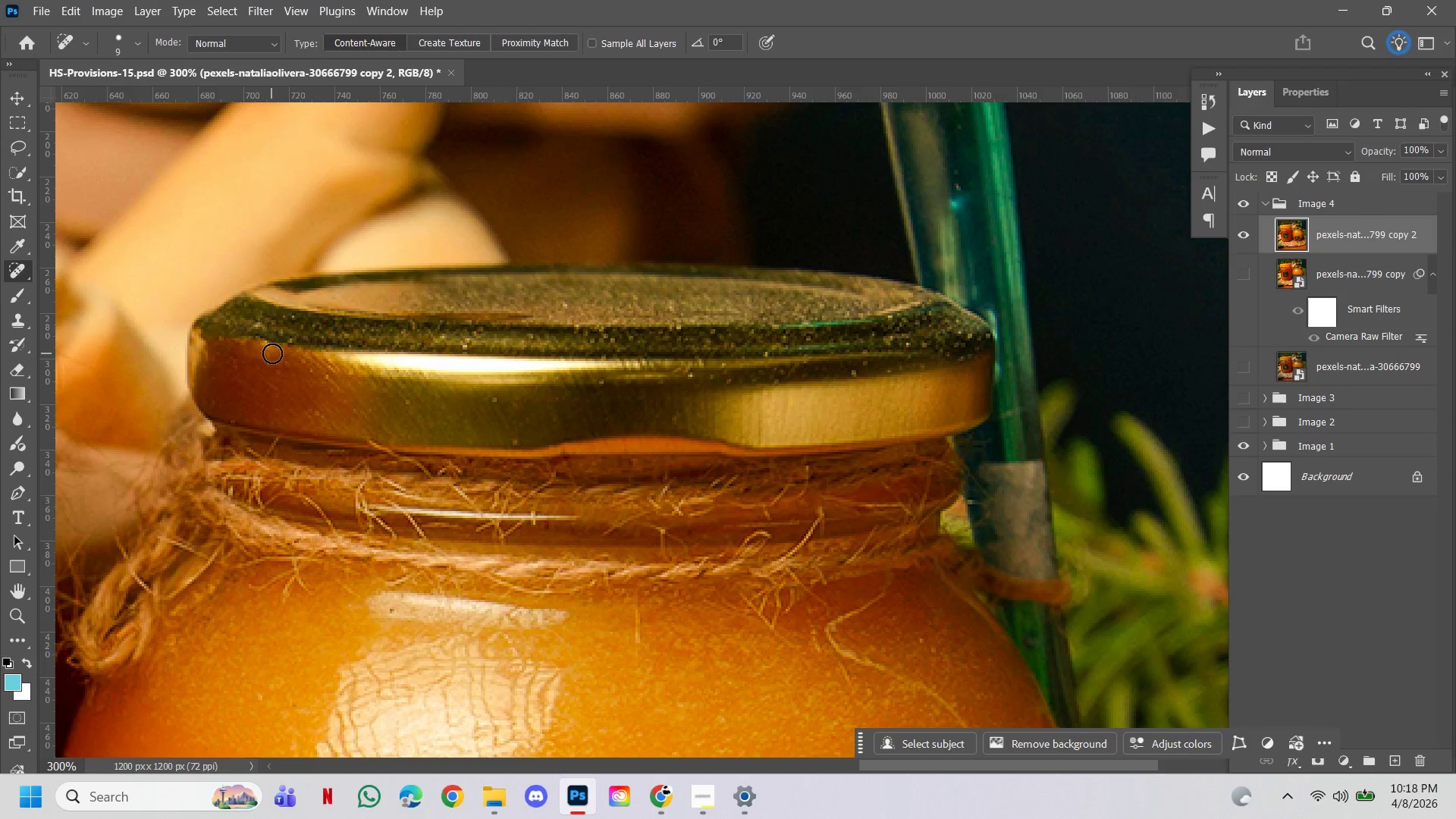 
left_click([270, 353])
 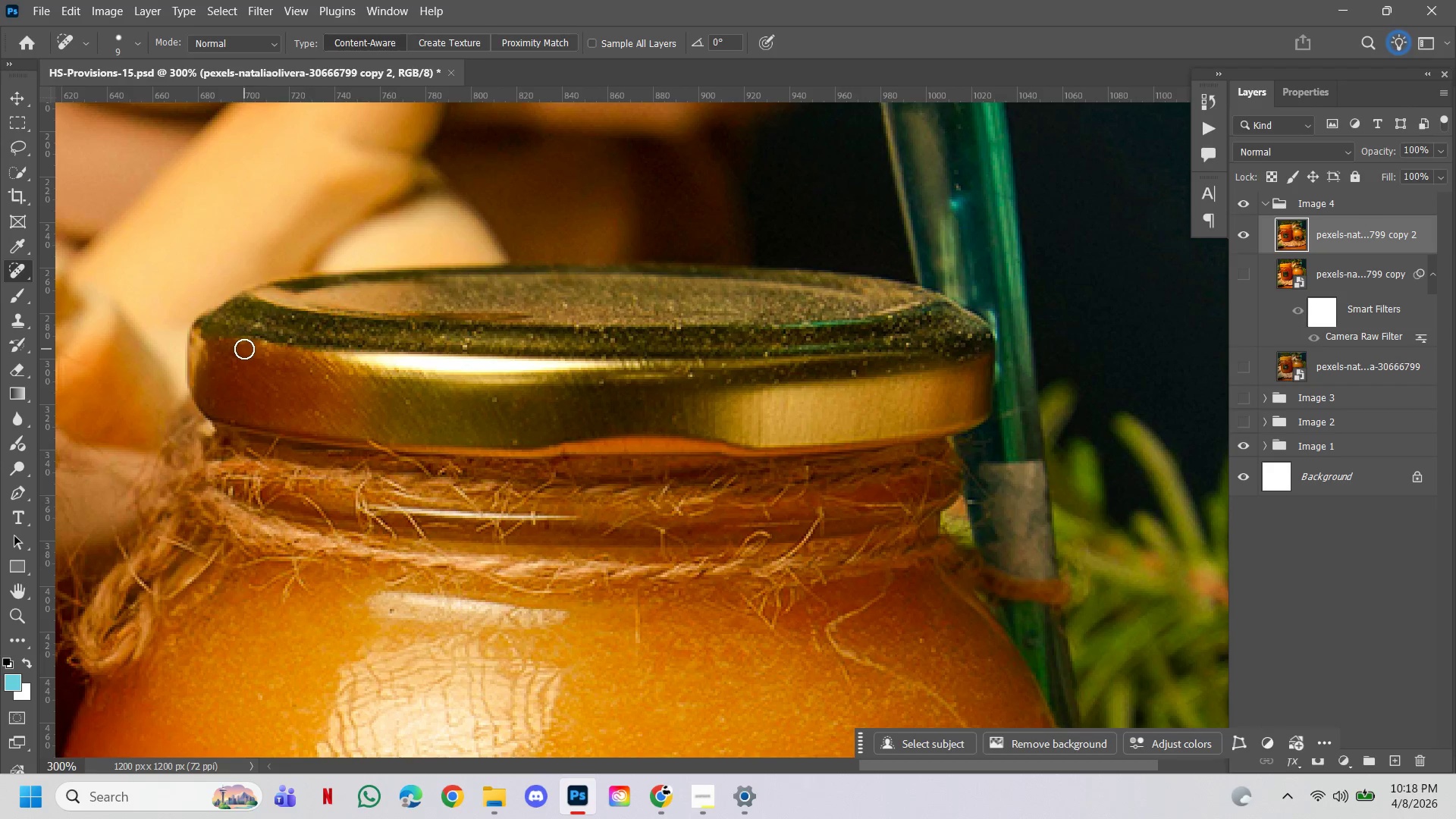 
left_click([243, 347])
 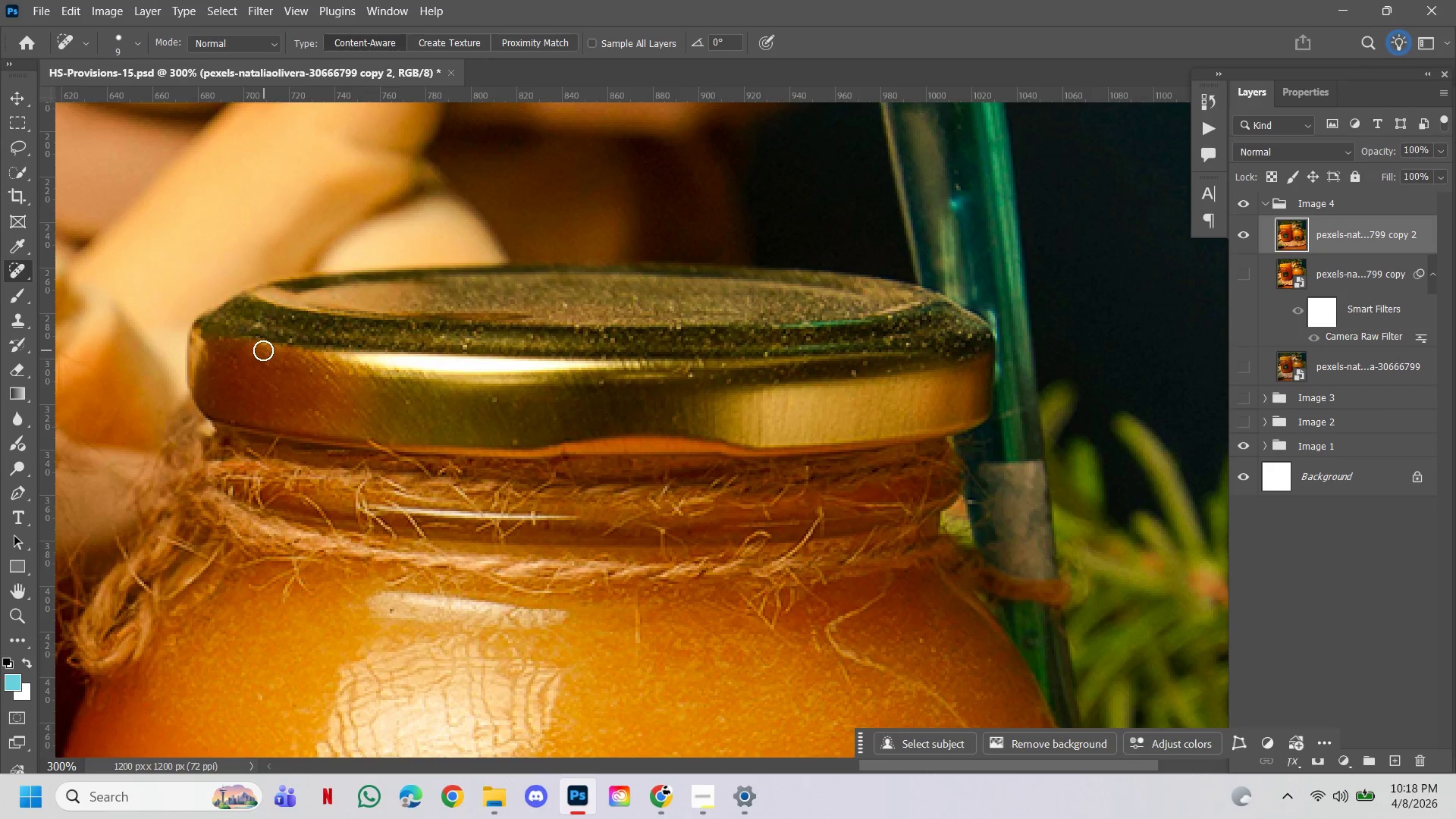 
left_click([262, 350])
 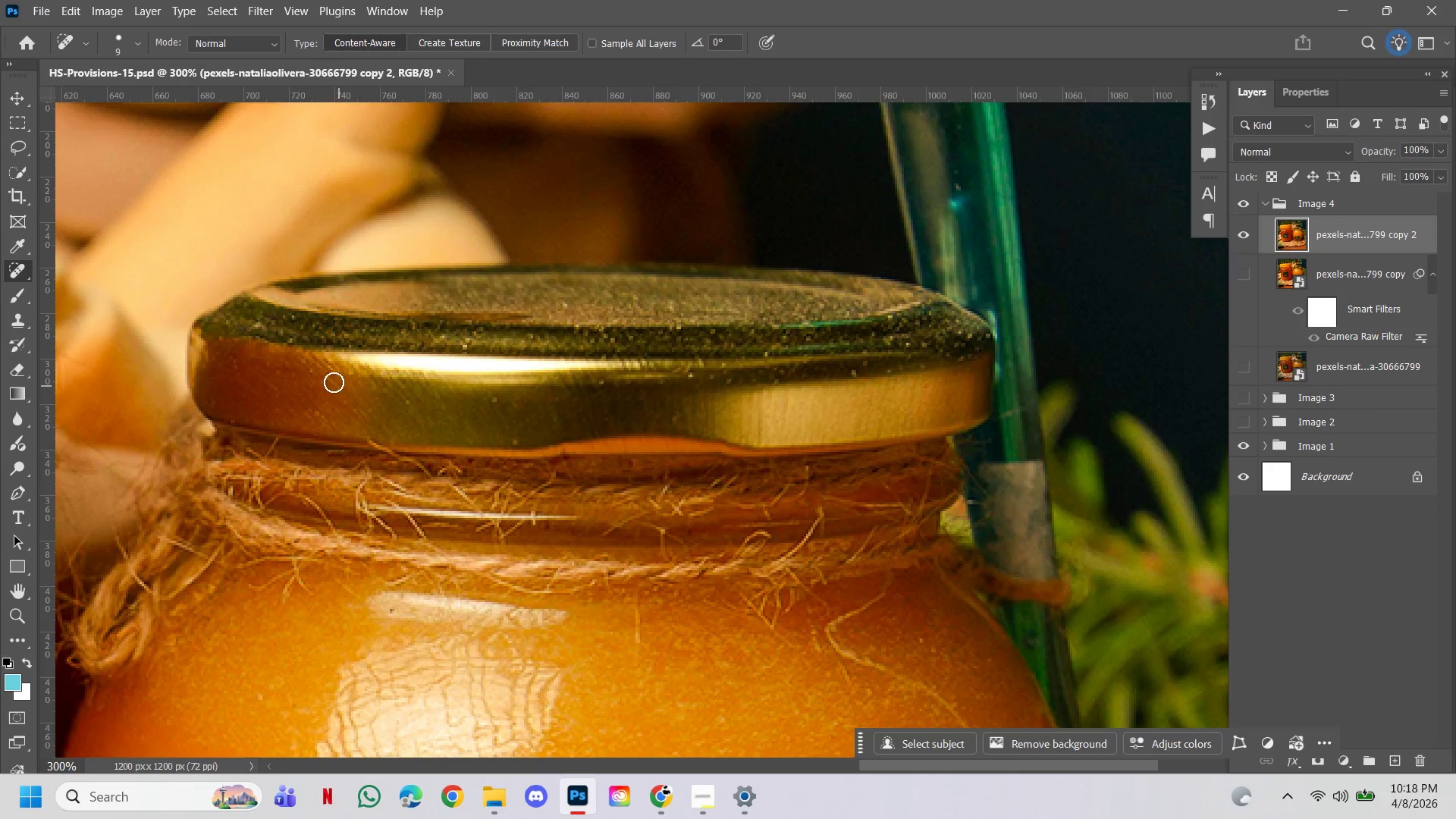 
left_click([327, 381])
 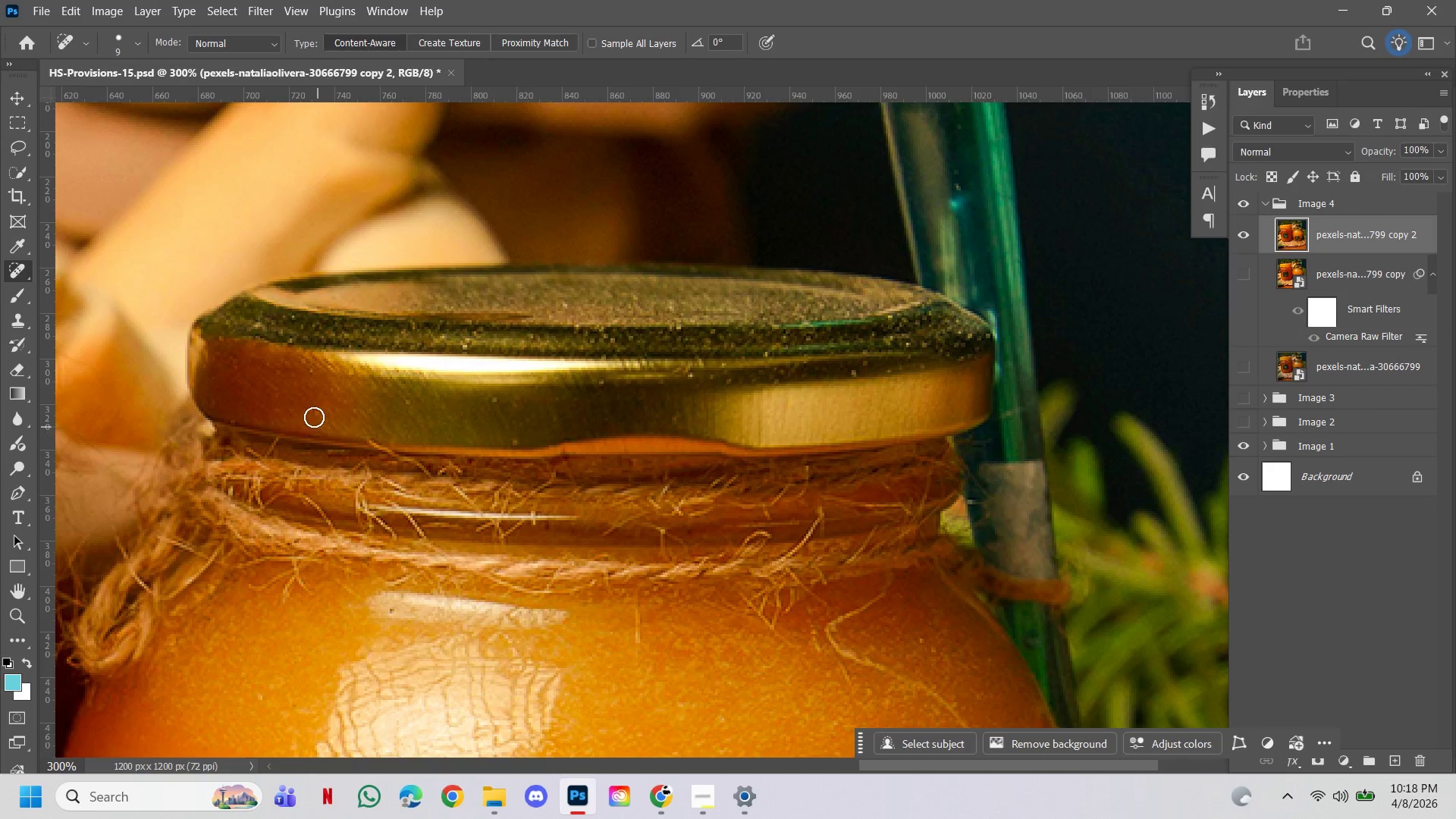 
left_click([312, 414])
 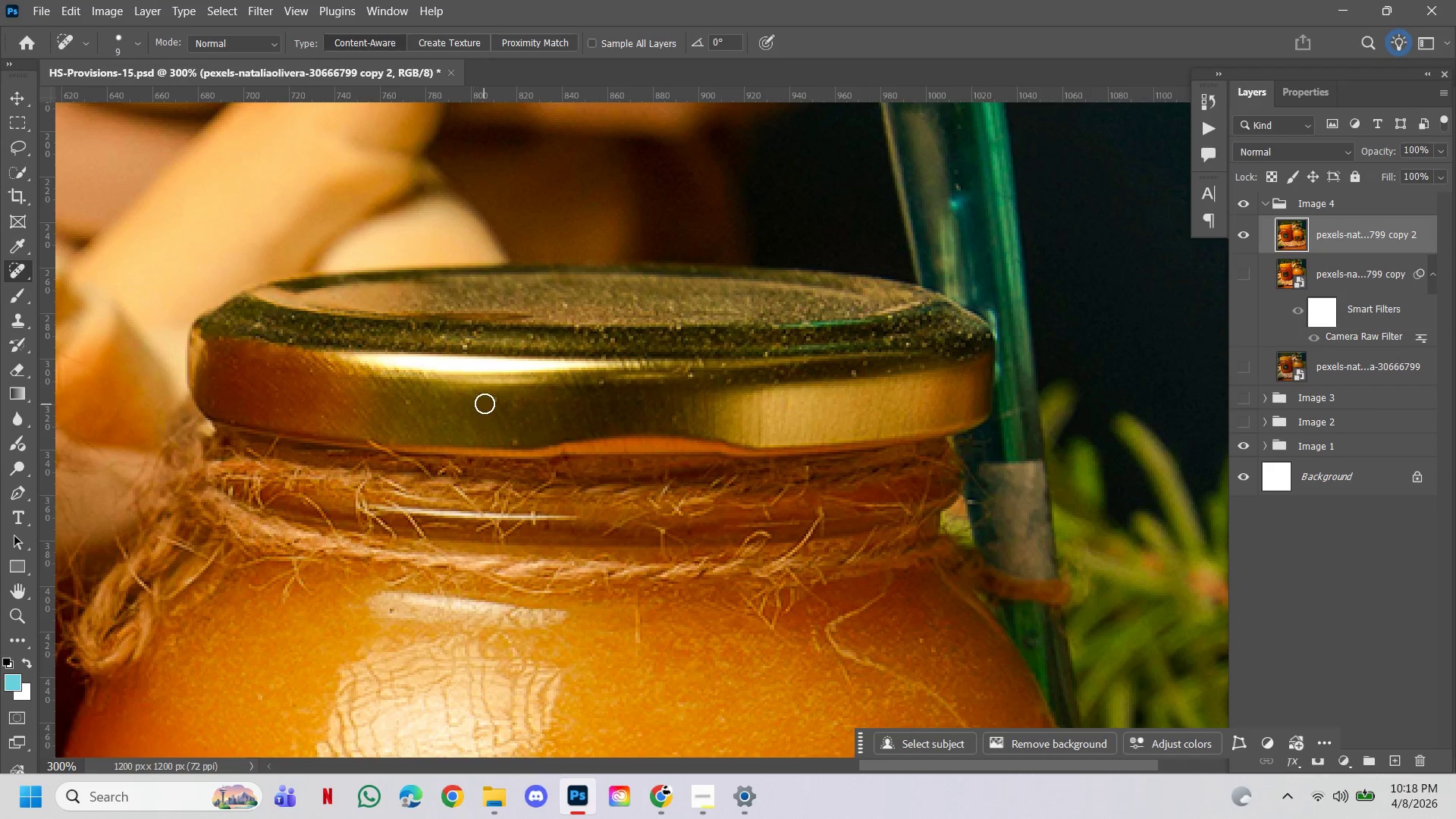 
left_click([490, 398])
 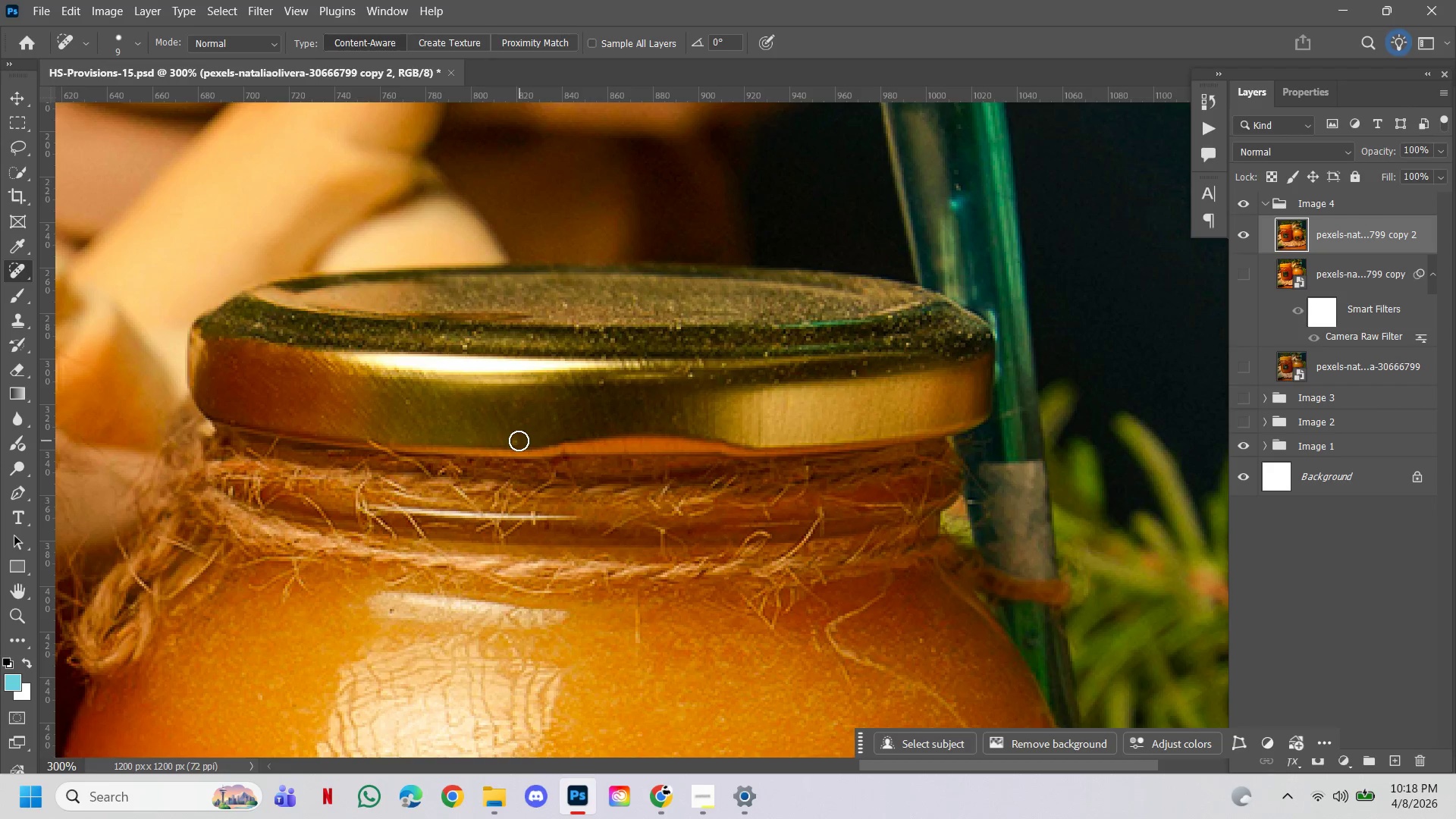 
left_click([518, 441])
 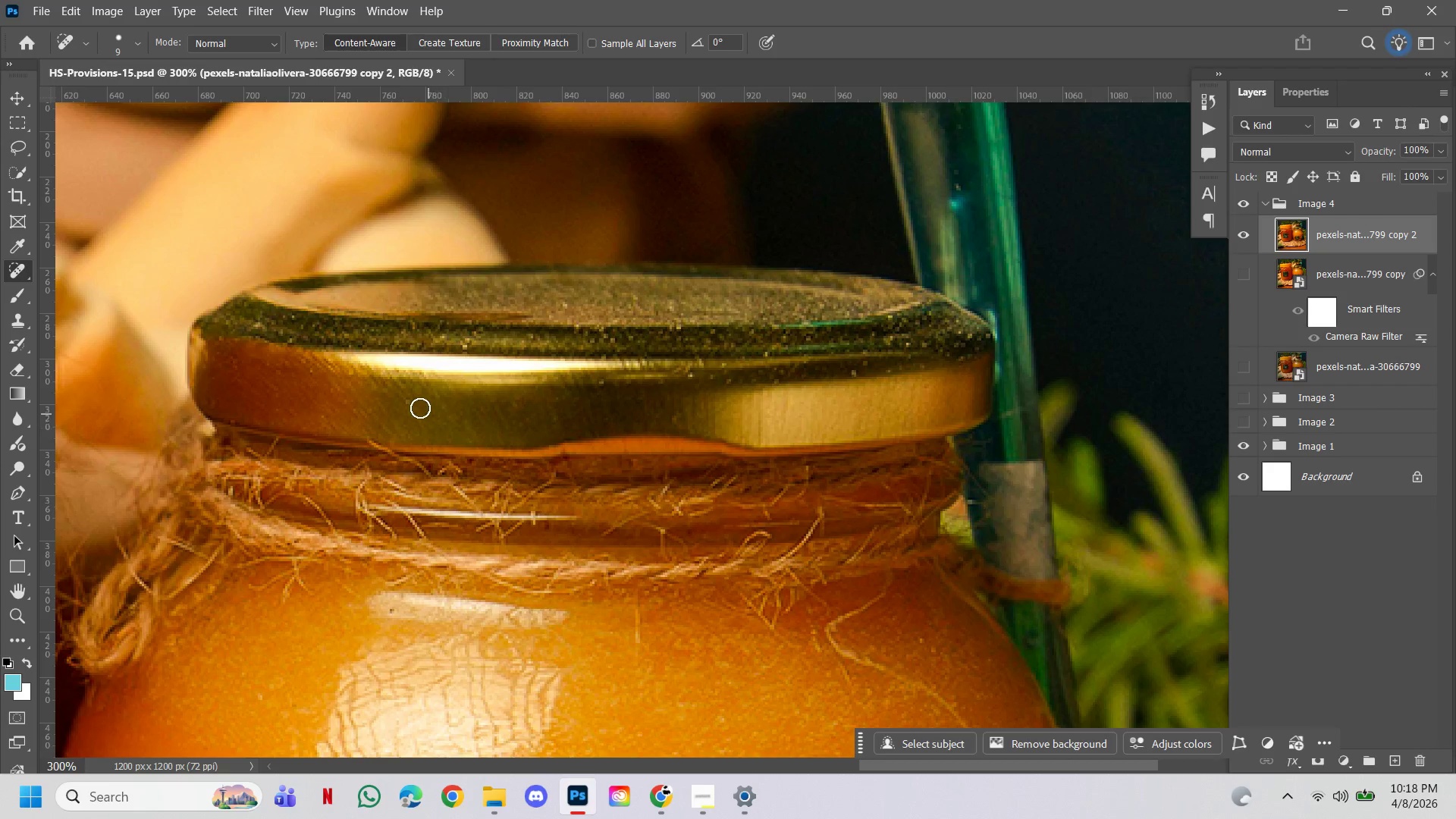 
left_click([412, 403])
 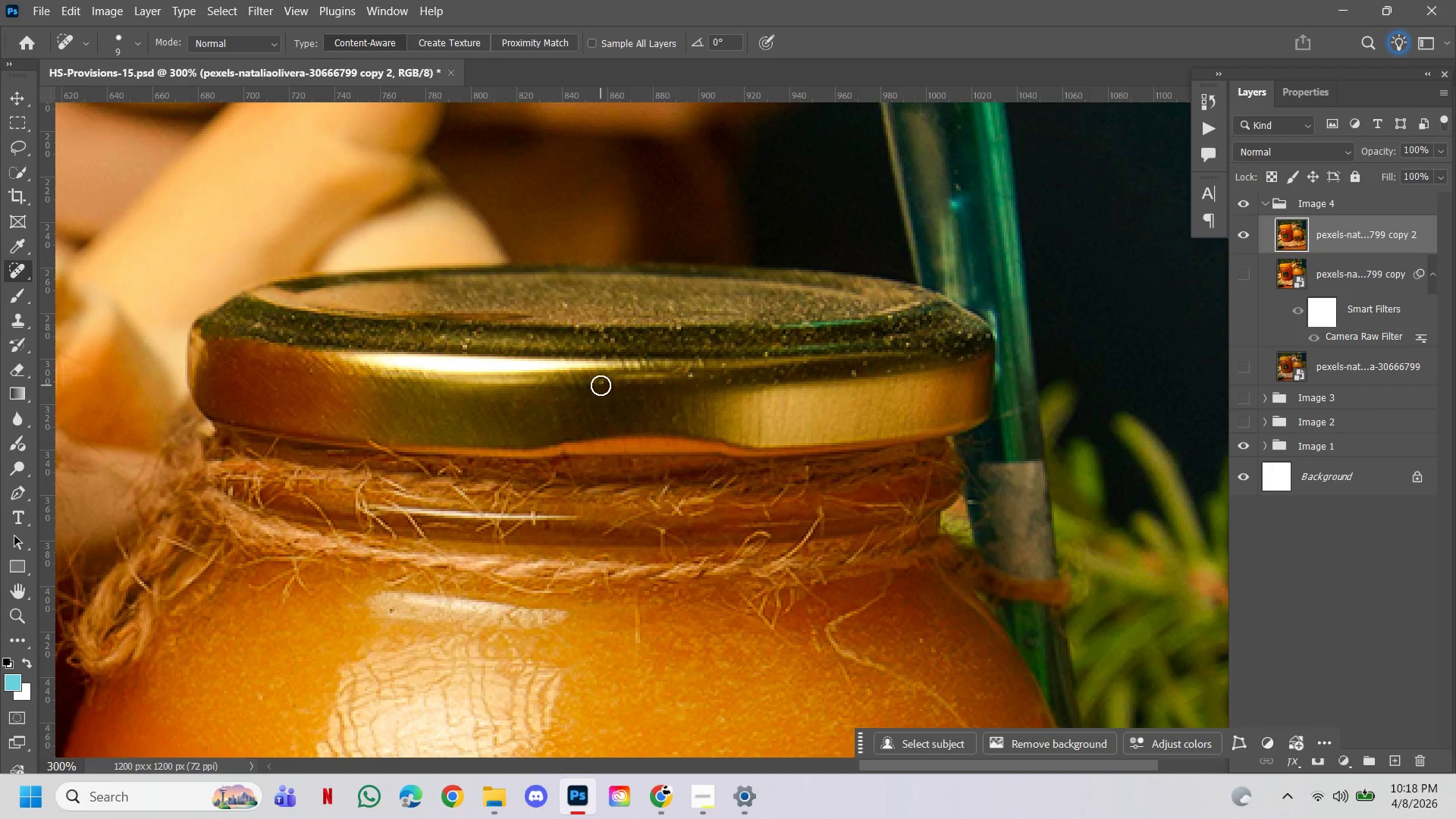 
left_click([601, 385])
 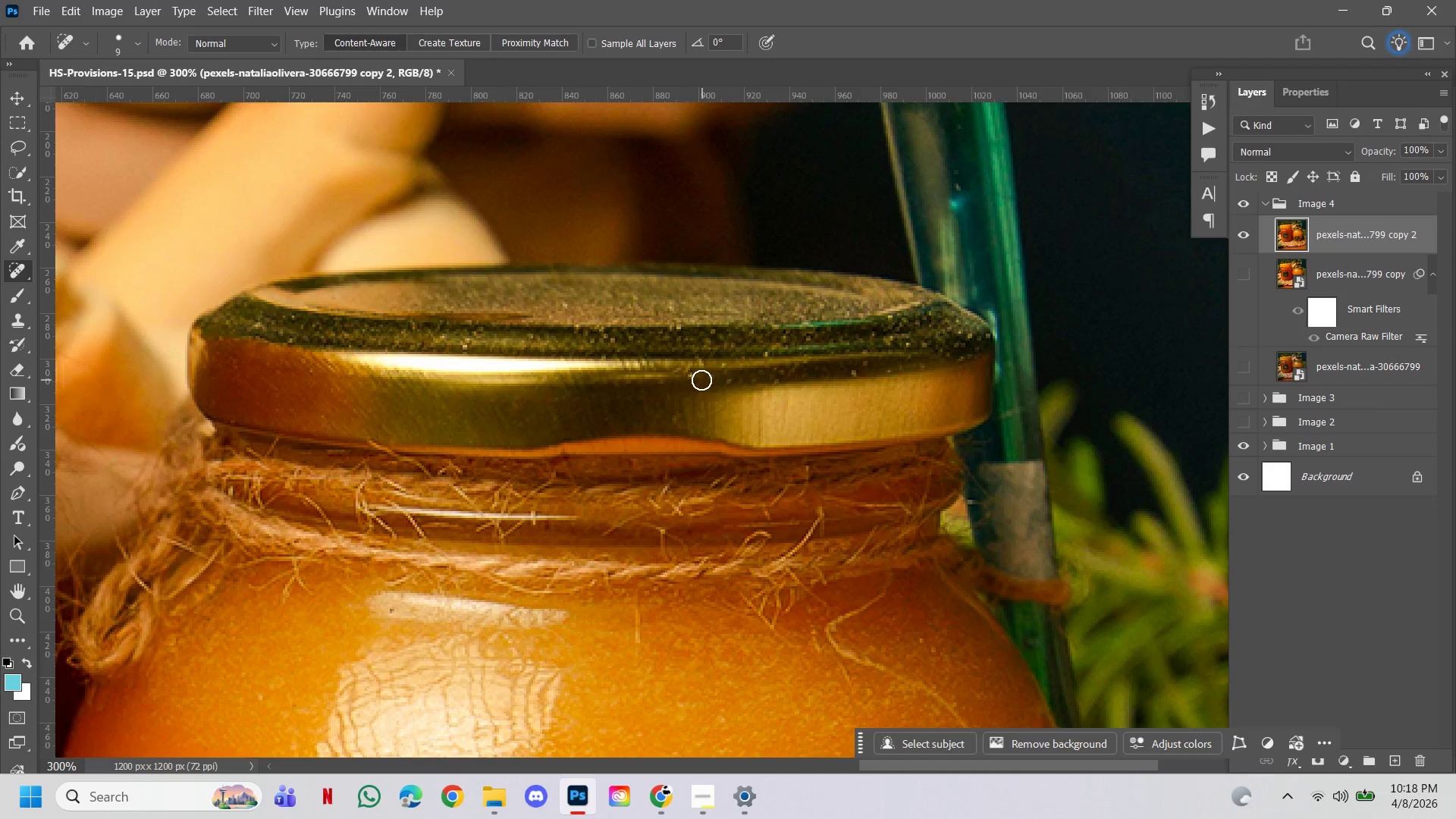 
left_click([697, 376])
 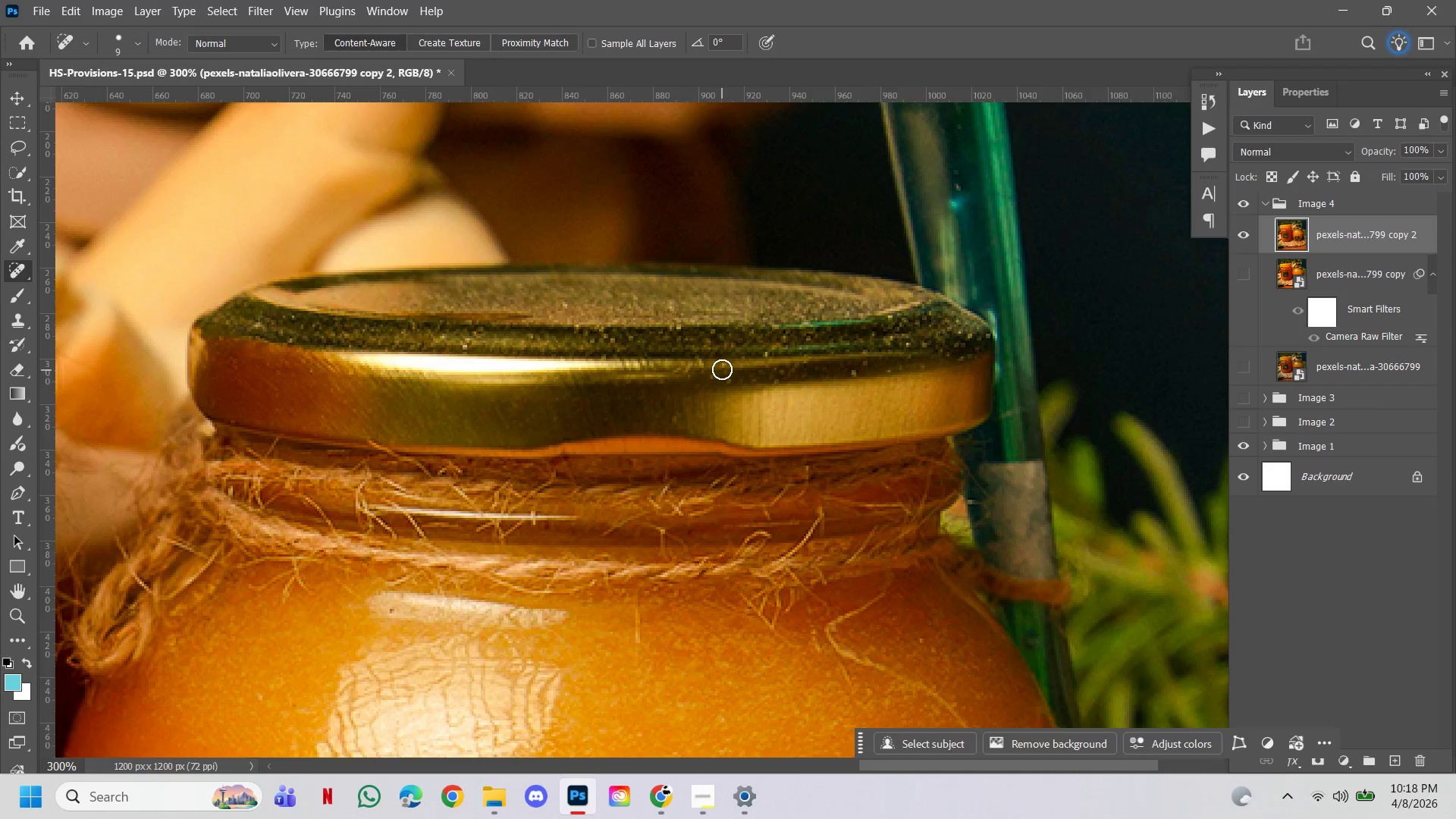 
left_click([722, 367])
 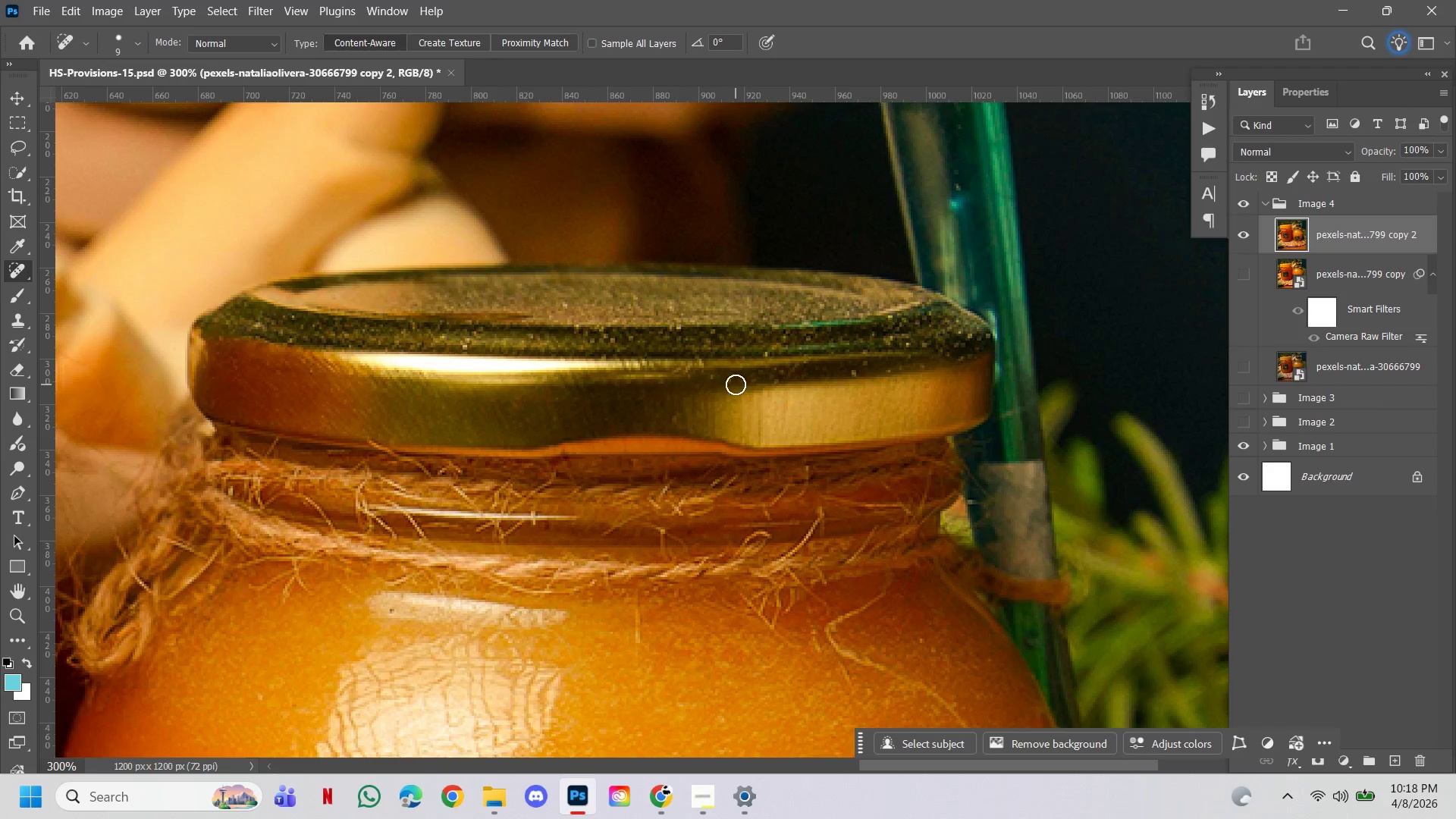 
left_click([736, 384])
 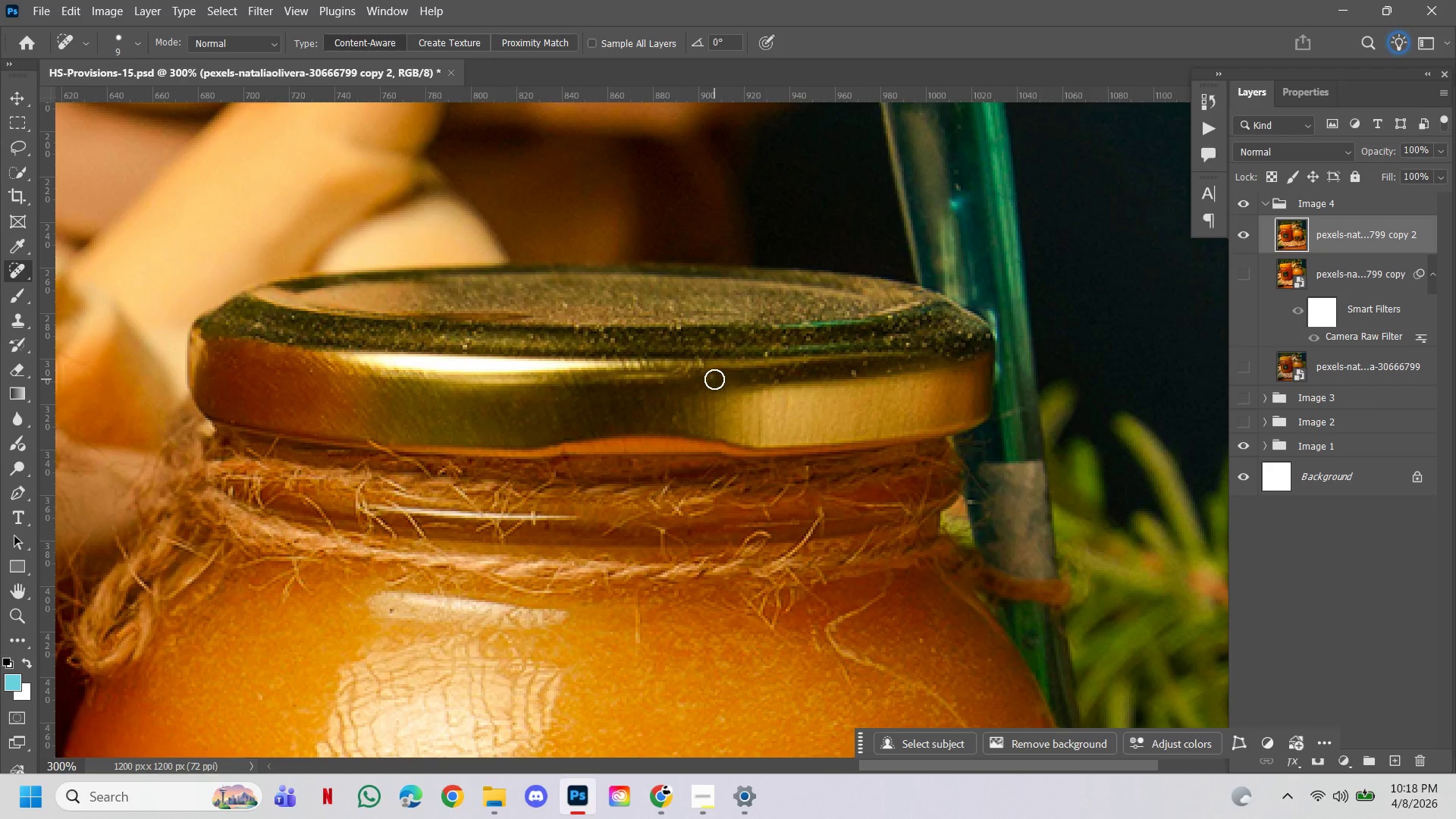 
left_click([714, 379])
 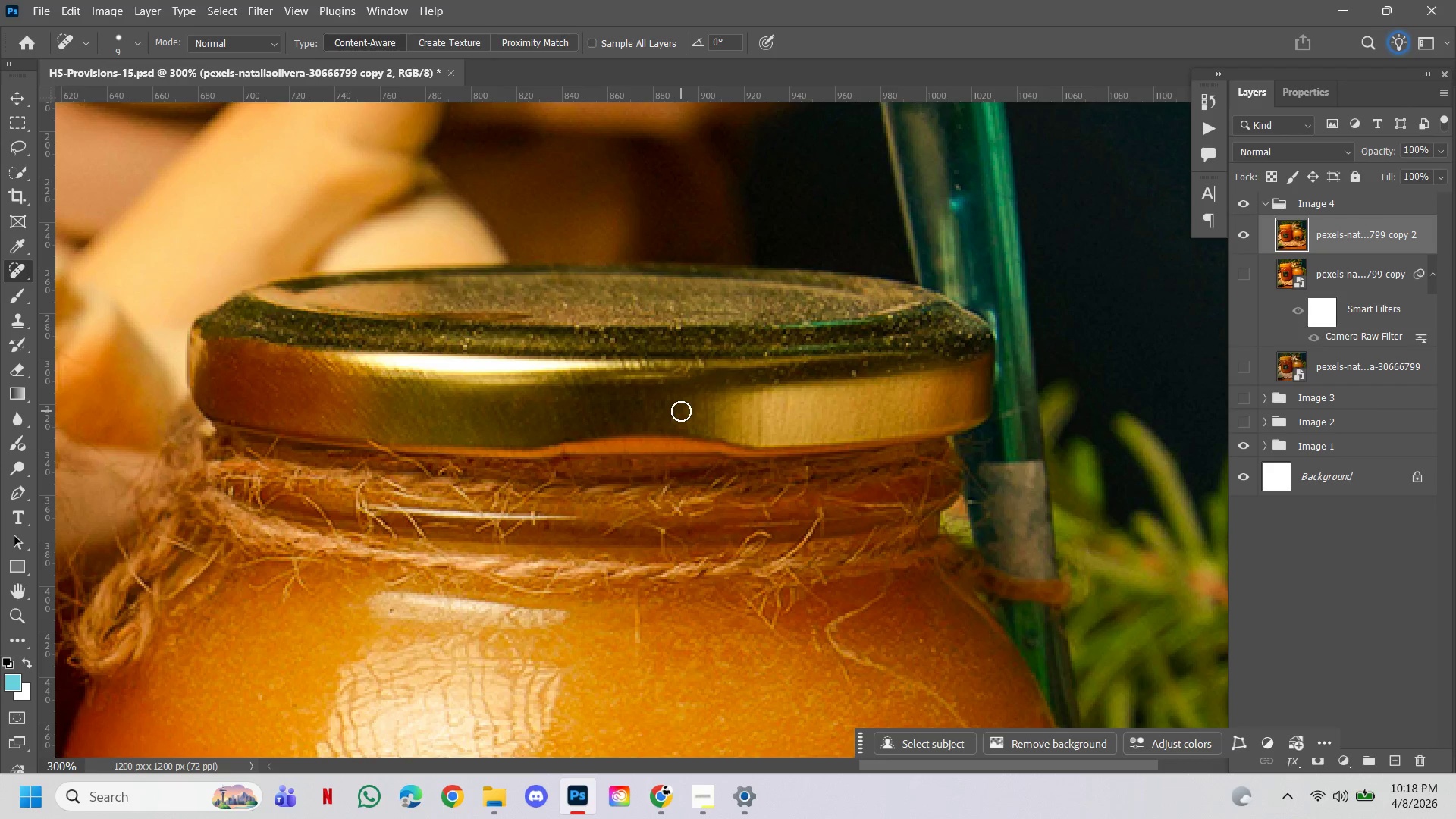 
left_click([679, 412])
 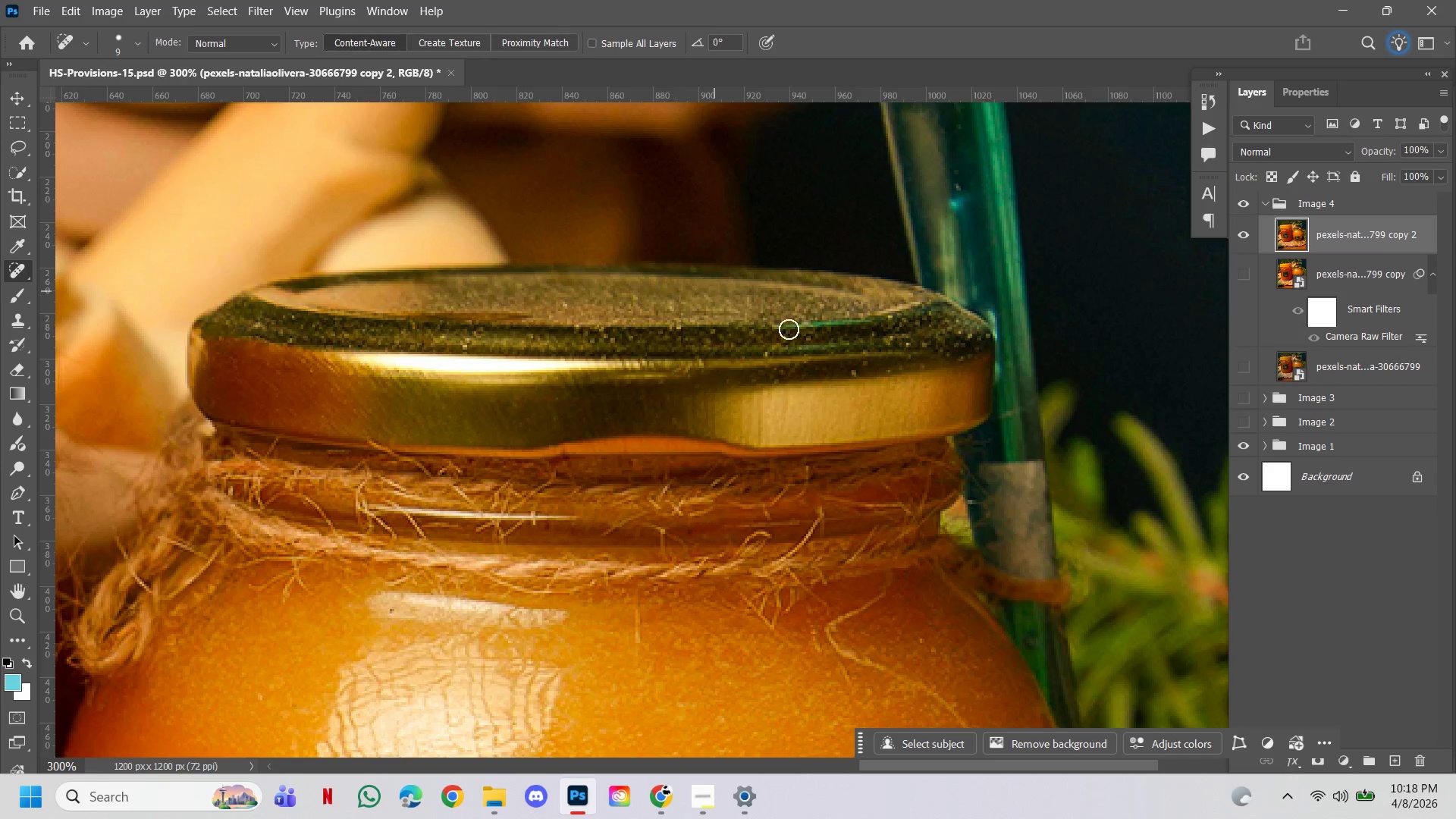 
left_click([858, 381])
 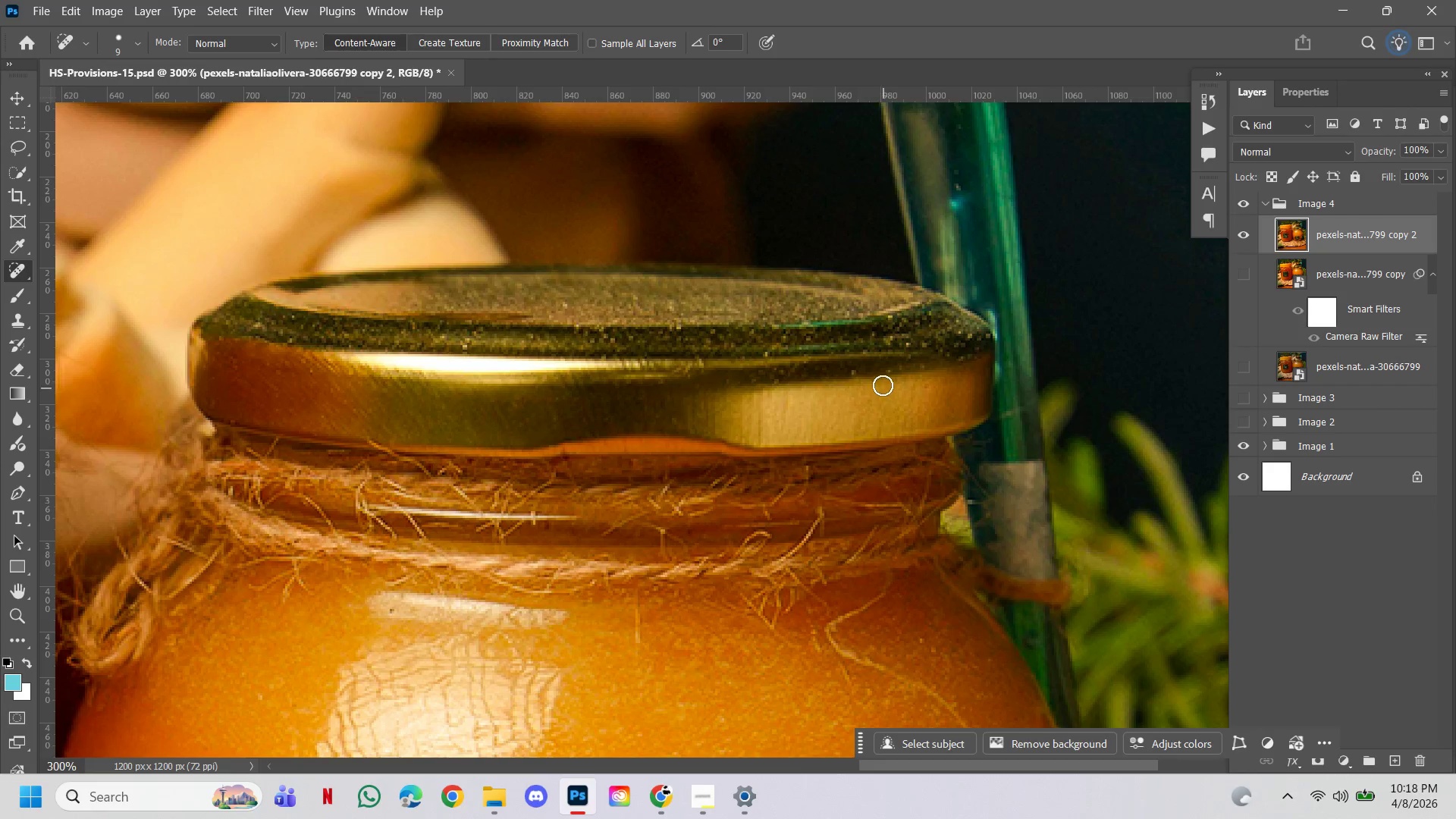 
left_click([890, 376])
 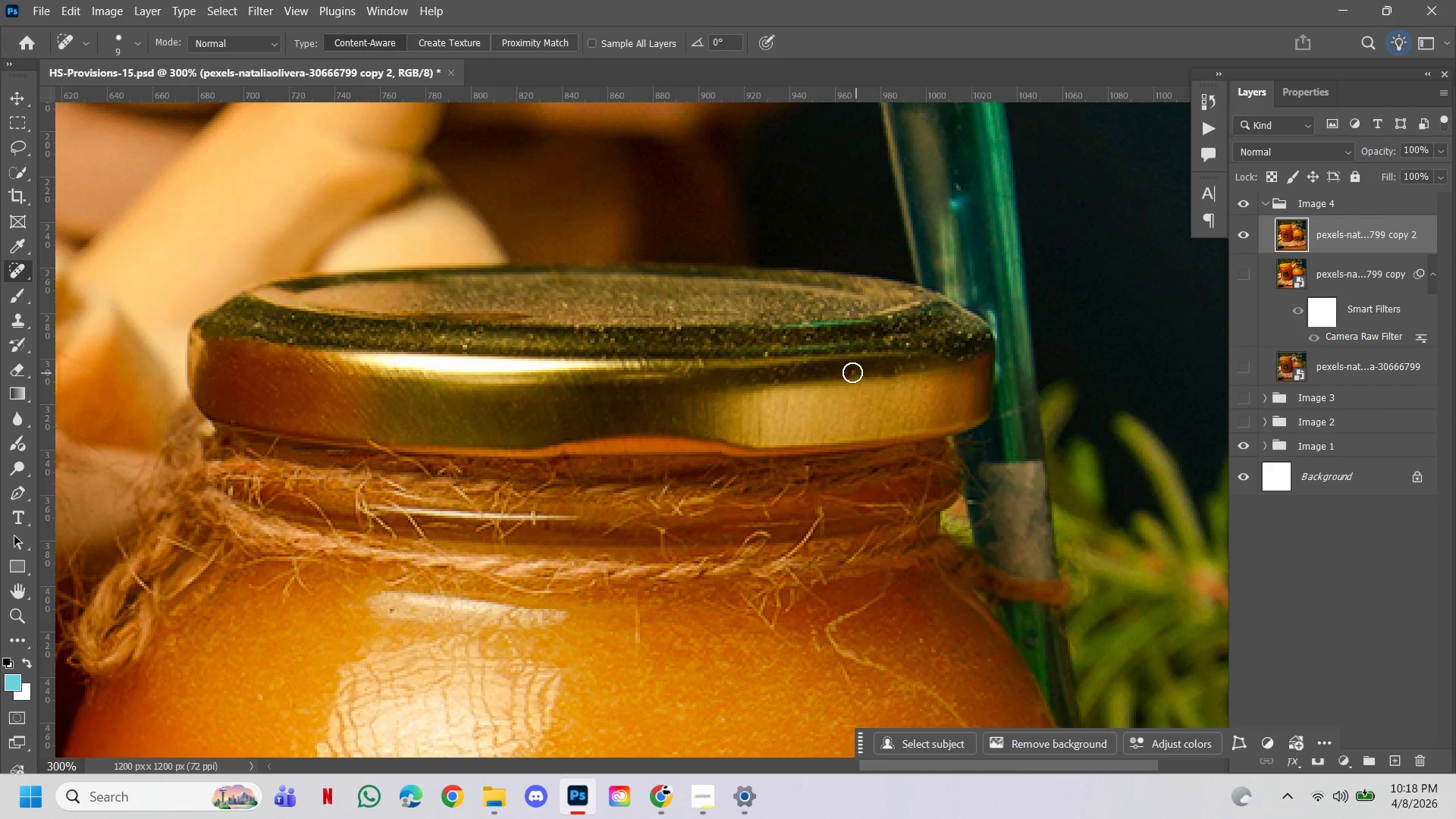 
left_click([849, 372])
 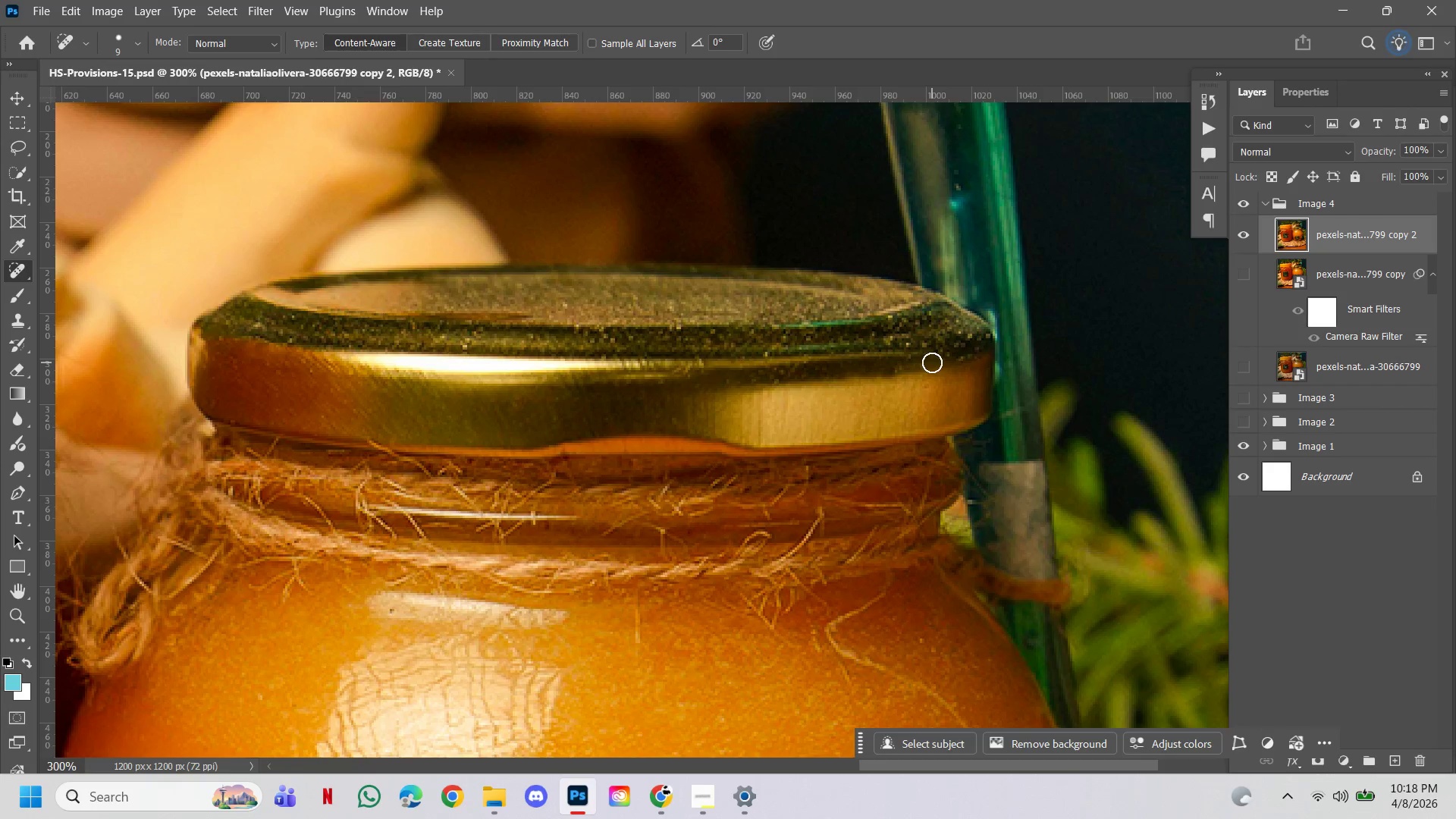 
left_click([931, 364])
 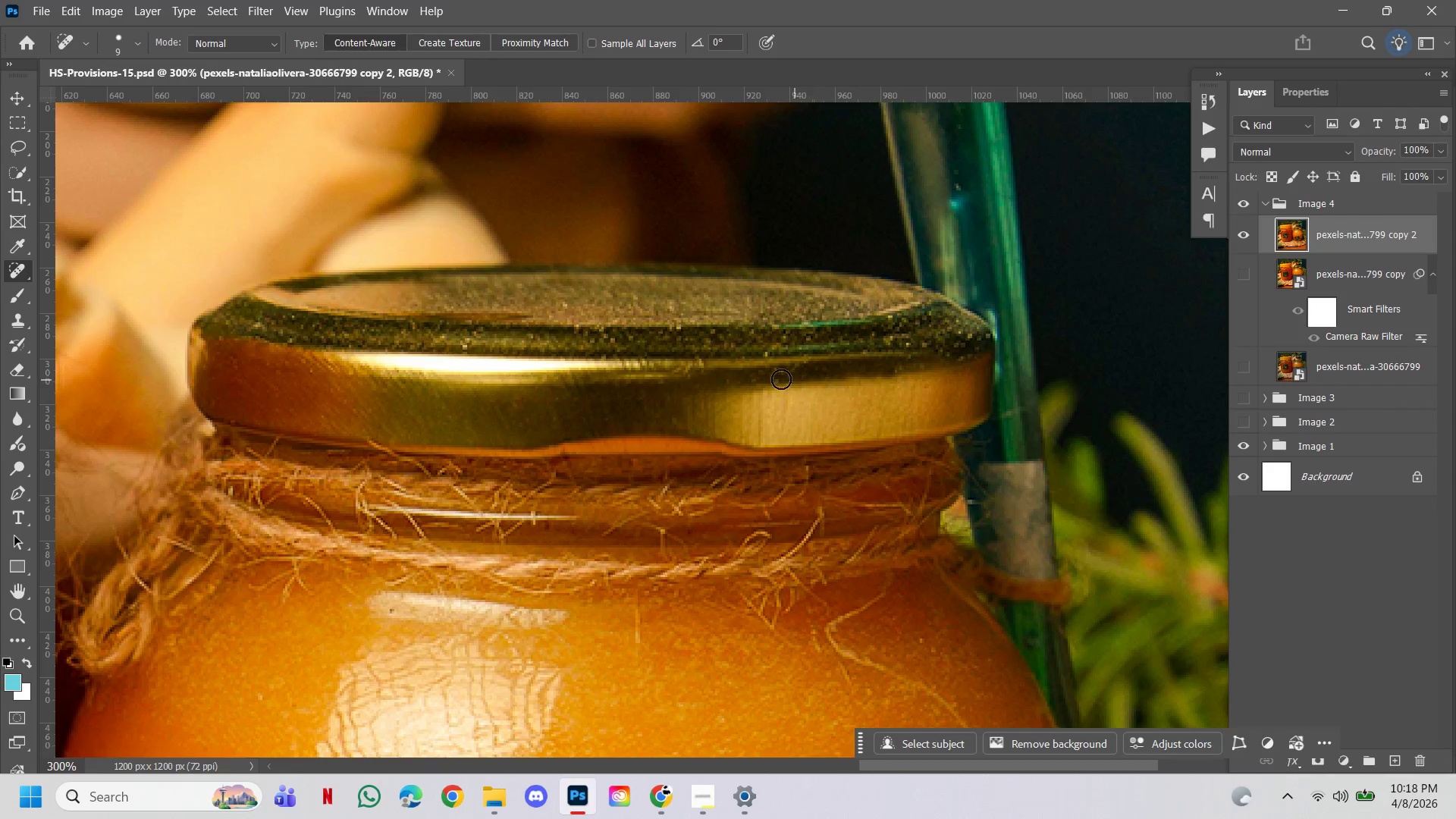 
left_click([778, 378])
 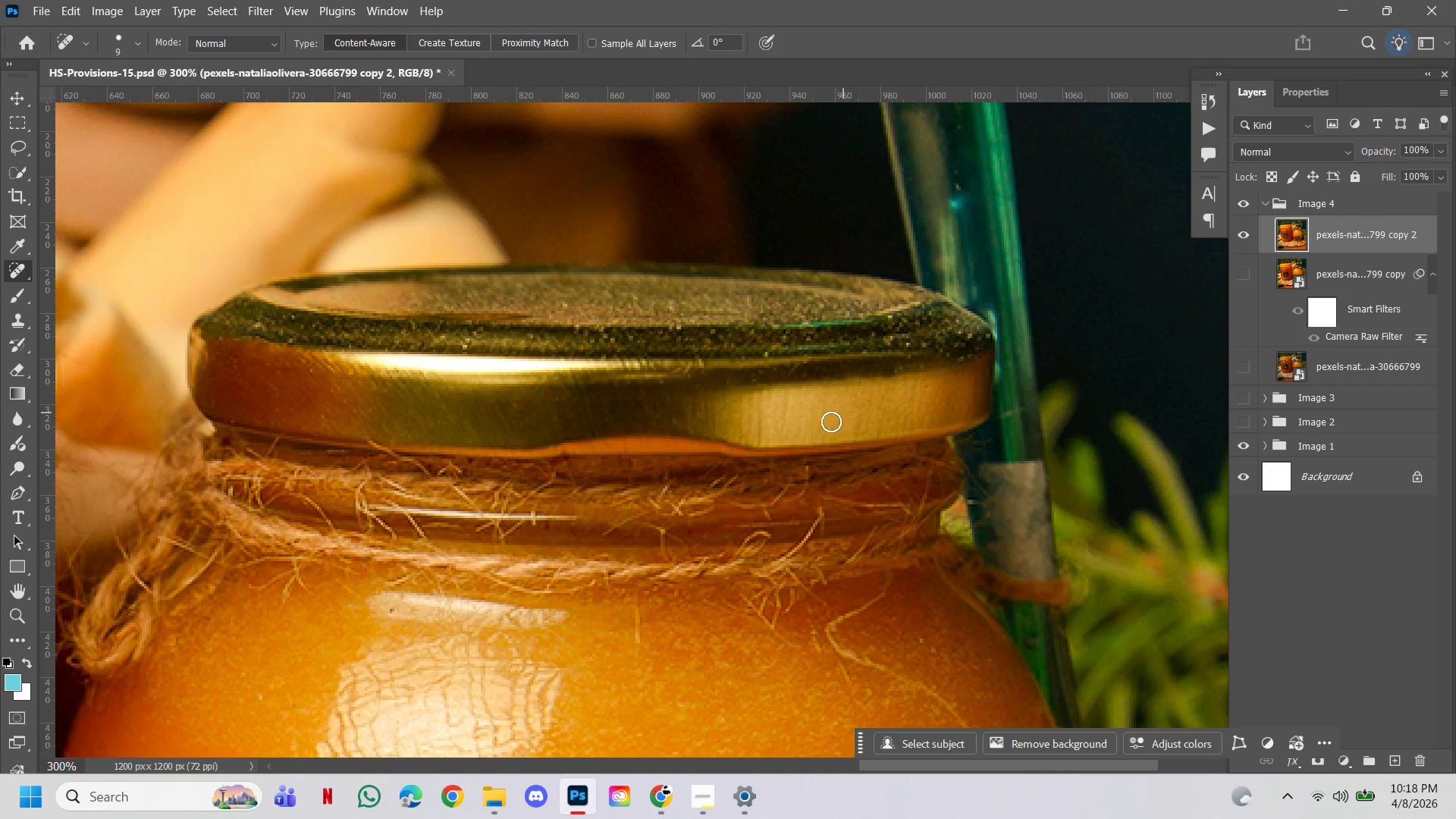 
hold_key(key=ControlLeft, duration=0.77)
 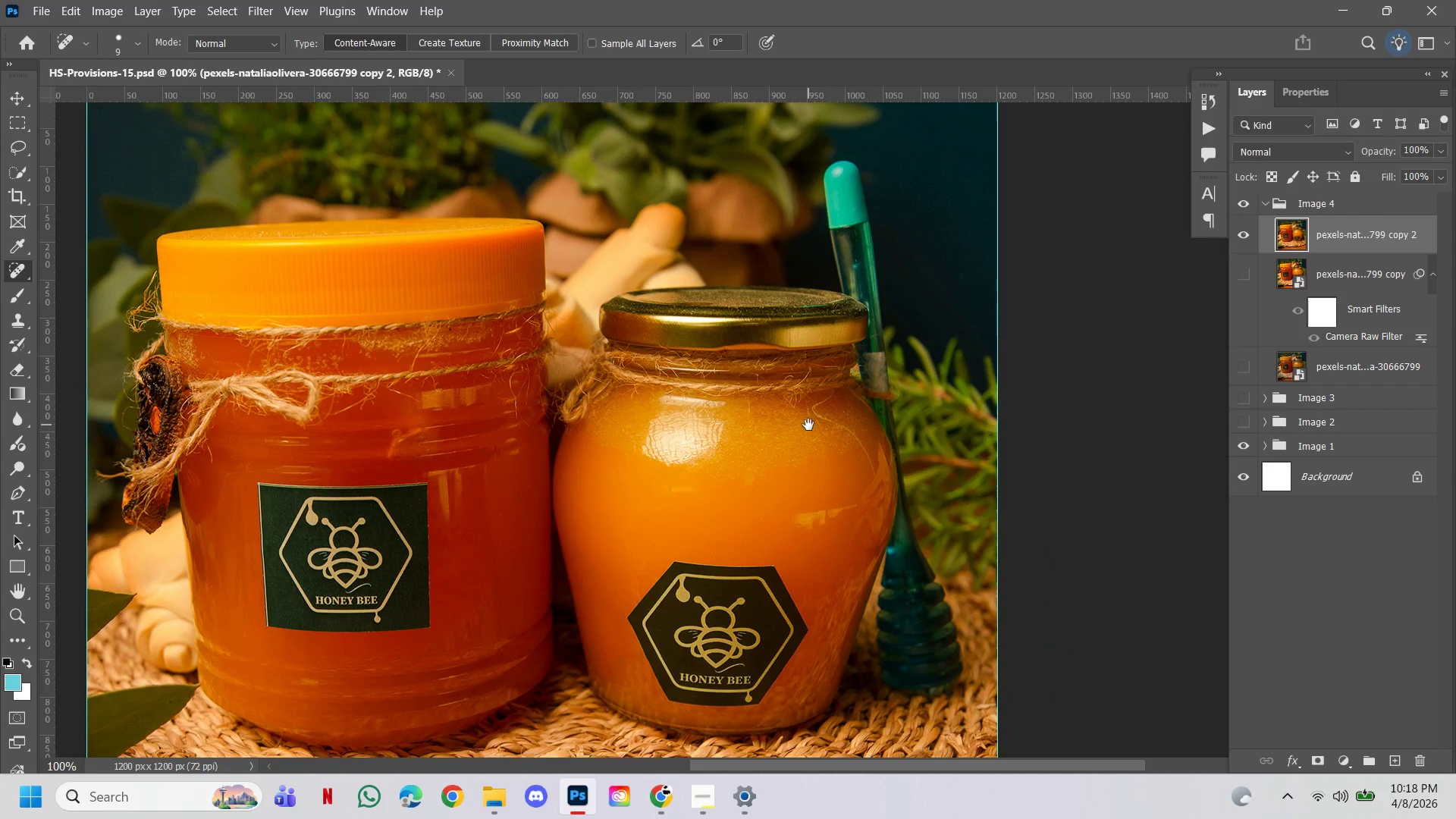 
hold_key(key=AltLeft, duration=0.67)
 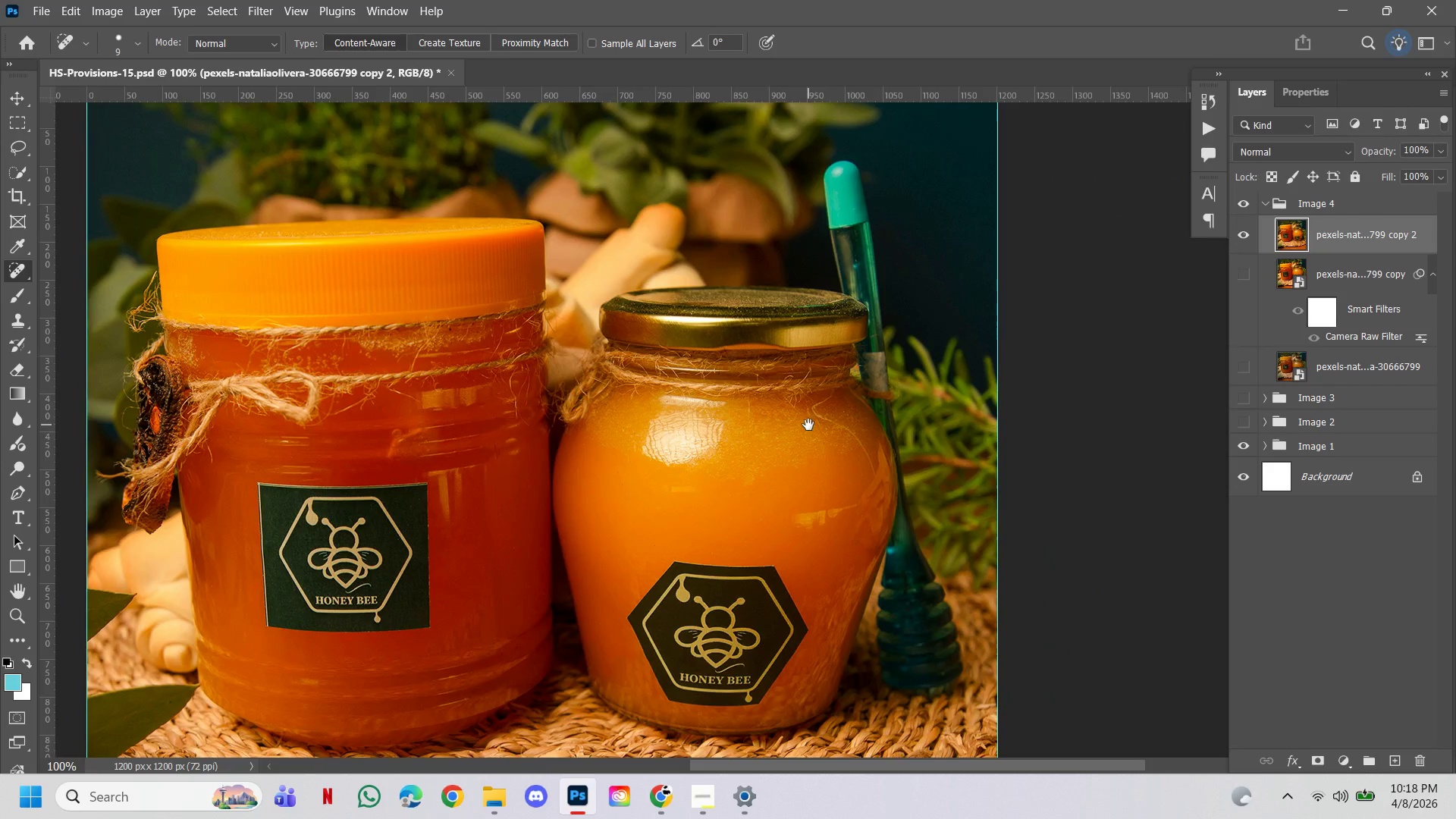 
hold_key(key=Space, duration=4.45)
 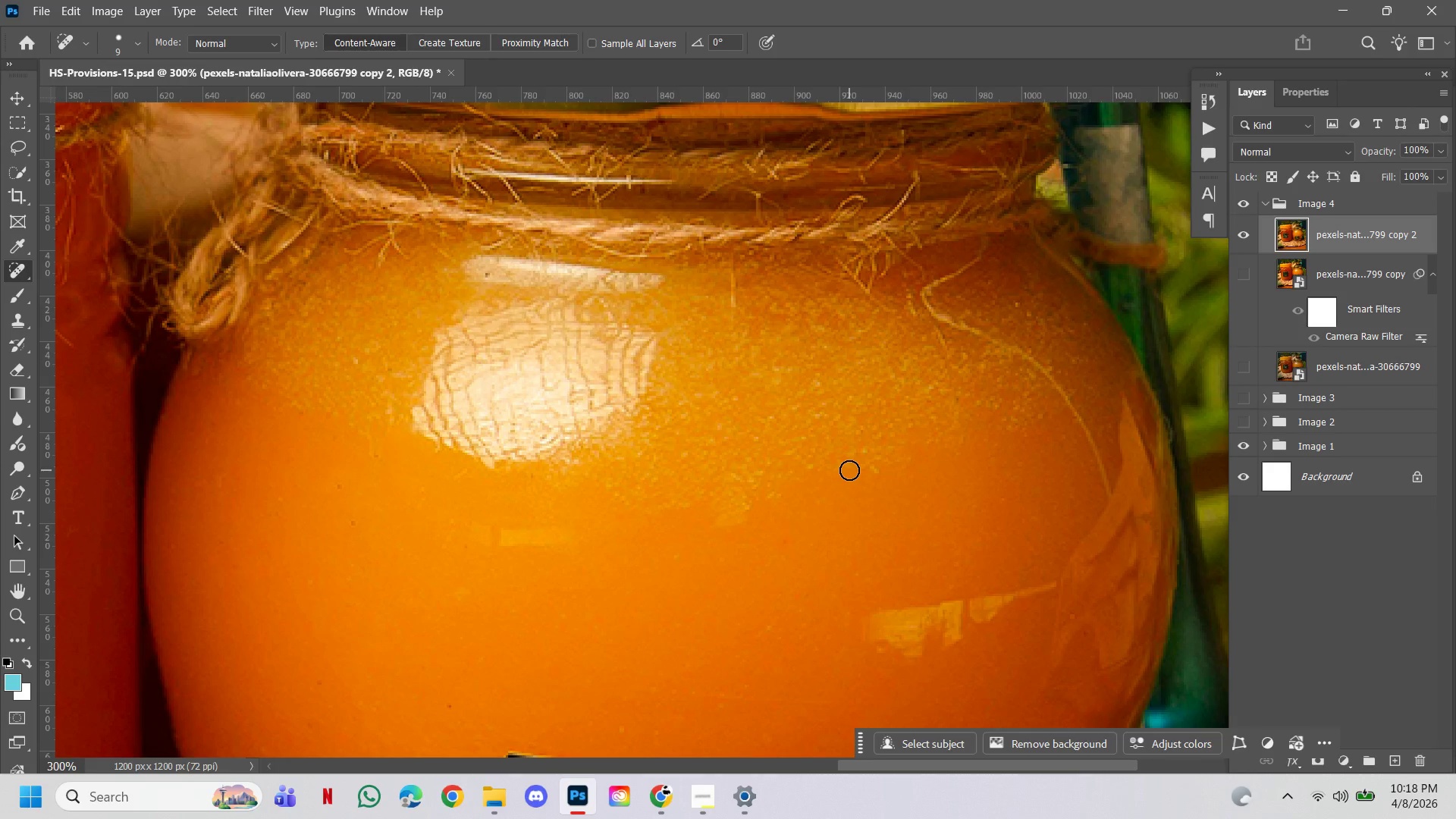 
double_click([732, 519])
 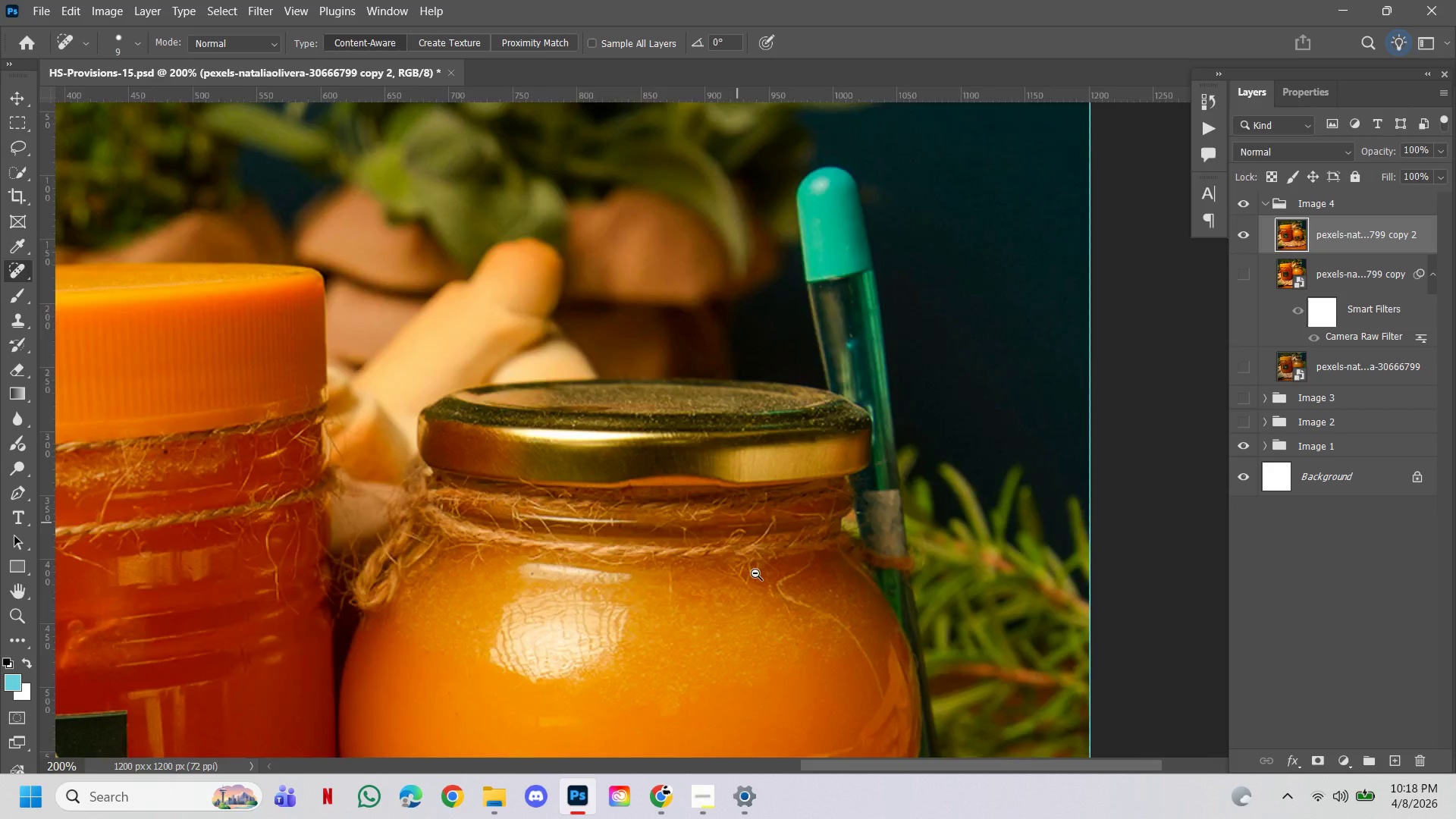 
left_click_drag(start_coordinate=[755, 574], to_coordinate=[808, 425])
 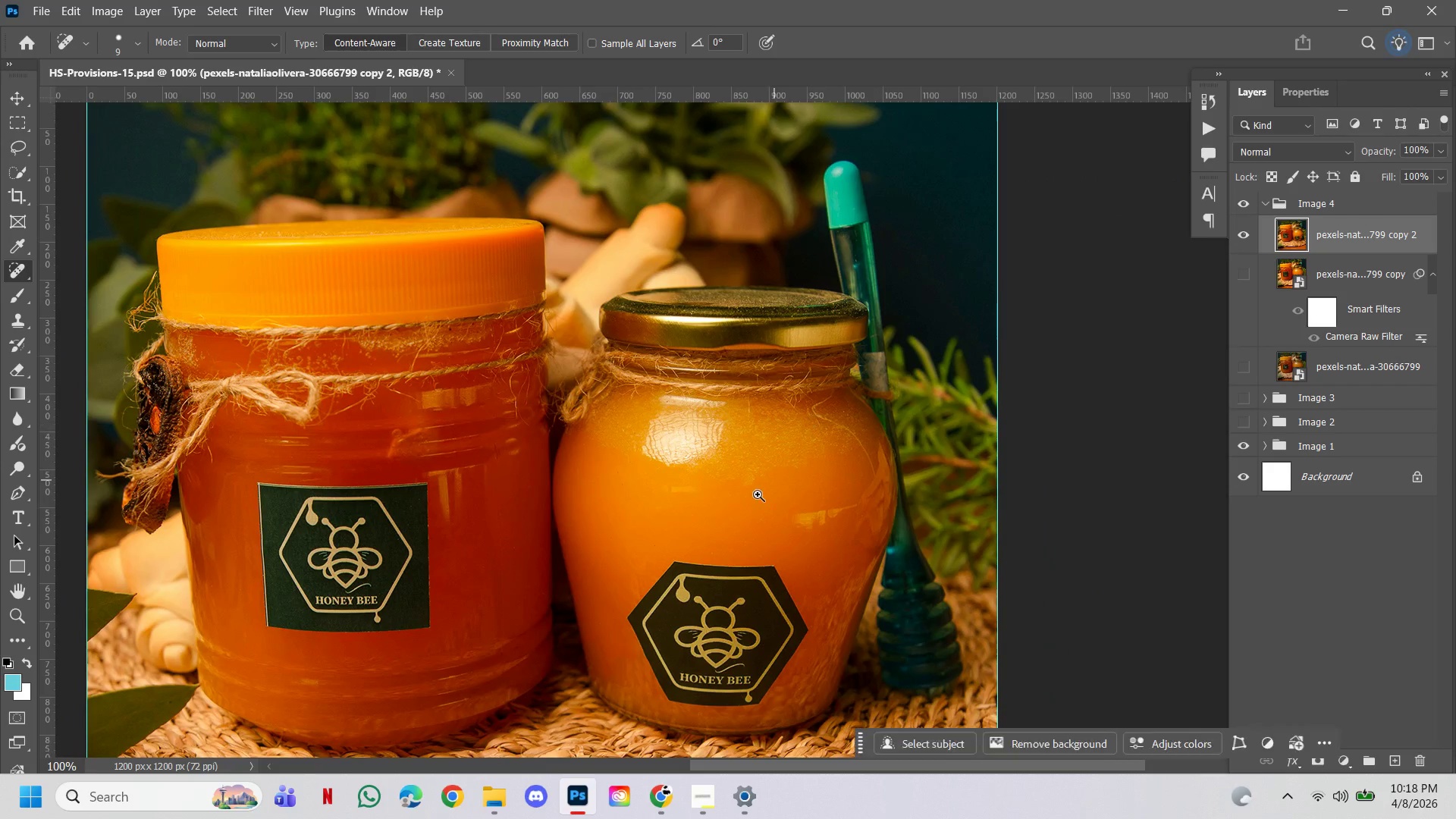 
hold_key(key=ControlLeft, duration=1.28)
 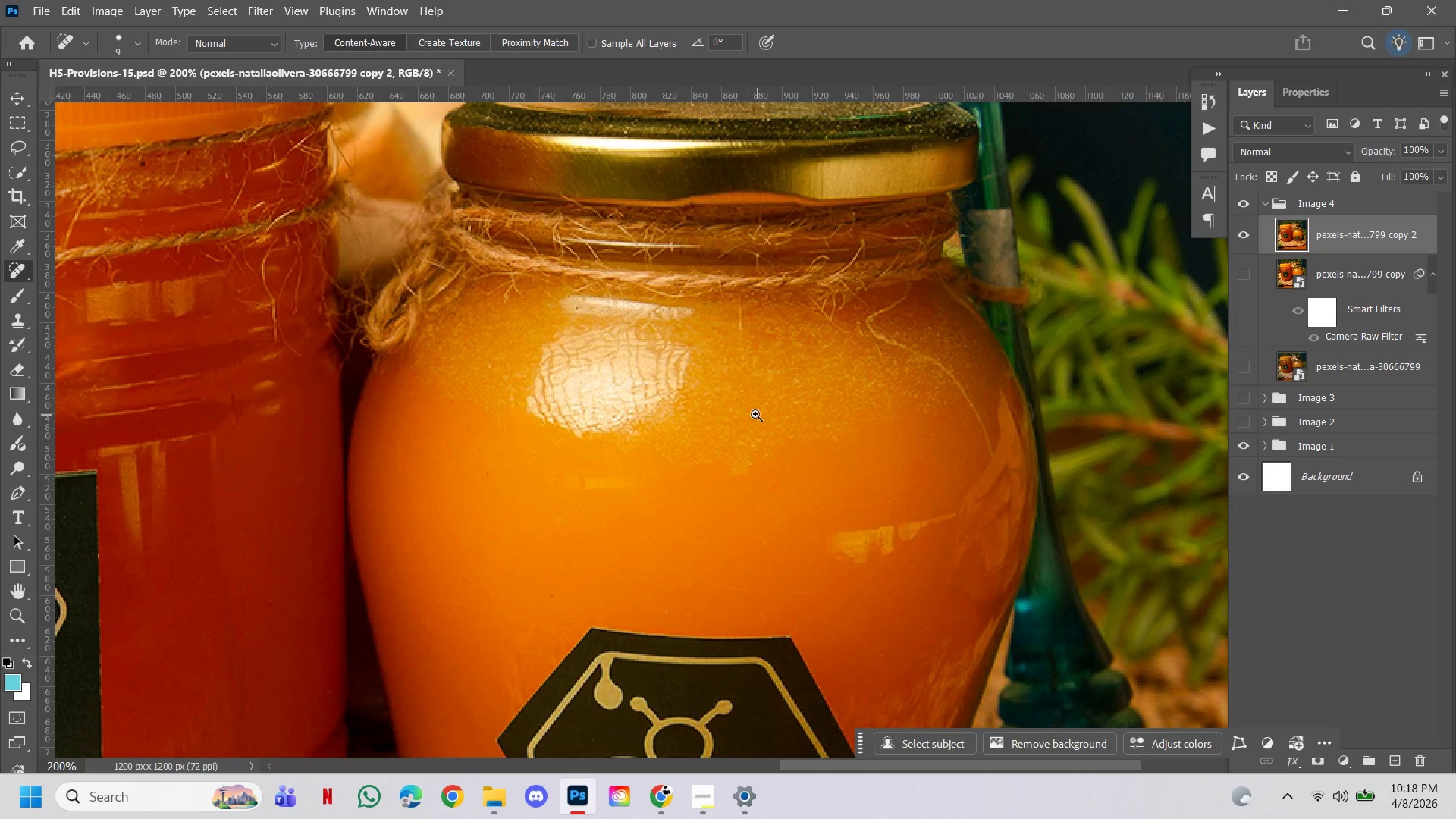 
hold_key(key=ControlLeft, duration=1.62)
left_click([757, 375])
 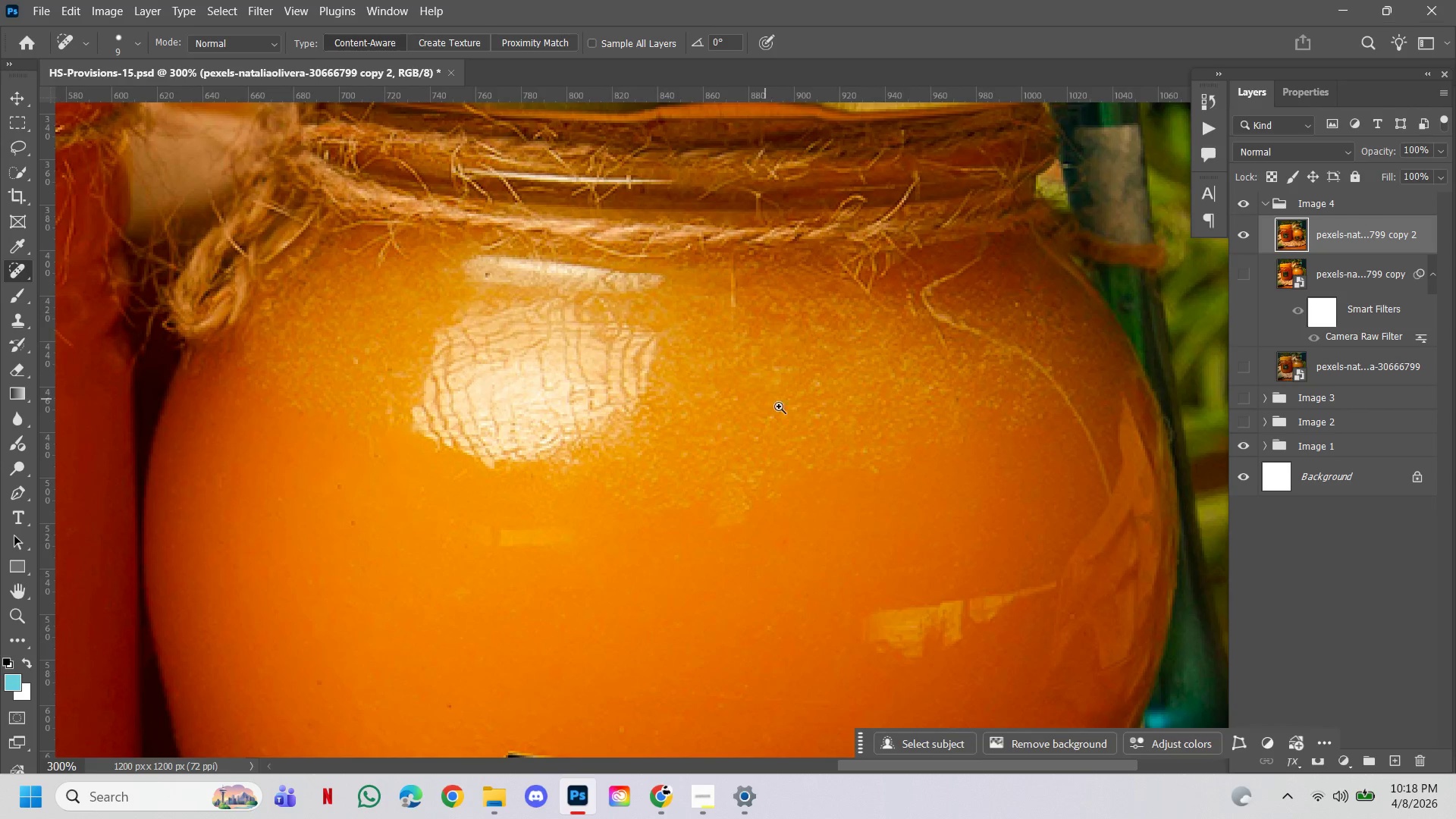 
hold_key(key=AltLeft, duration=0.5)
 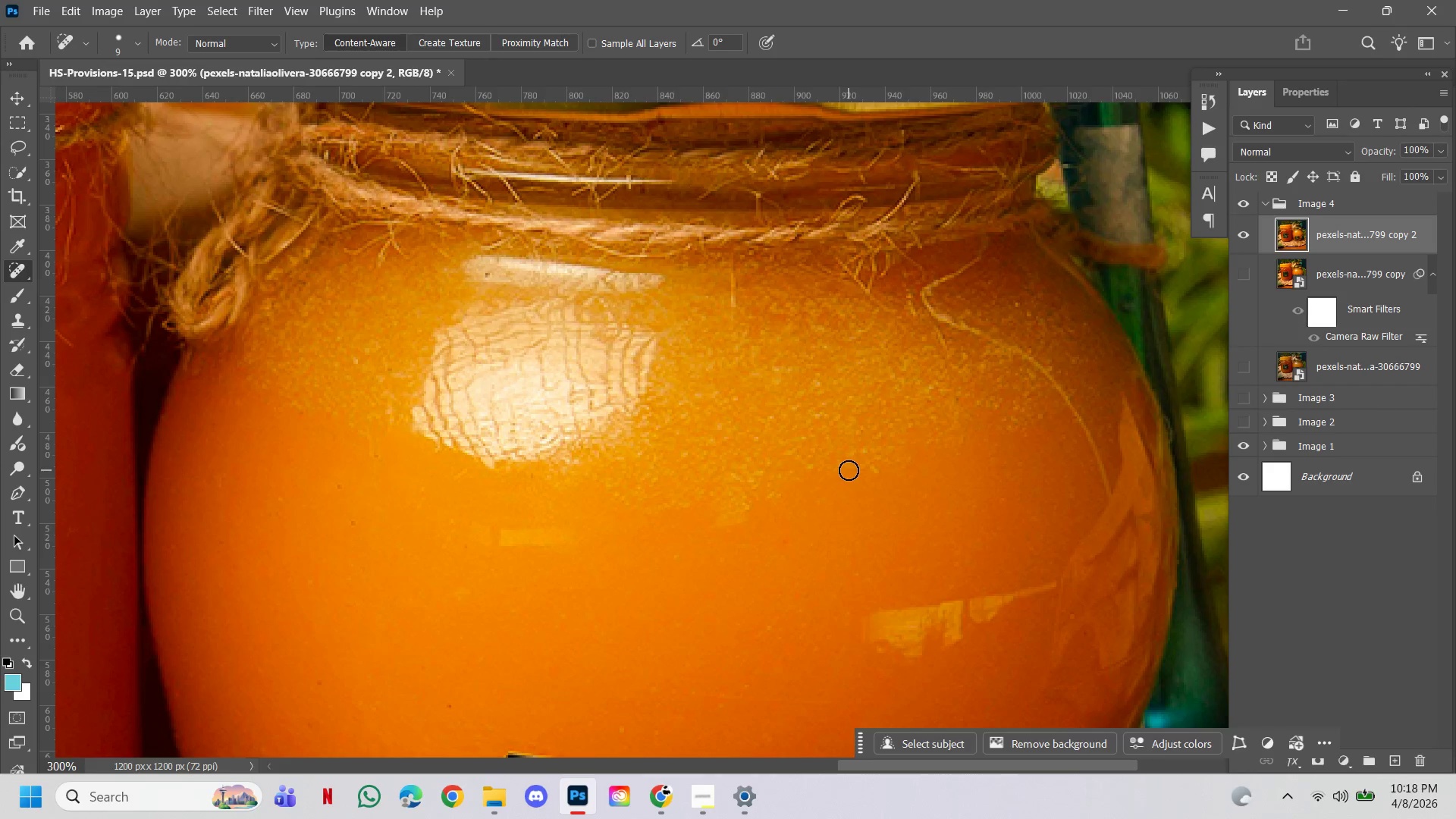 
key(BracketRight)
 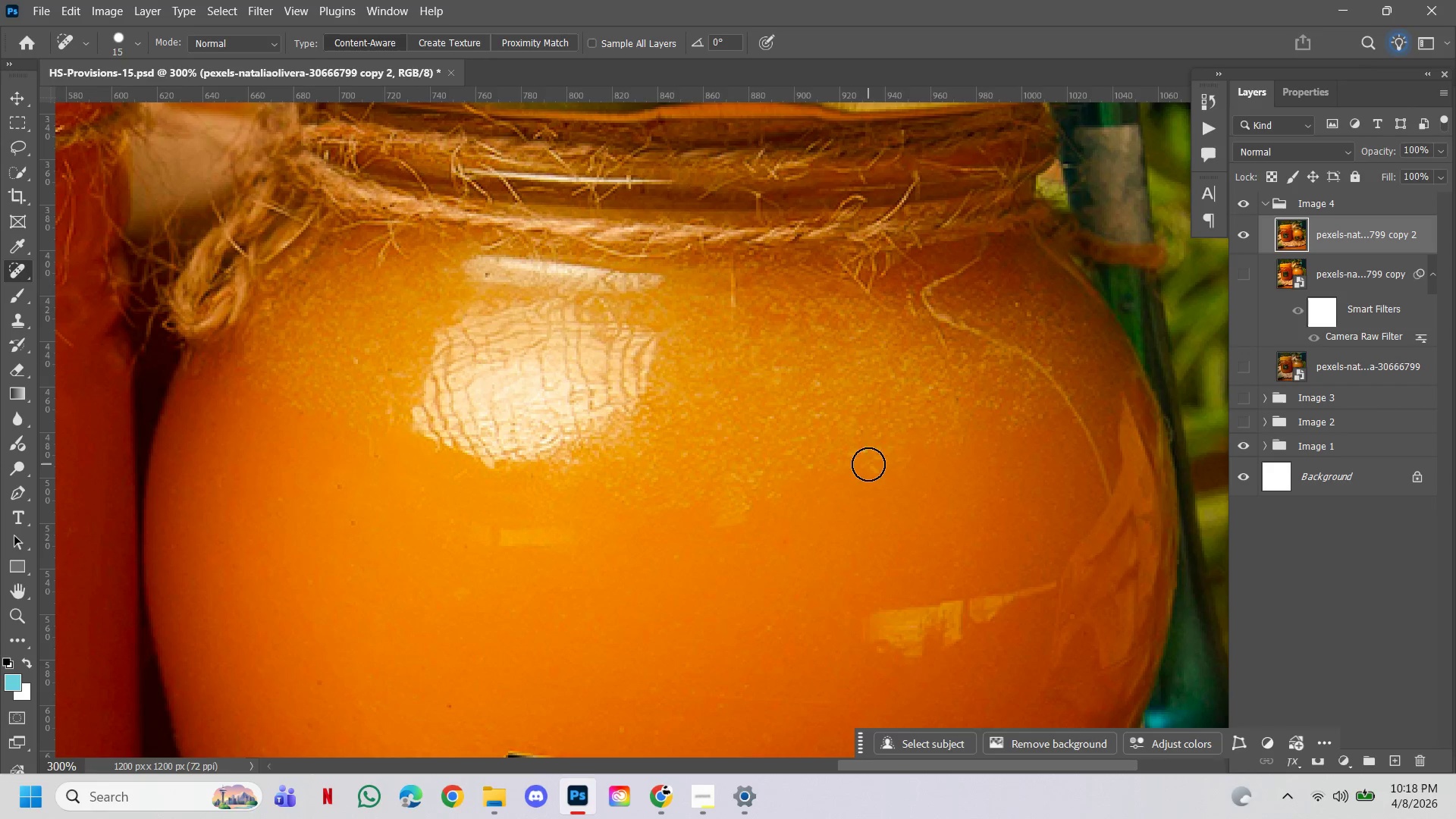 
key(BracketRight)
 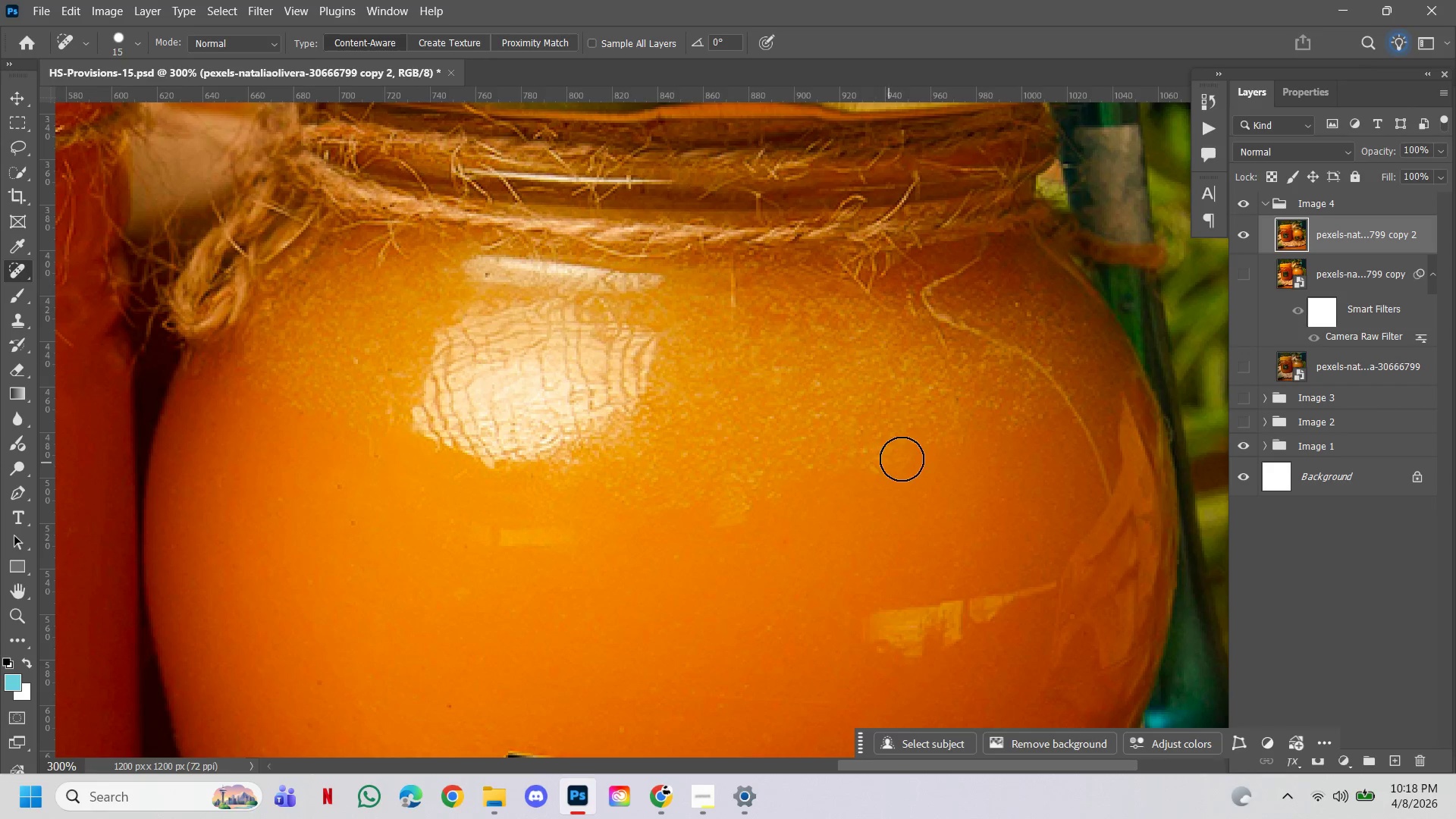 
key(BracketRight)
 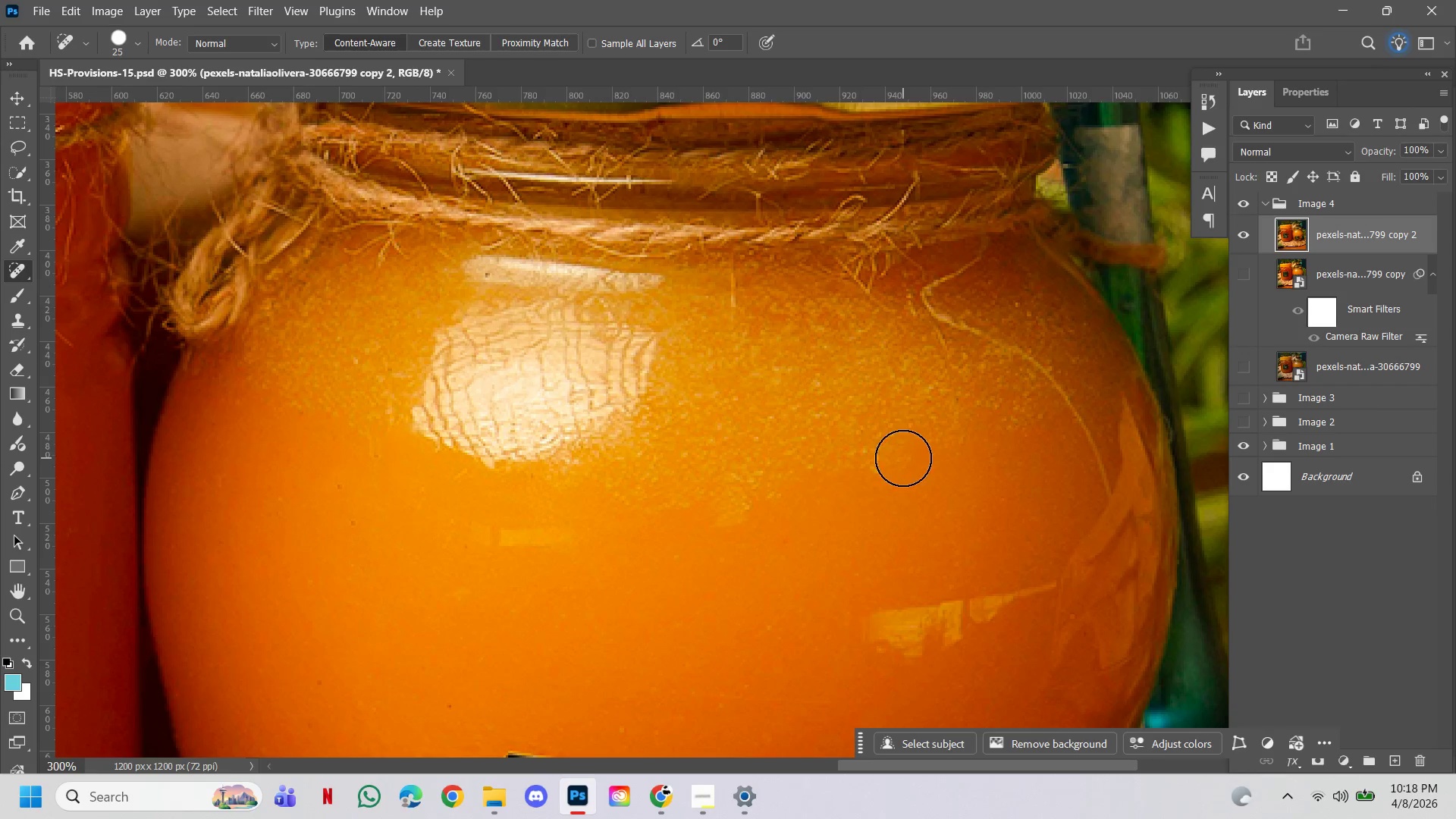 
key(BracketRight)
 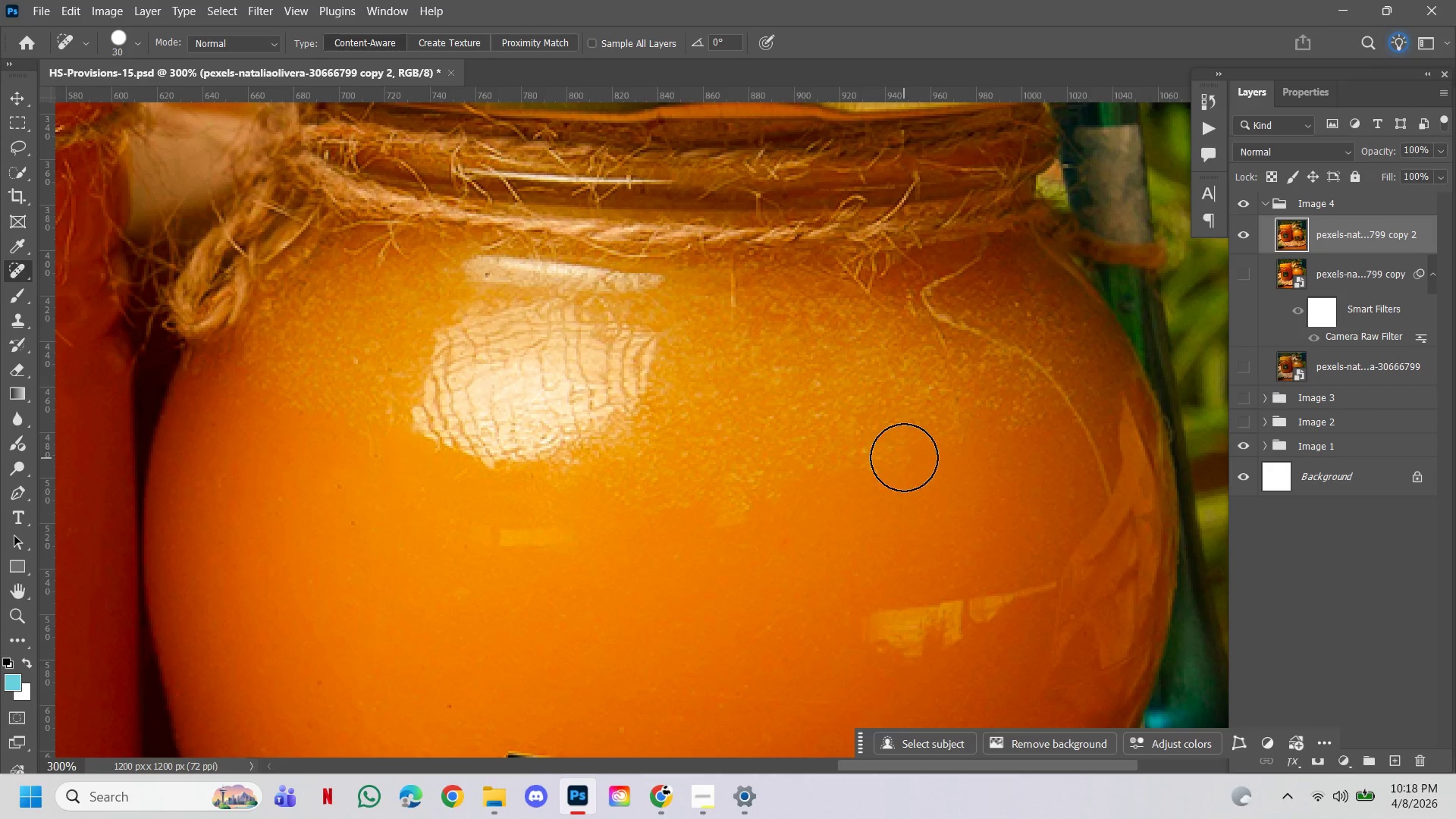 
key(BracketRight)
 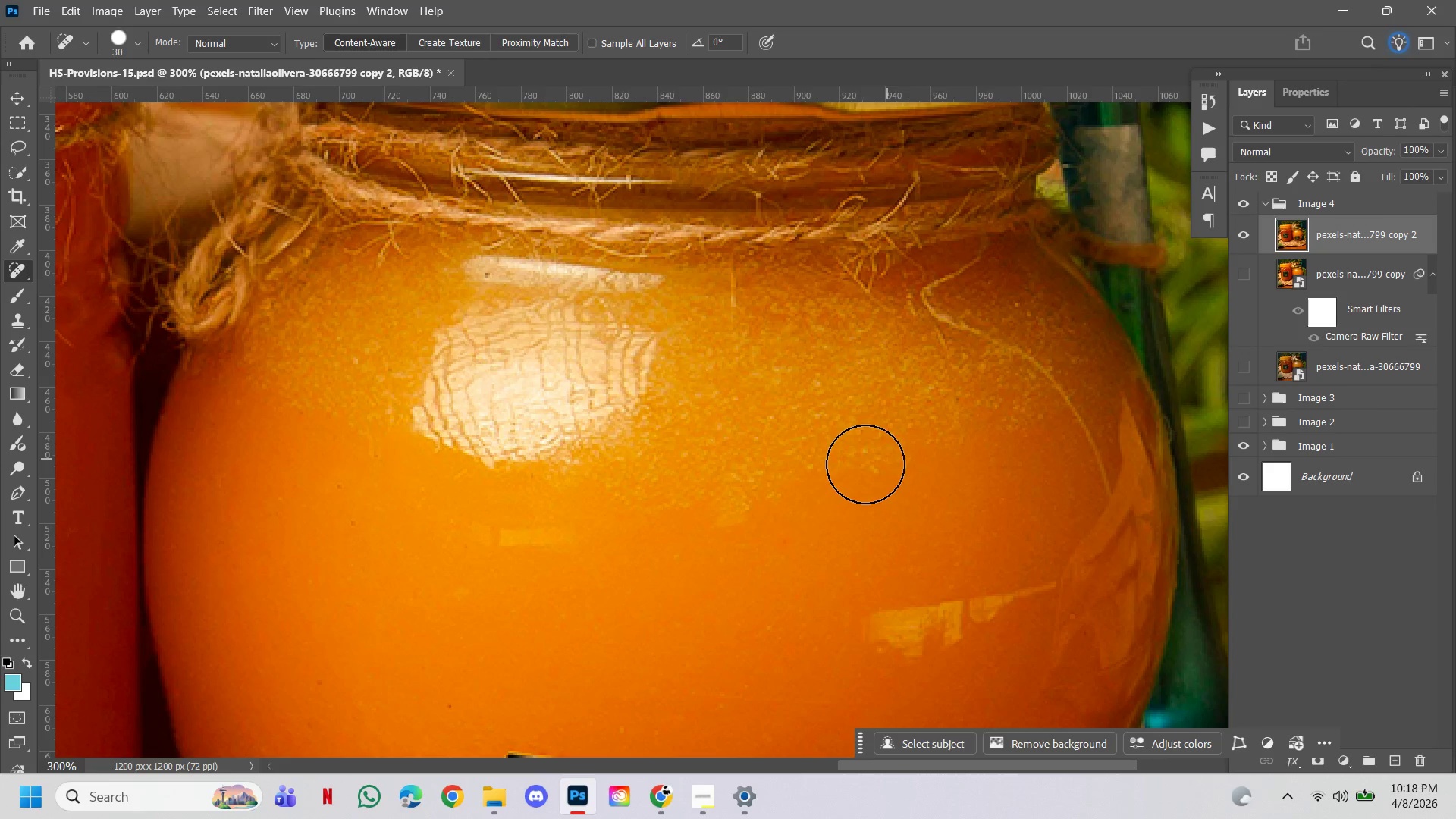 
key(BracketRight)
 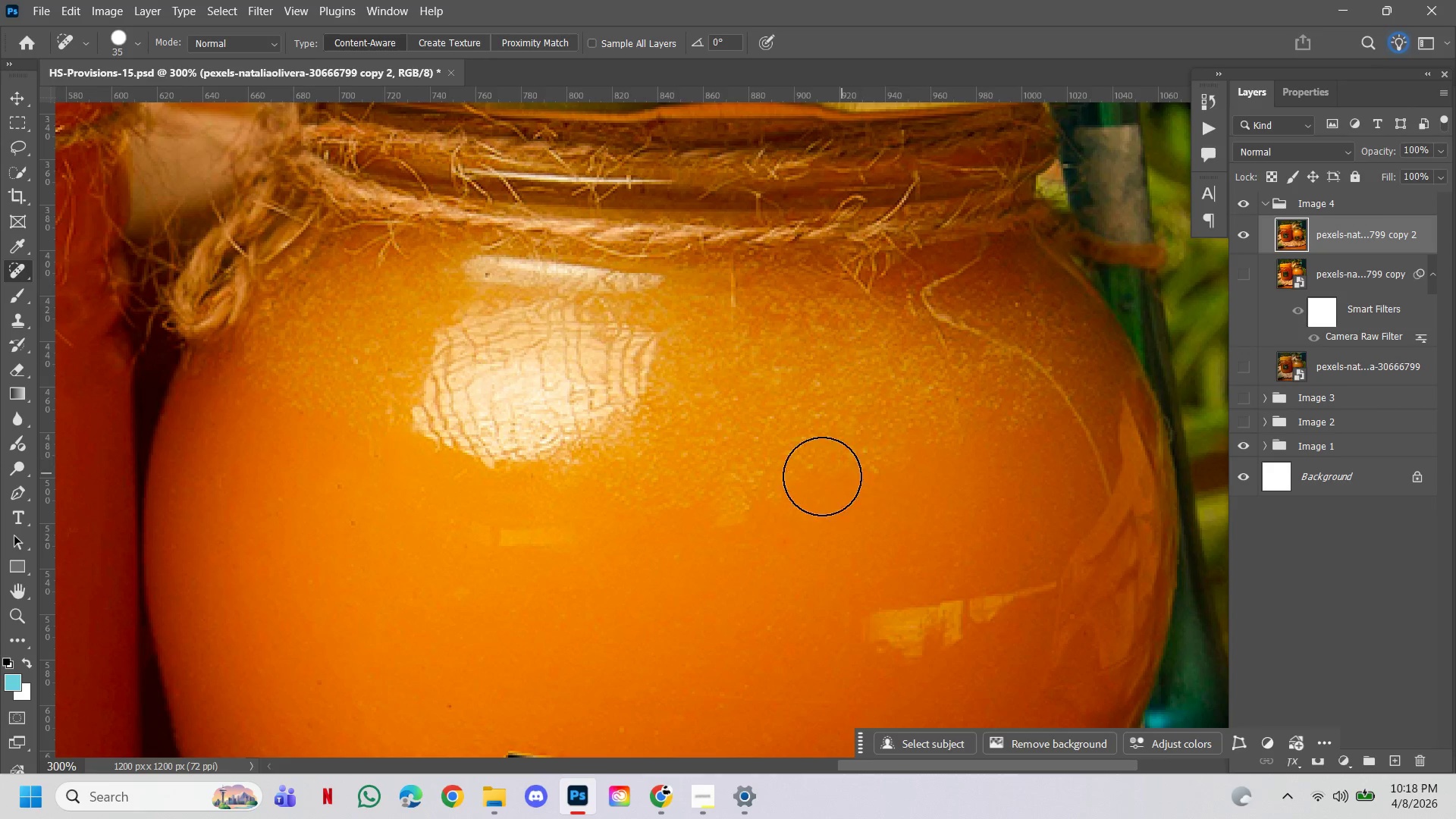 
key(BracketRight)
 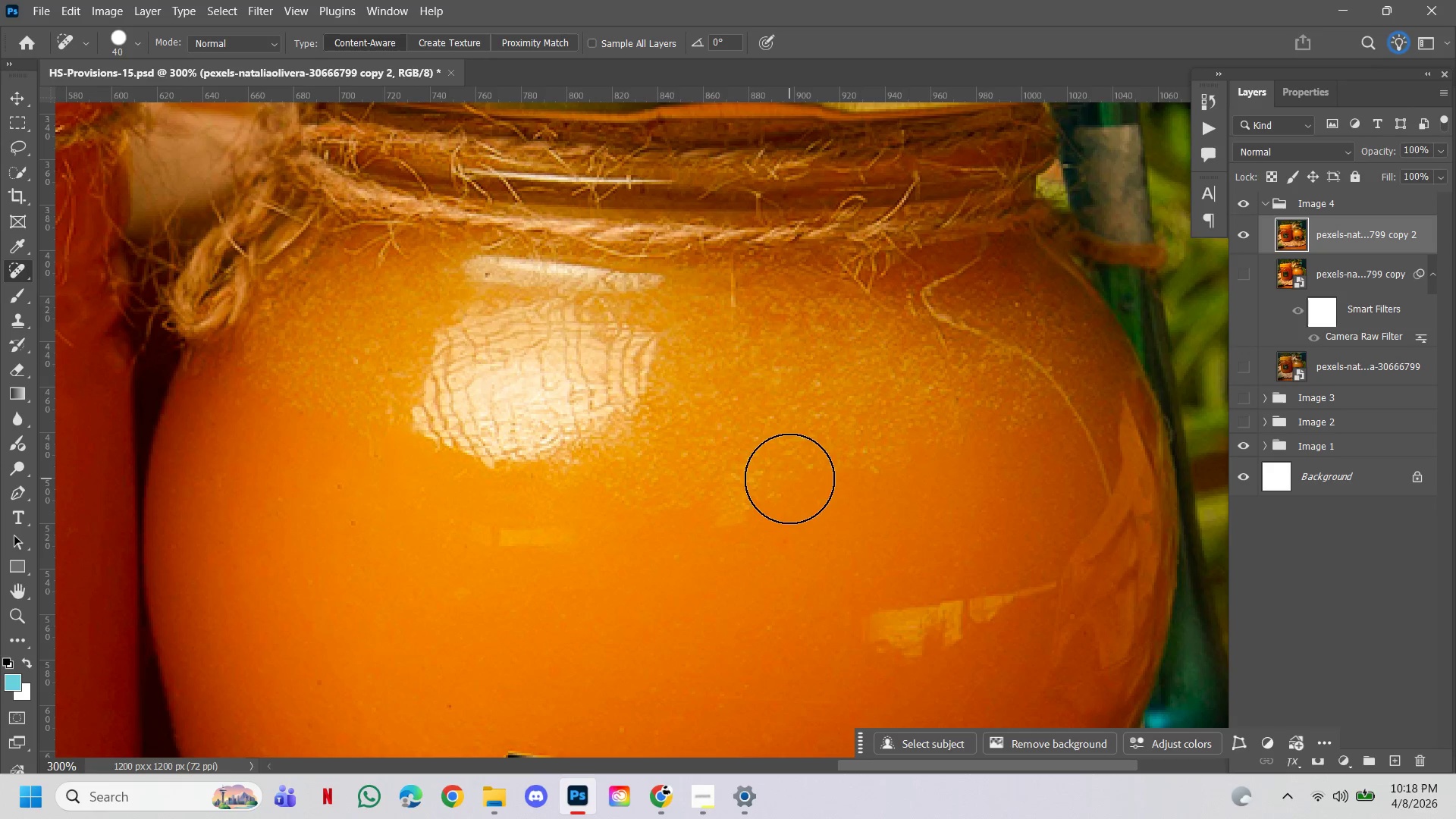 
left_click([789, 479])
 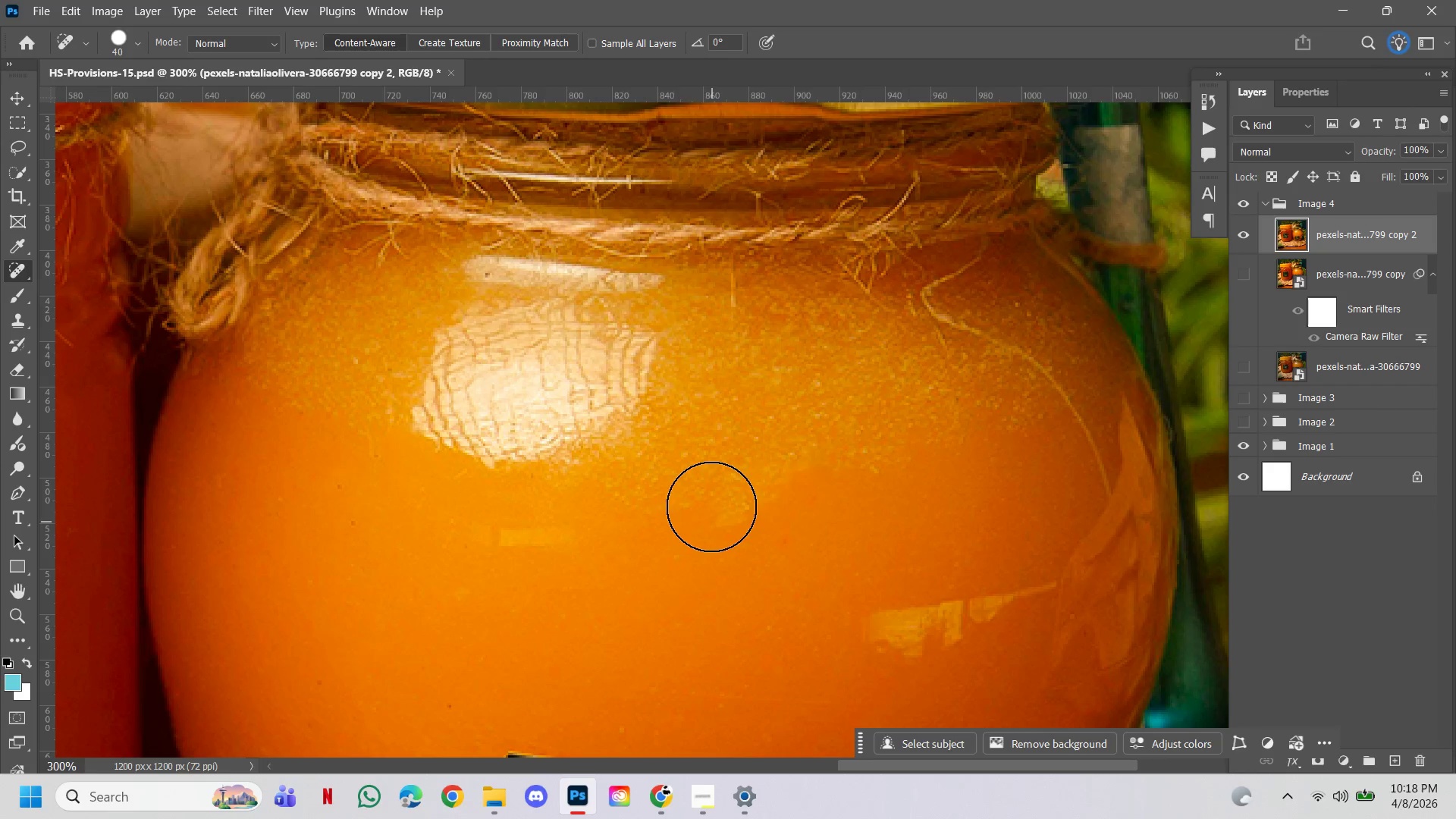 
left_click([712, 504])
 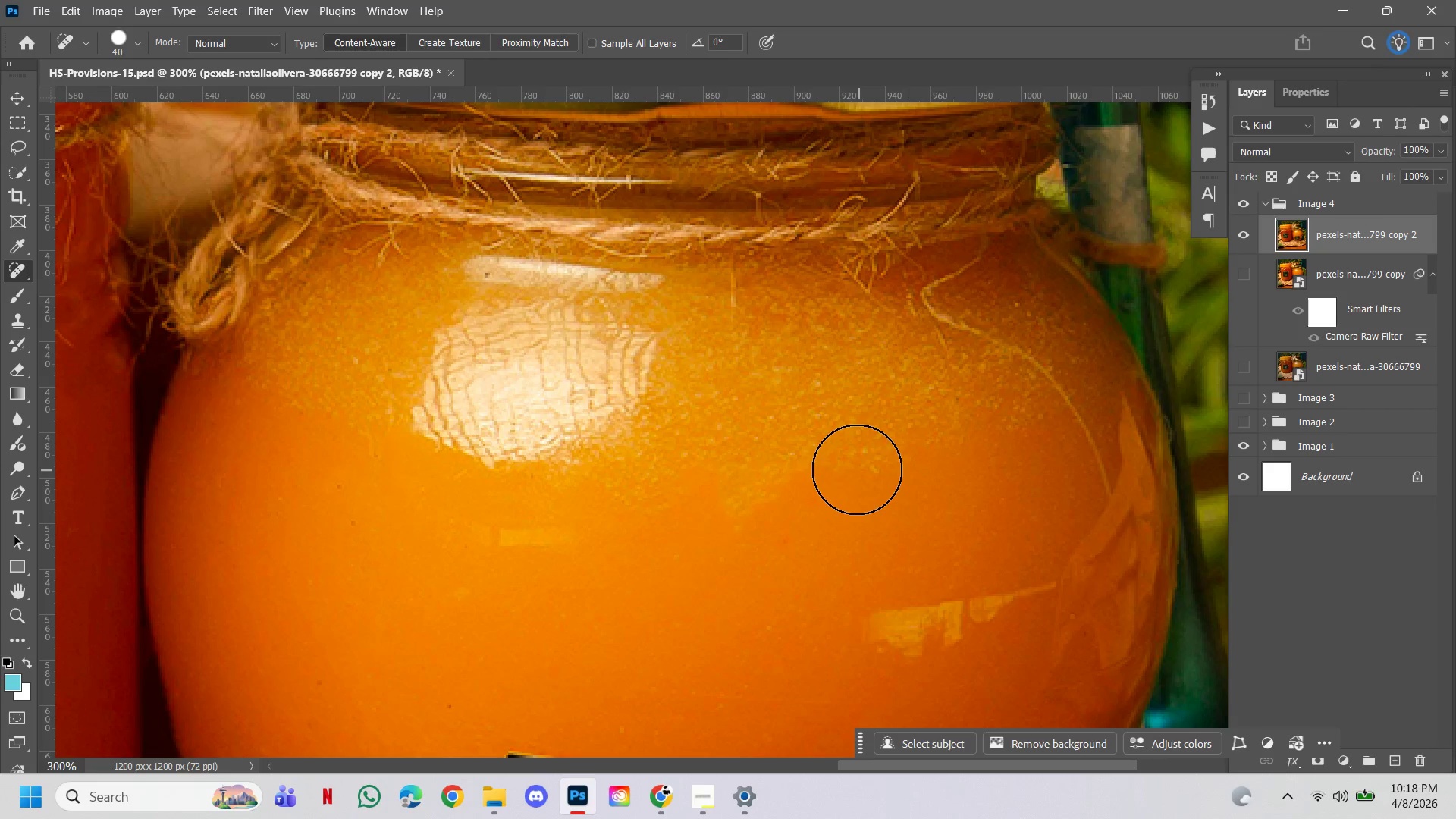 
double_click([857, 469])
 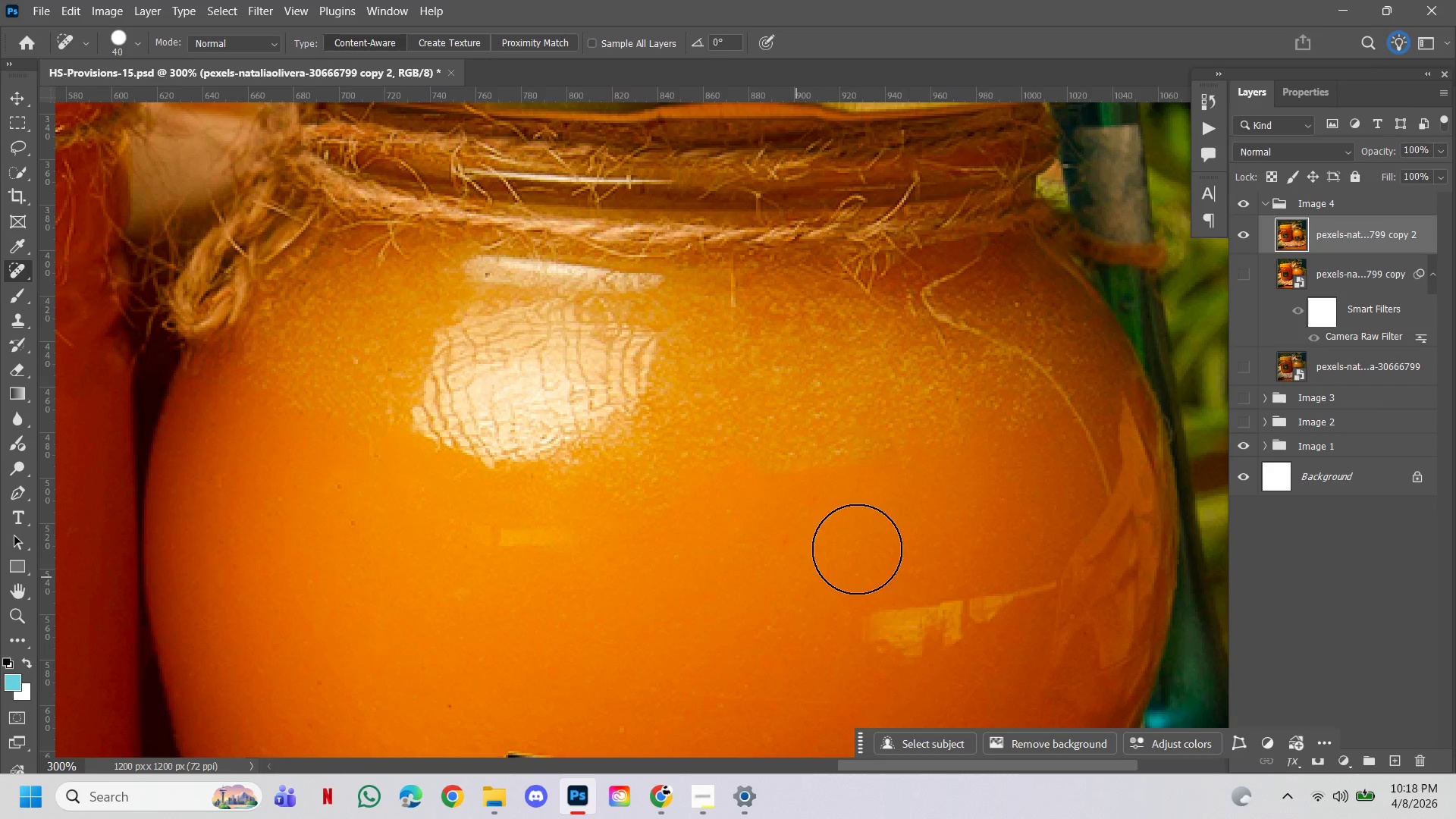 
left_click([1003, 421])
 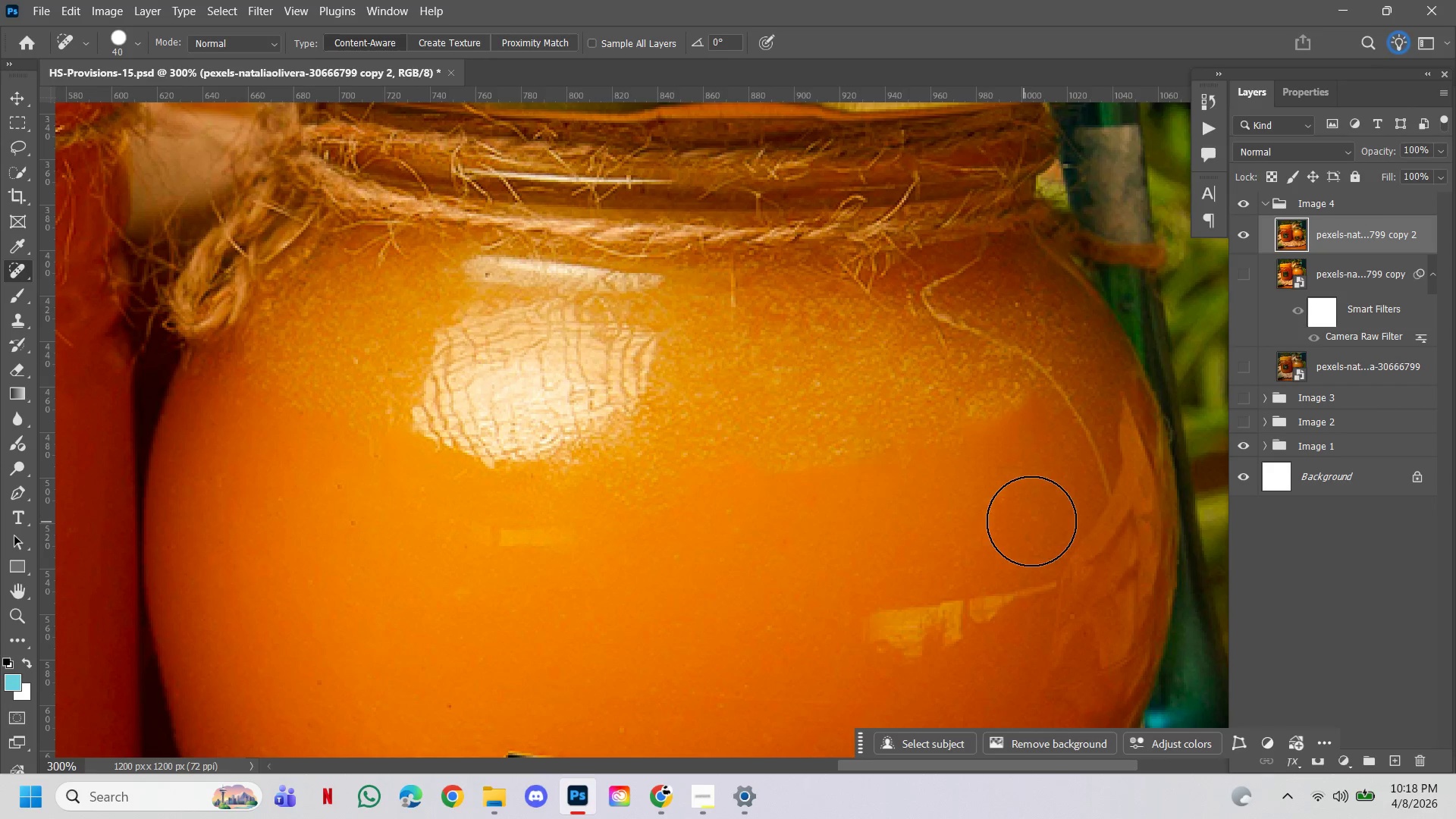 
hold_key(key=AltLeft, duration=0.62)
 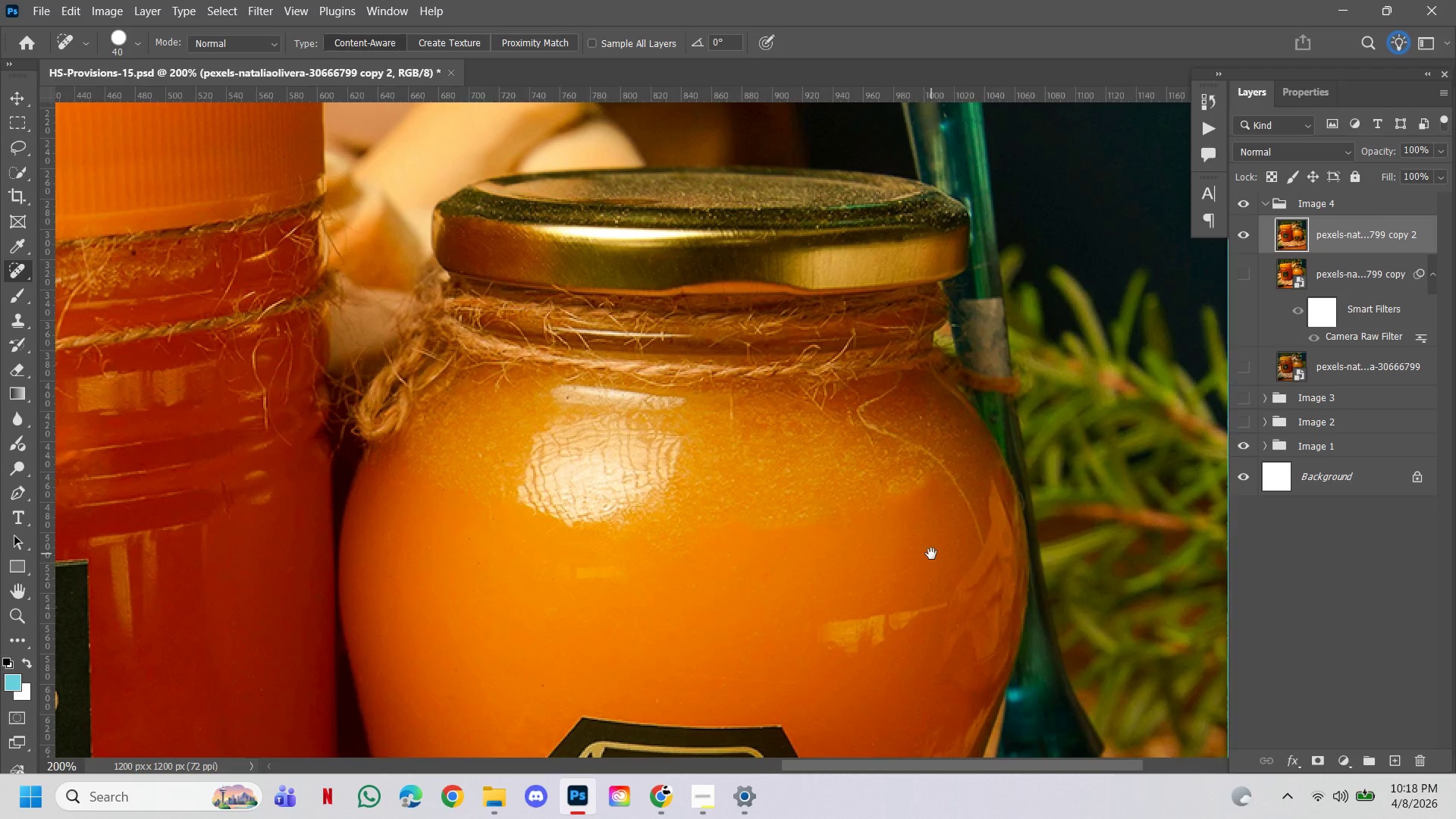 
hold_key(key=ControlLeft, duration=0.56)
 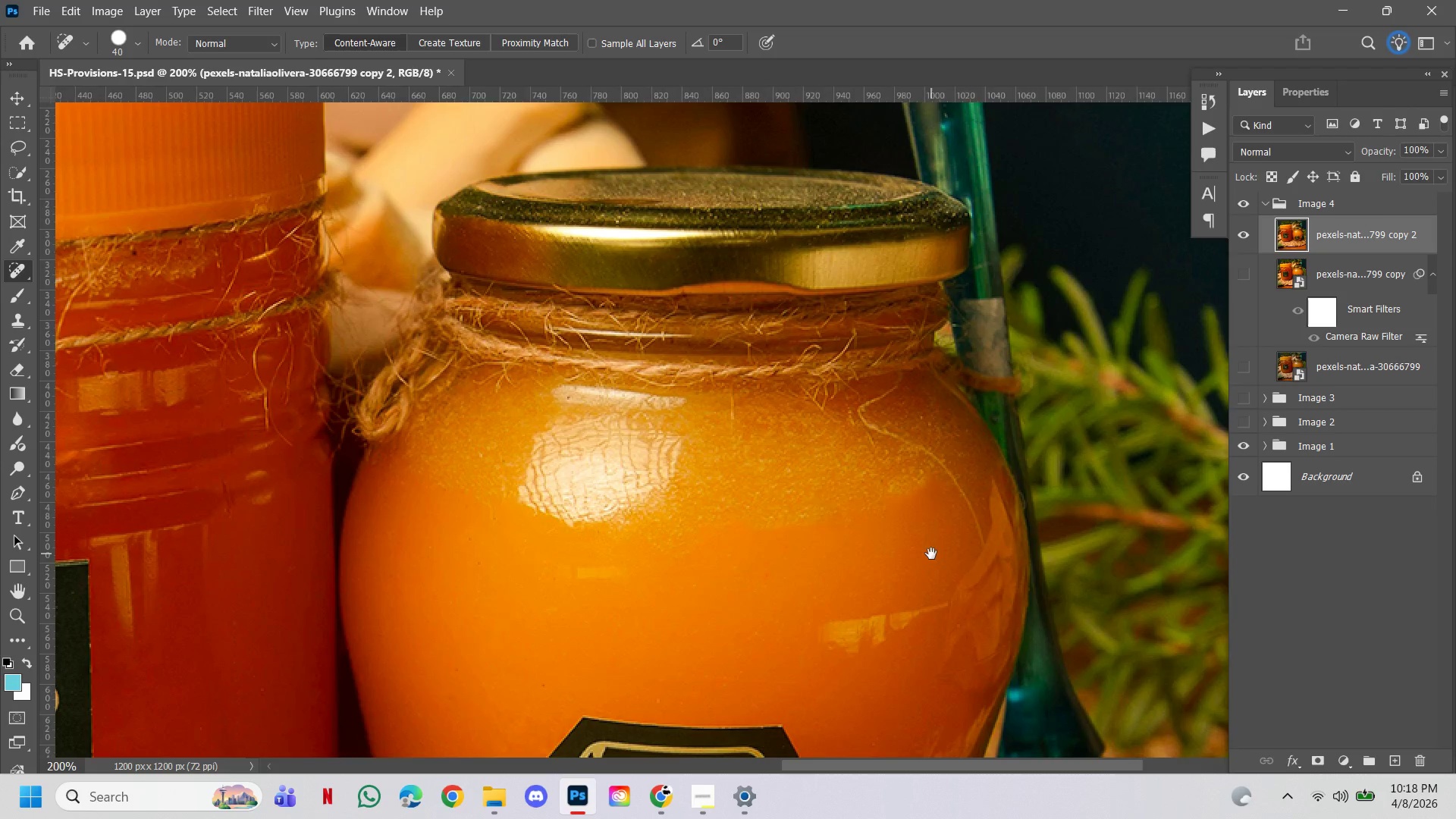 
hold_key(key=Space, duration=1.58)
 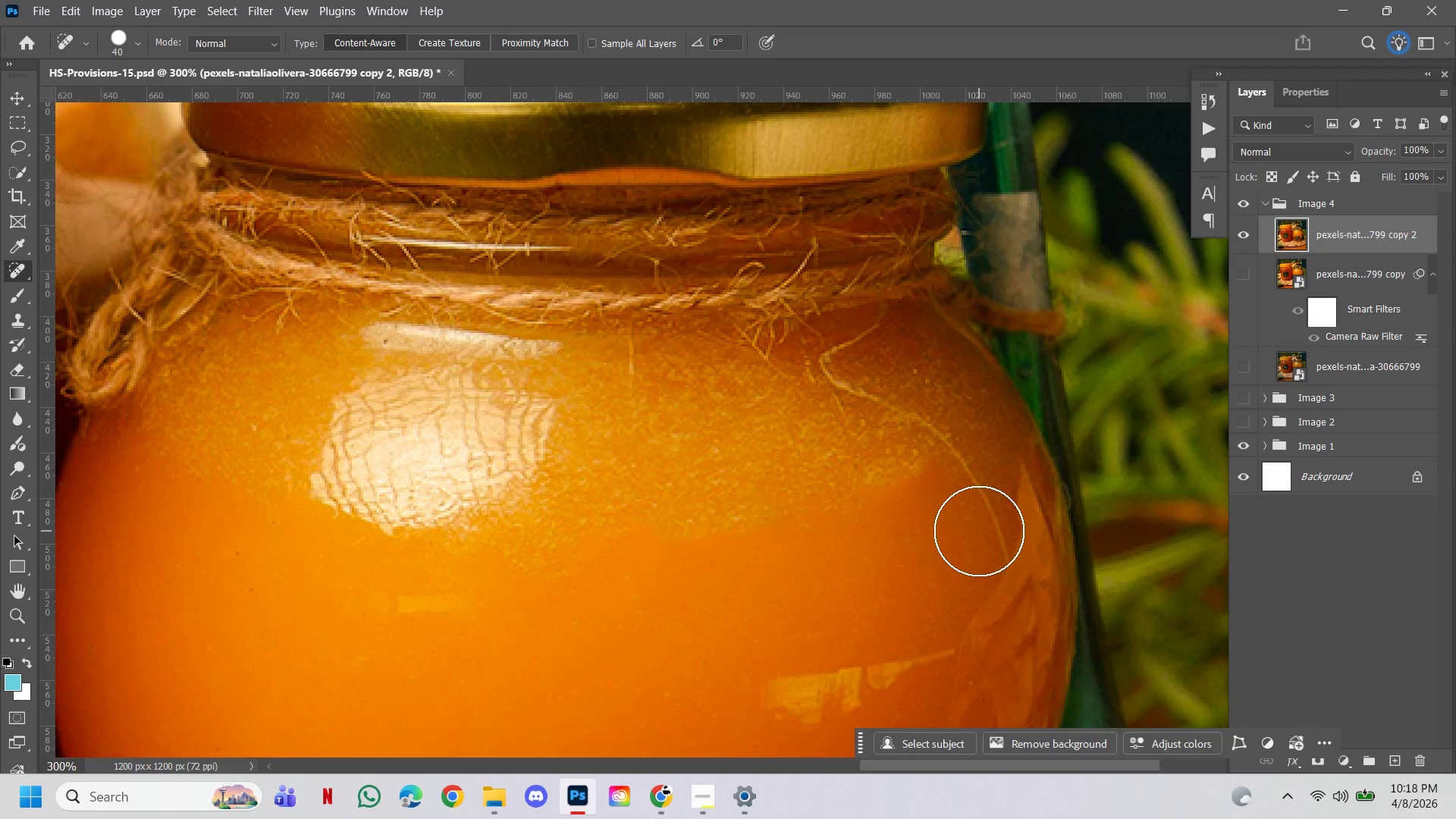 
left_click([895, 444])
 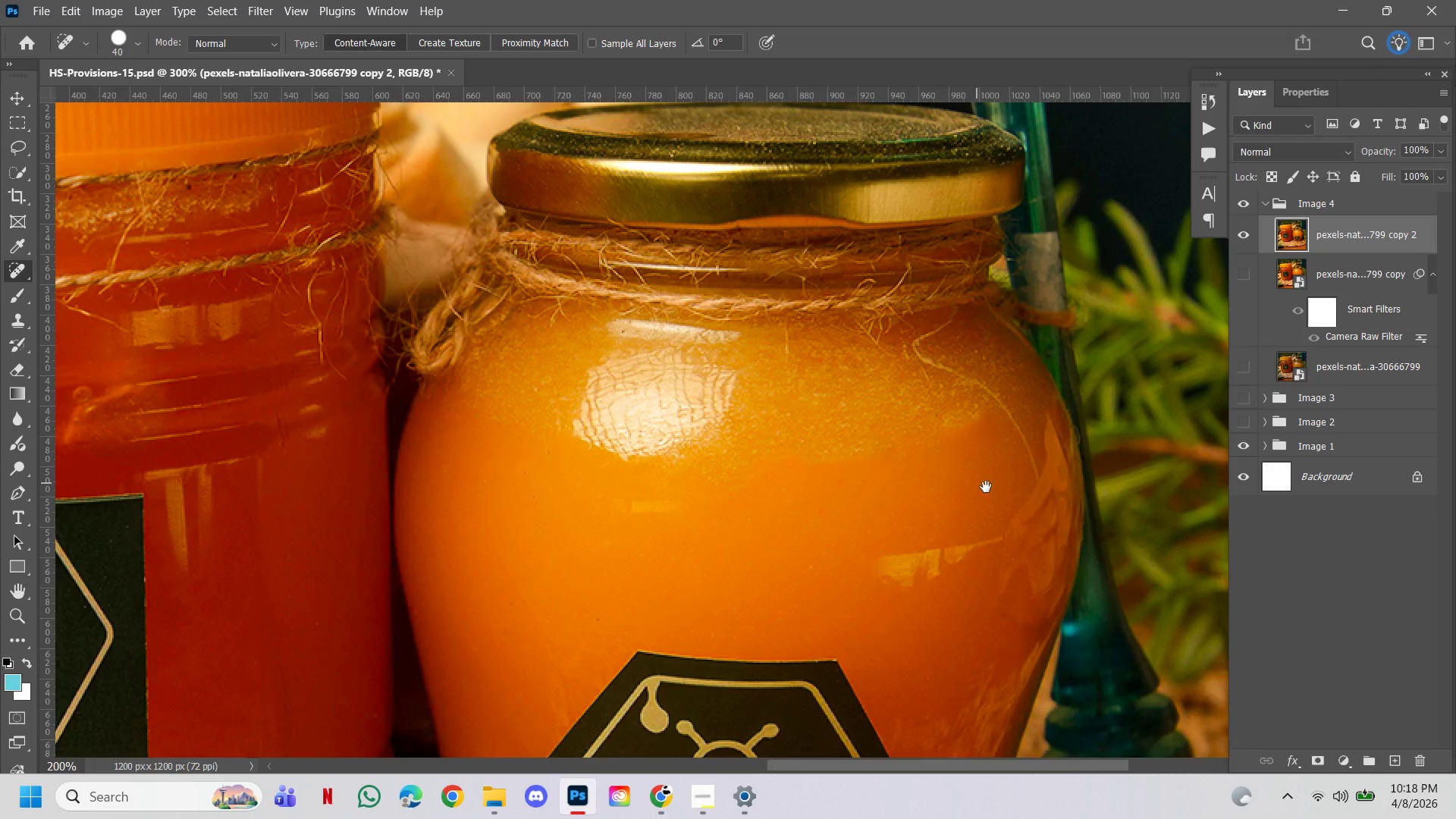 
left_click_drag(start_coordinate=[987, 488], to_coordinate=[931, 554])
 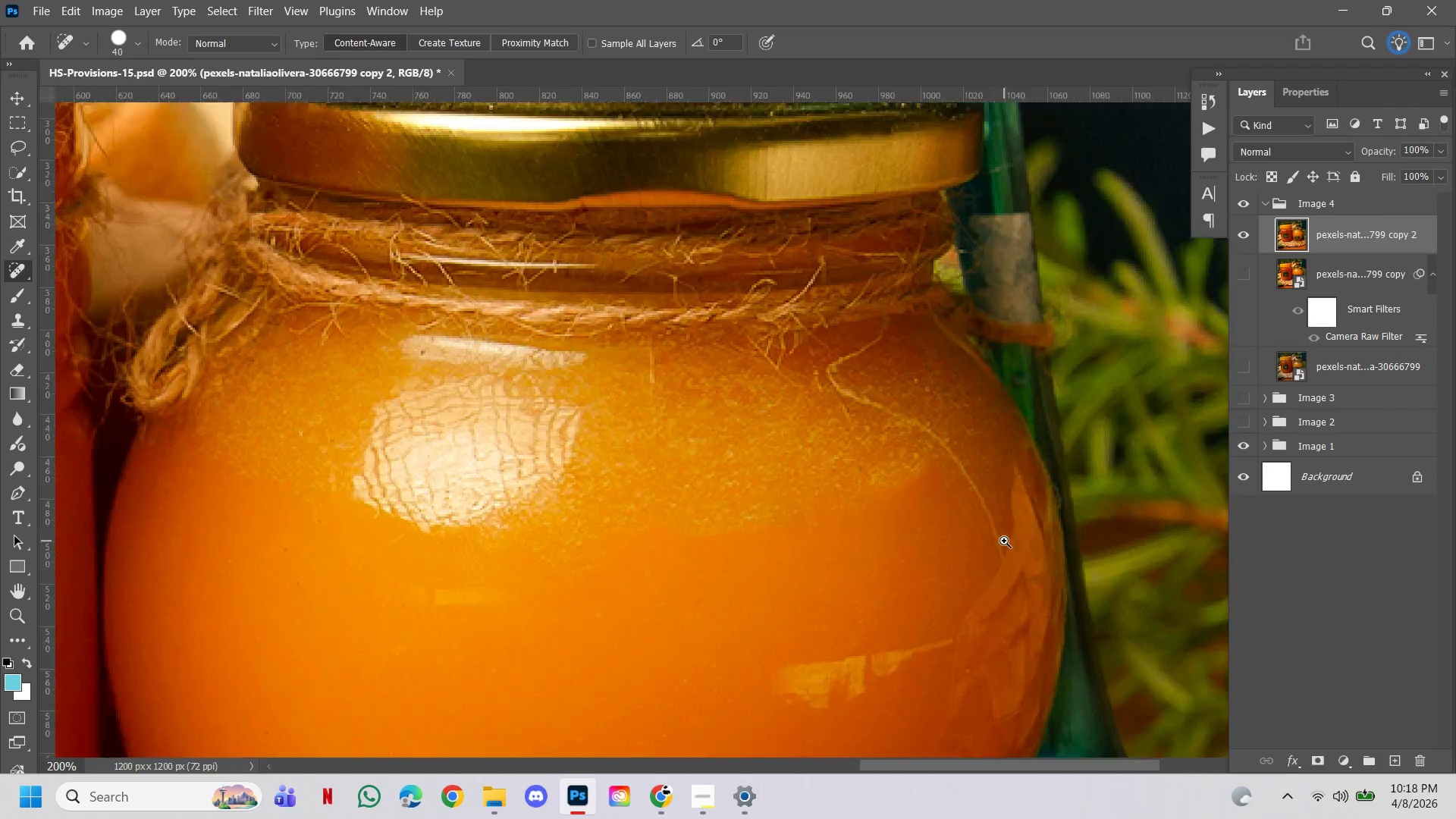 
hold_key(key=ControlLeft, duration=0.34)
left_click([932, 510])
 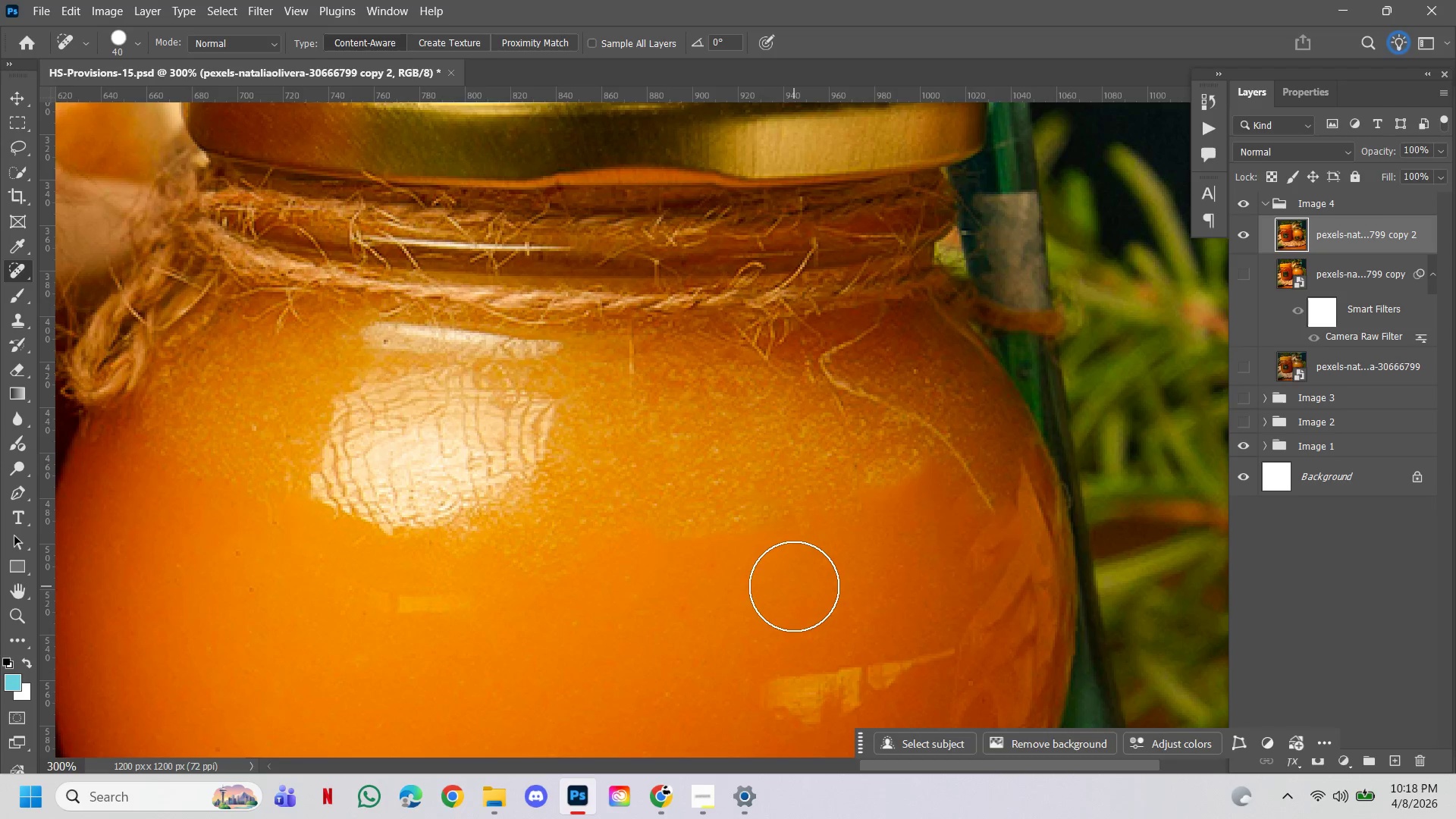 
key(Control+ControlLeft)
 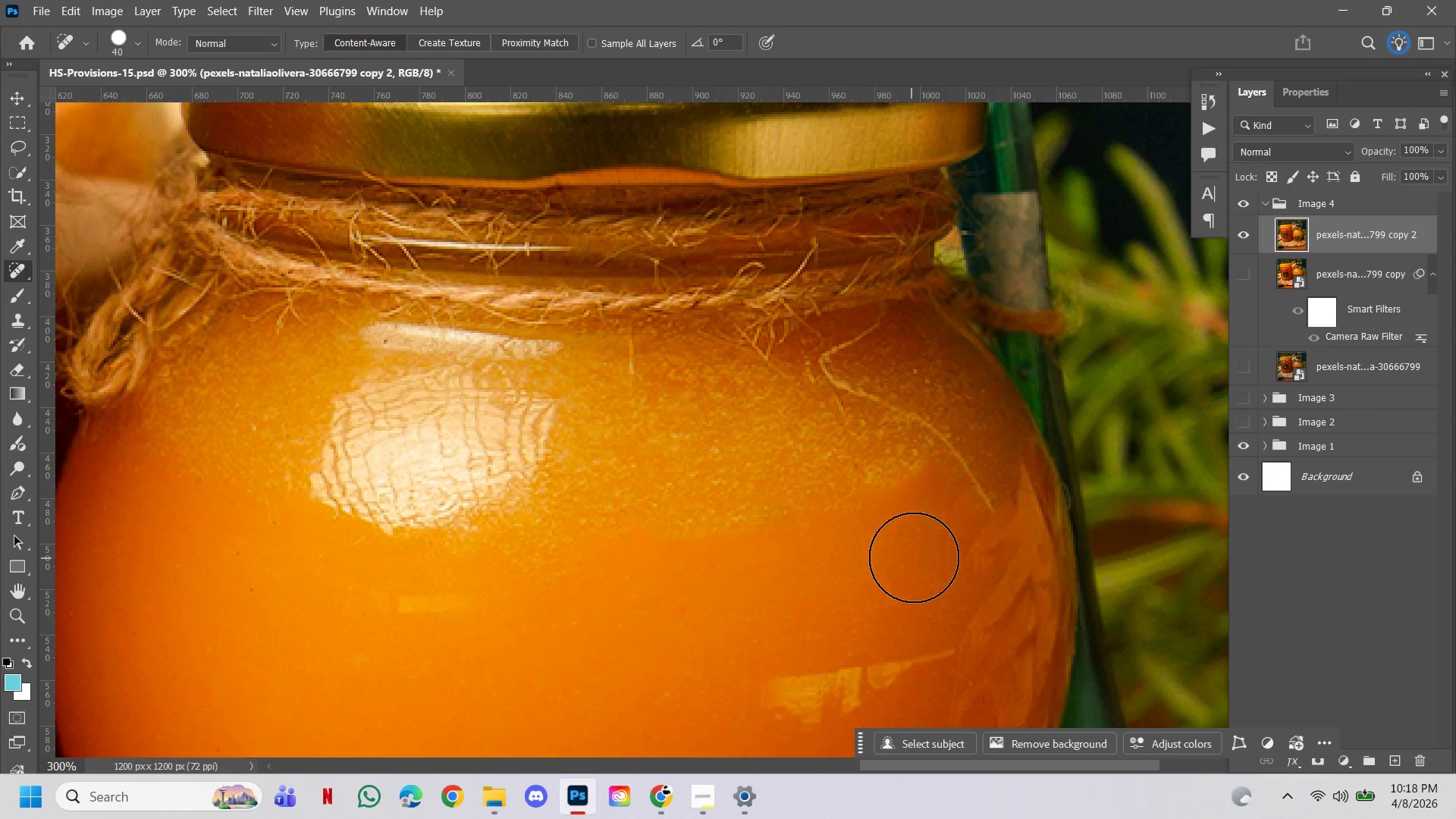 
key(Control+Z)
 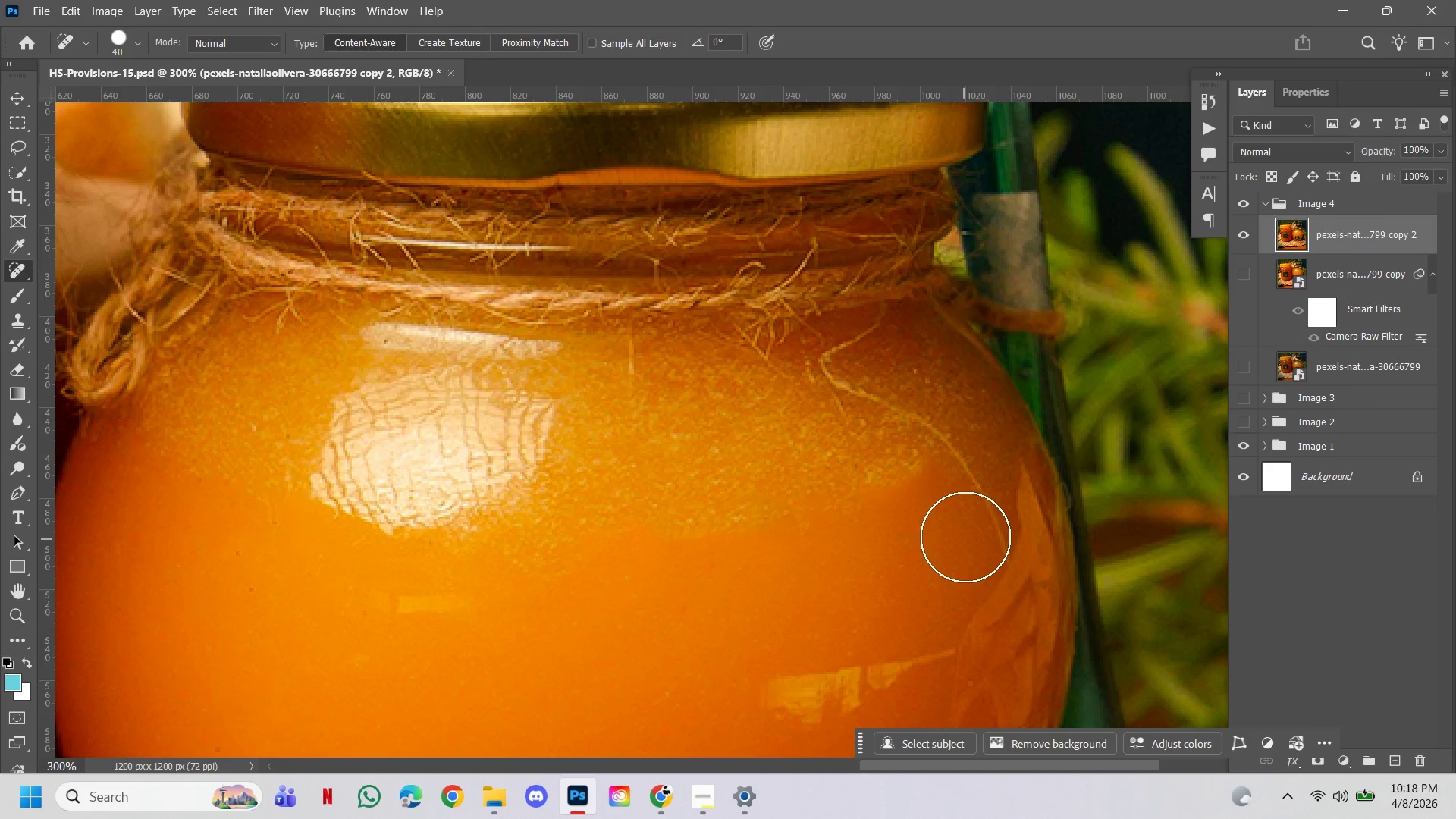 
left_click([966, 536])
 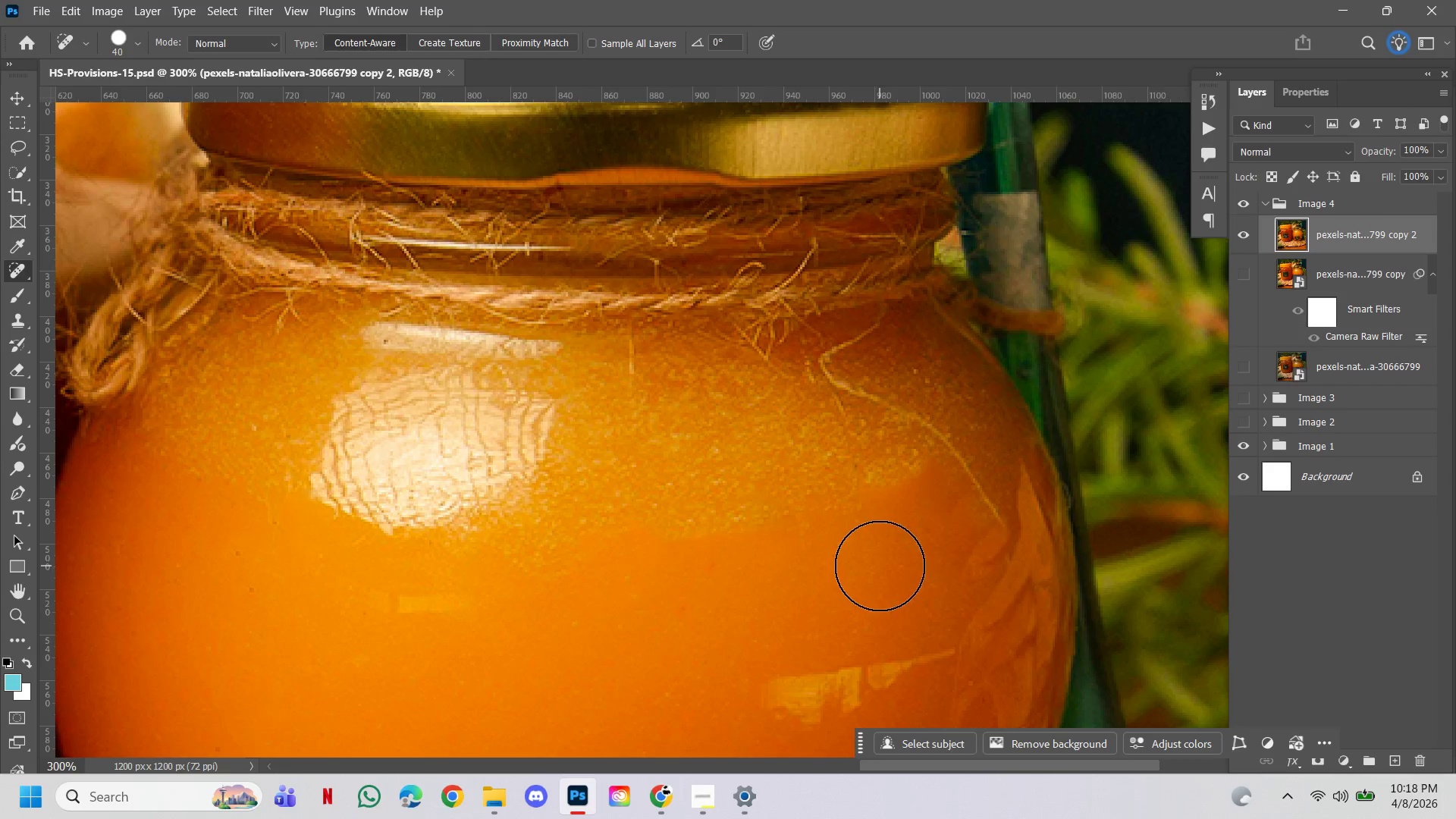 
key(Control+ControlLeft)
 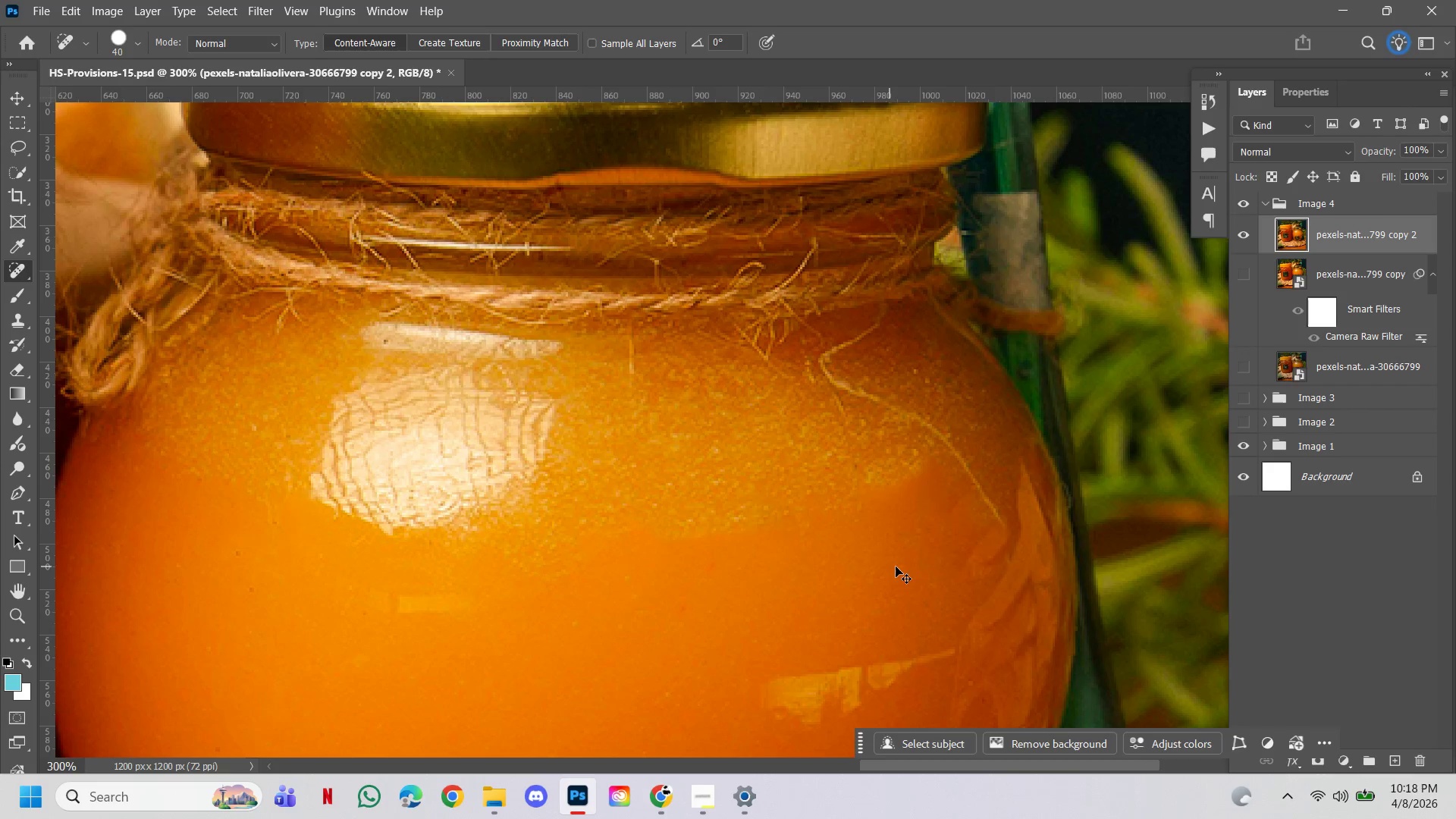 
key(Control+Z)
 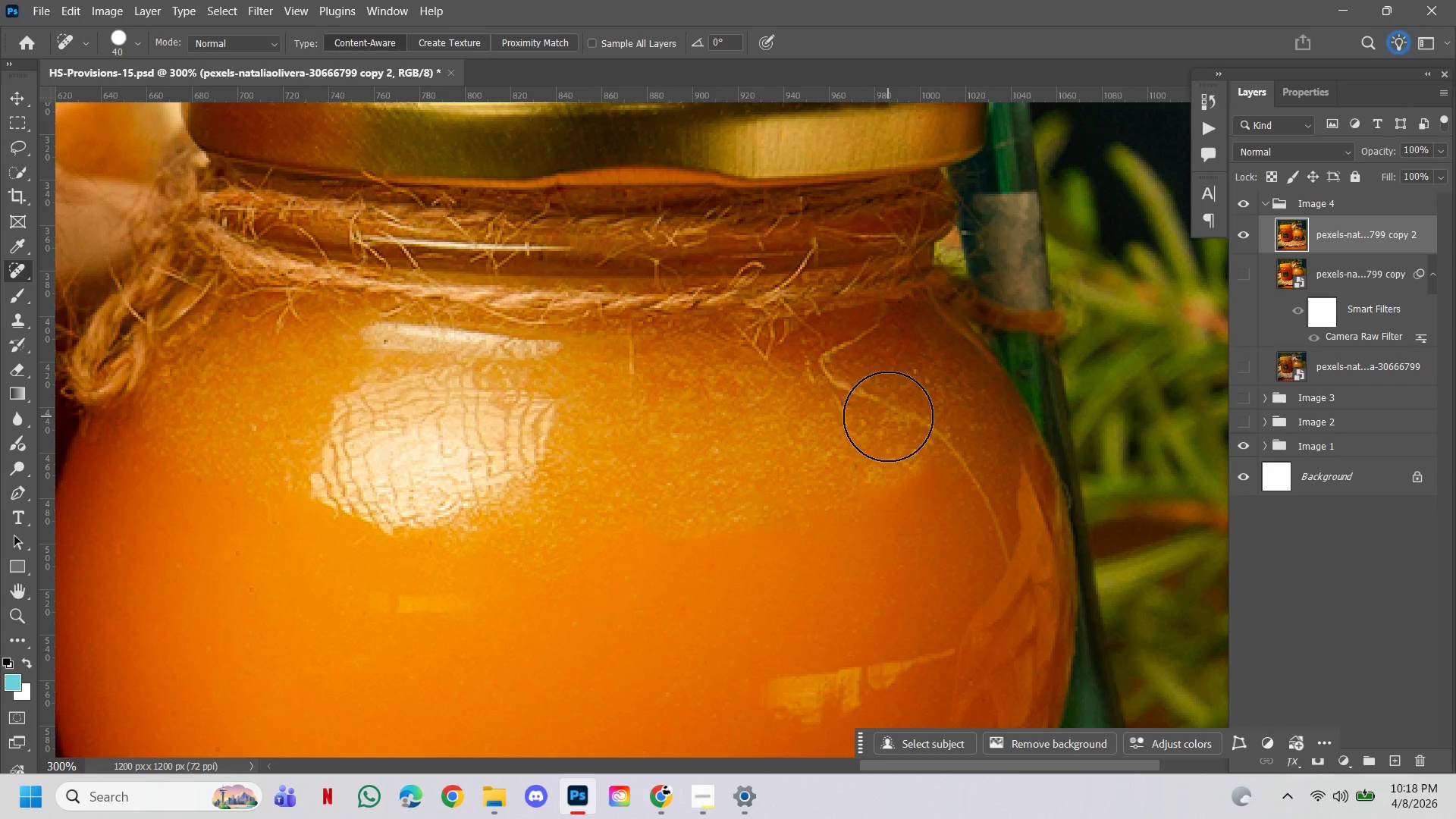 
left_click([874, 405])
 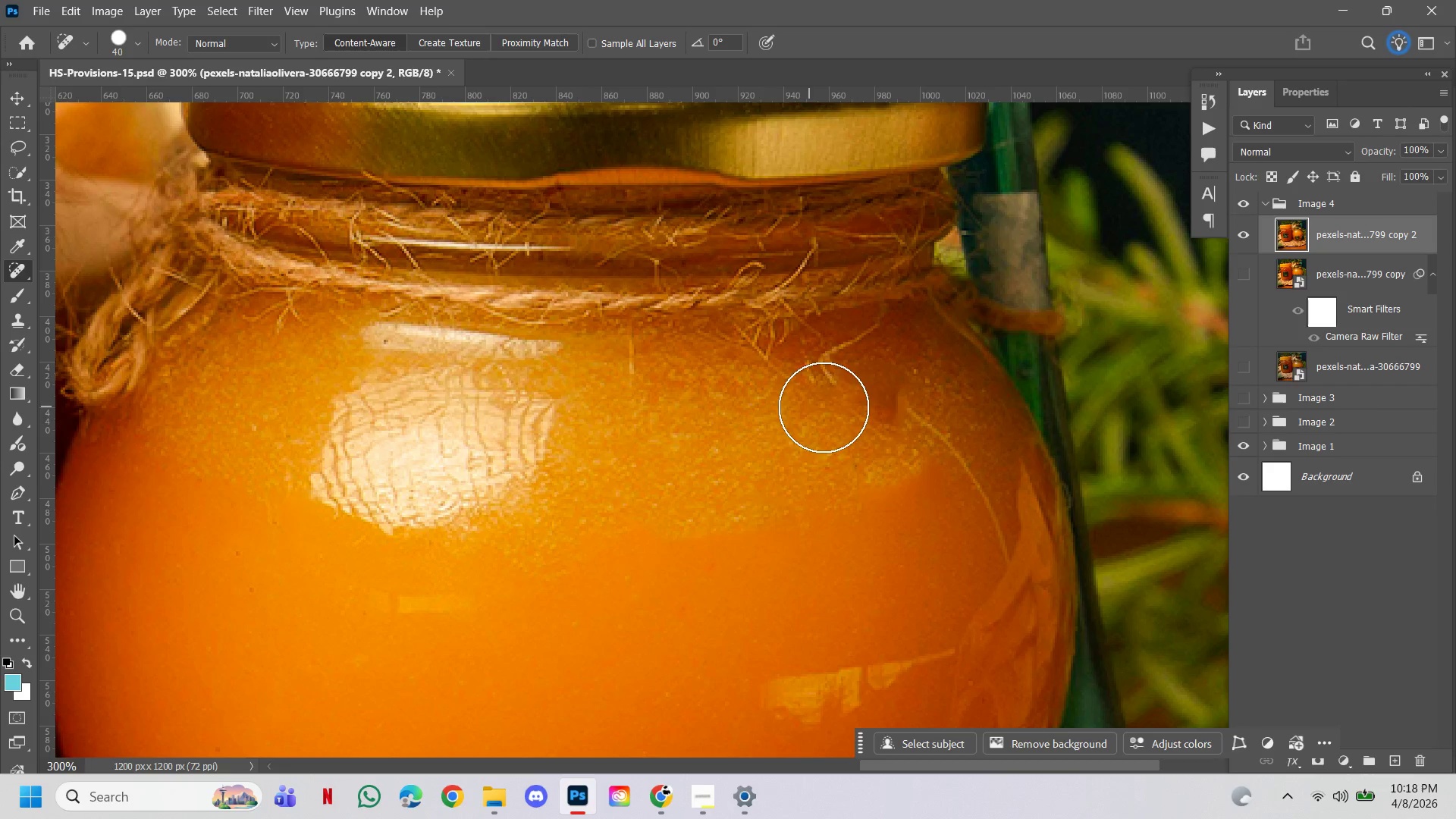 
key(Control+ControlLeft)
 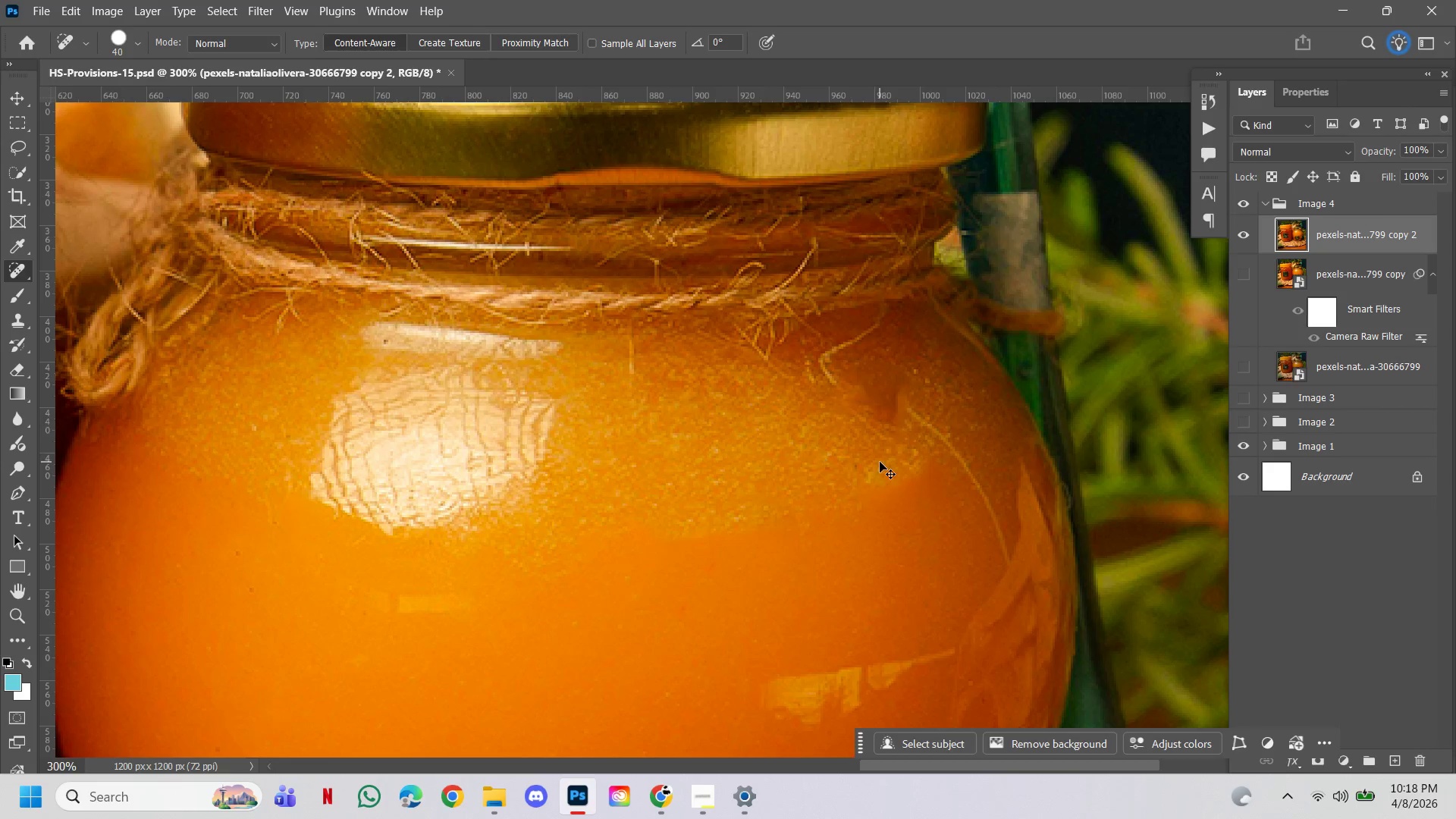 
key(Control+Z)
 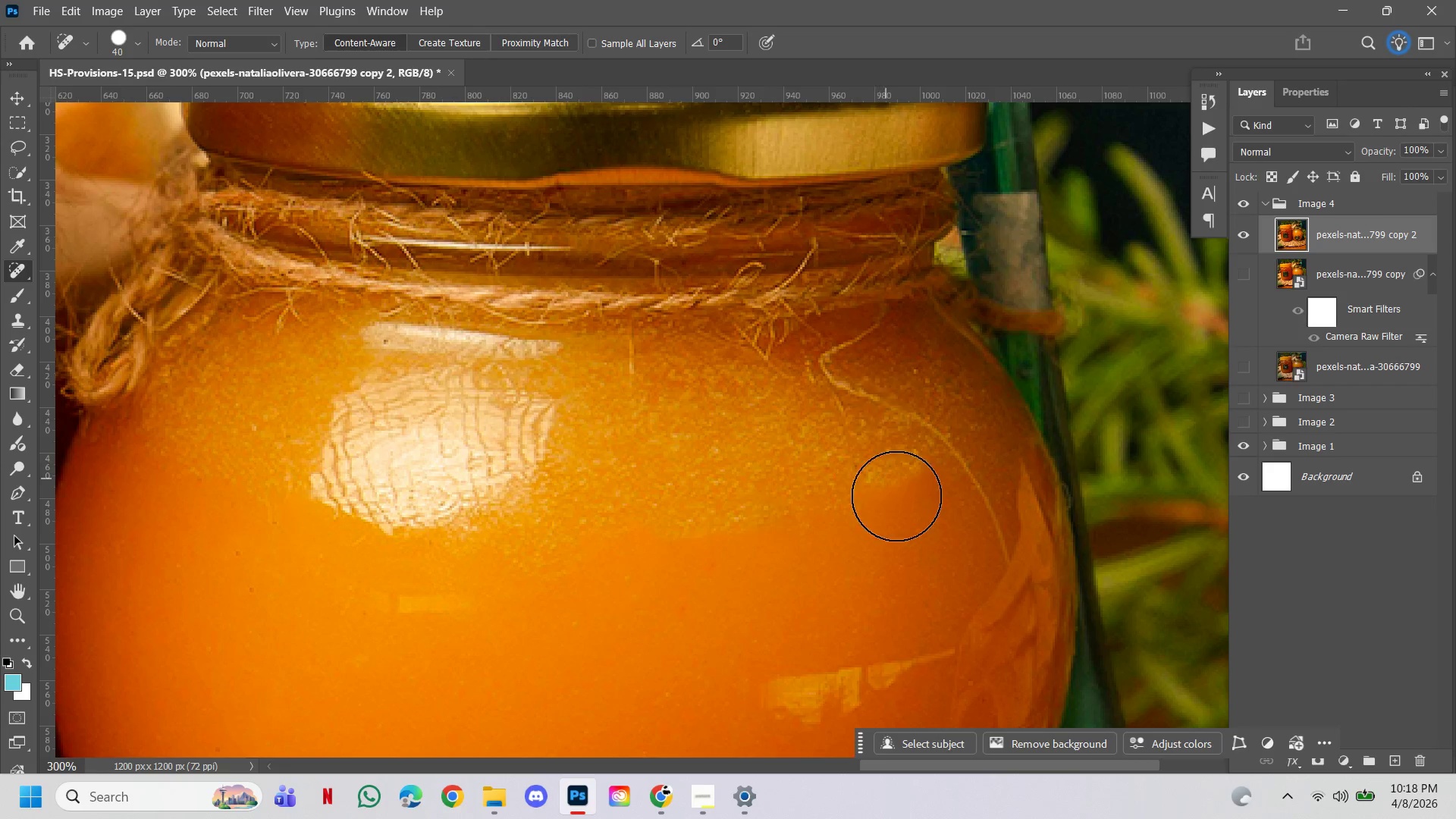 
hold_key(key=ControlLeft, duration=1.67)
 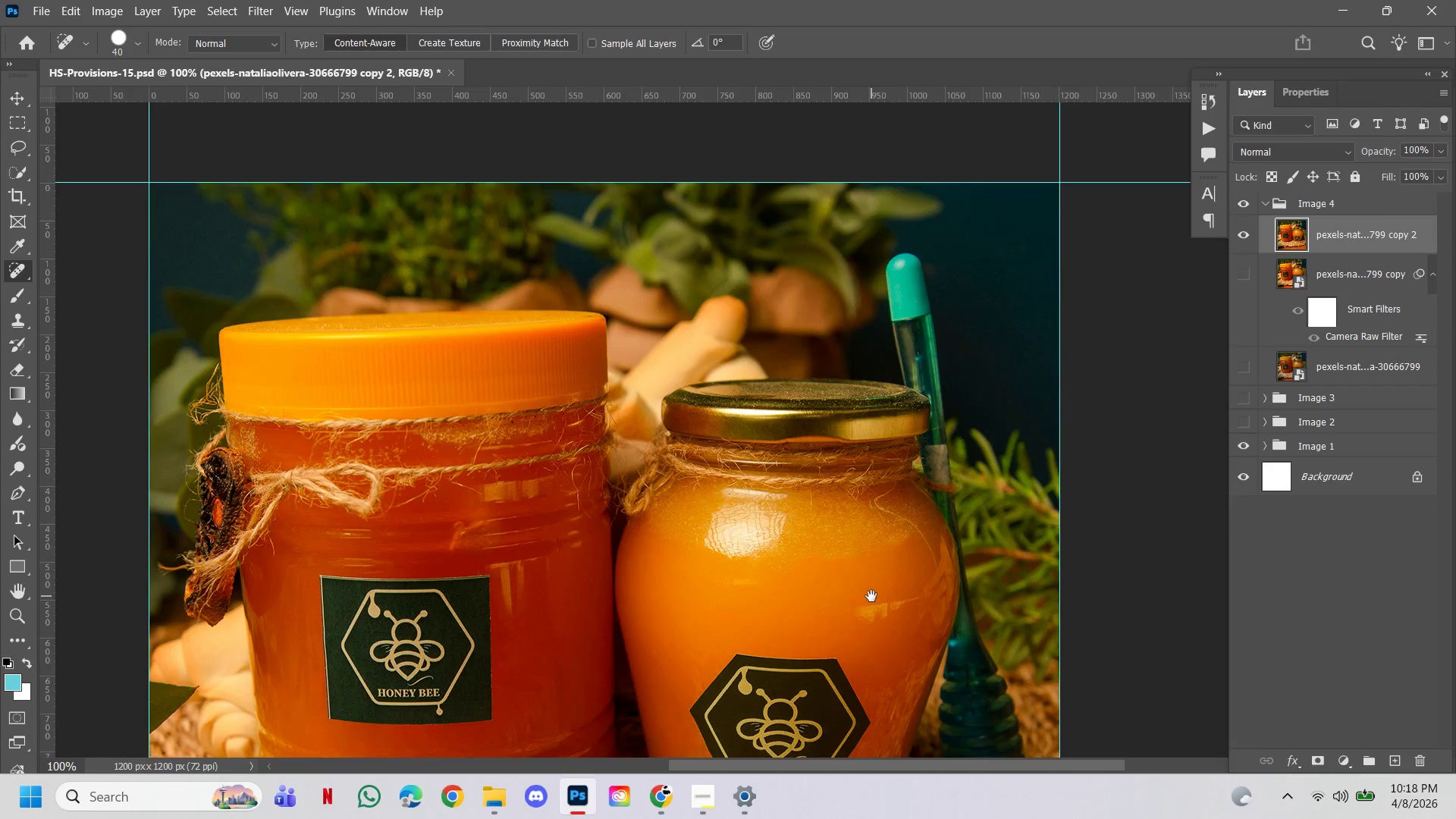 
hold_key(key=Space, duration=4.69)
 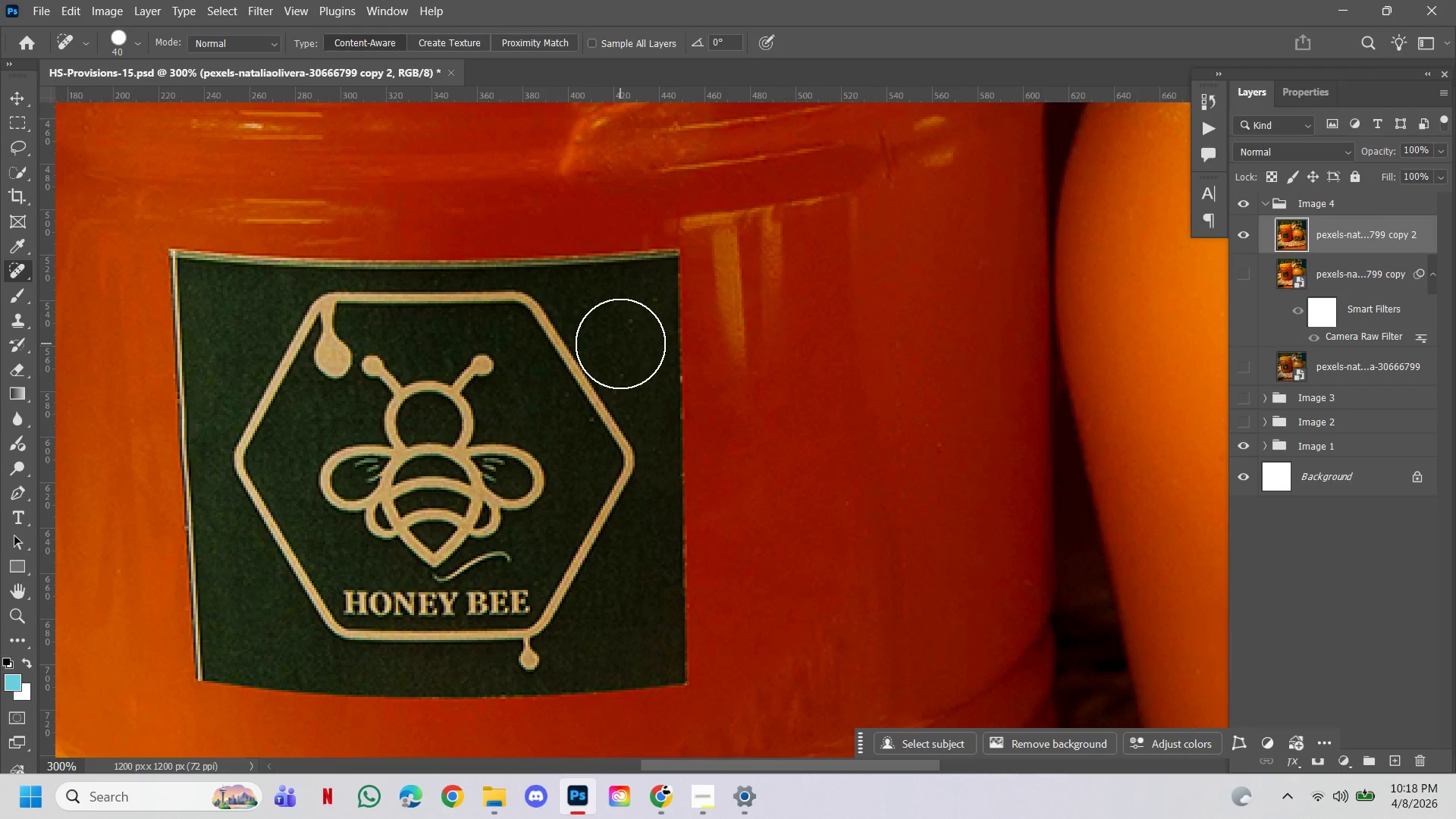 
hold_key(key=AltLeft, duration=1.2)
left_click([784, 537])
 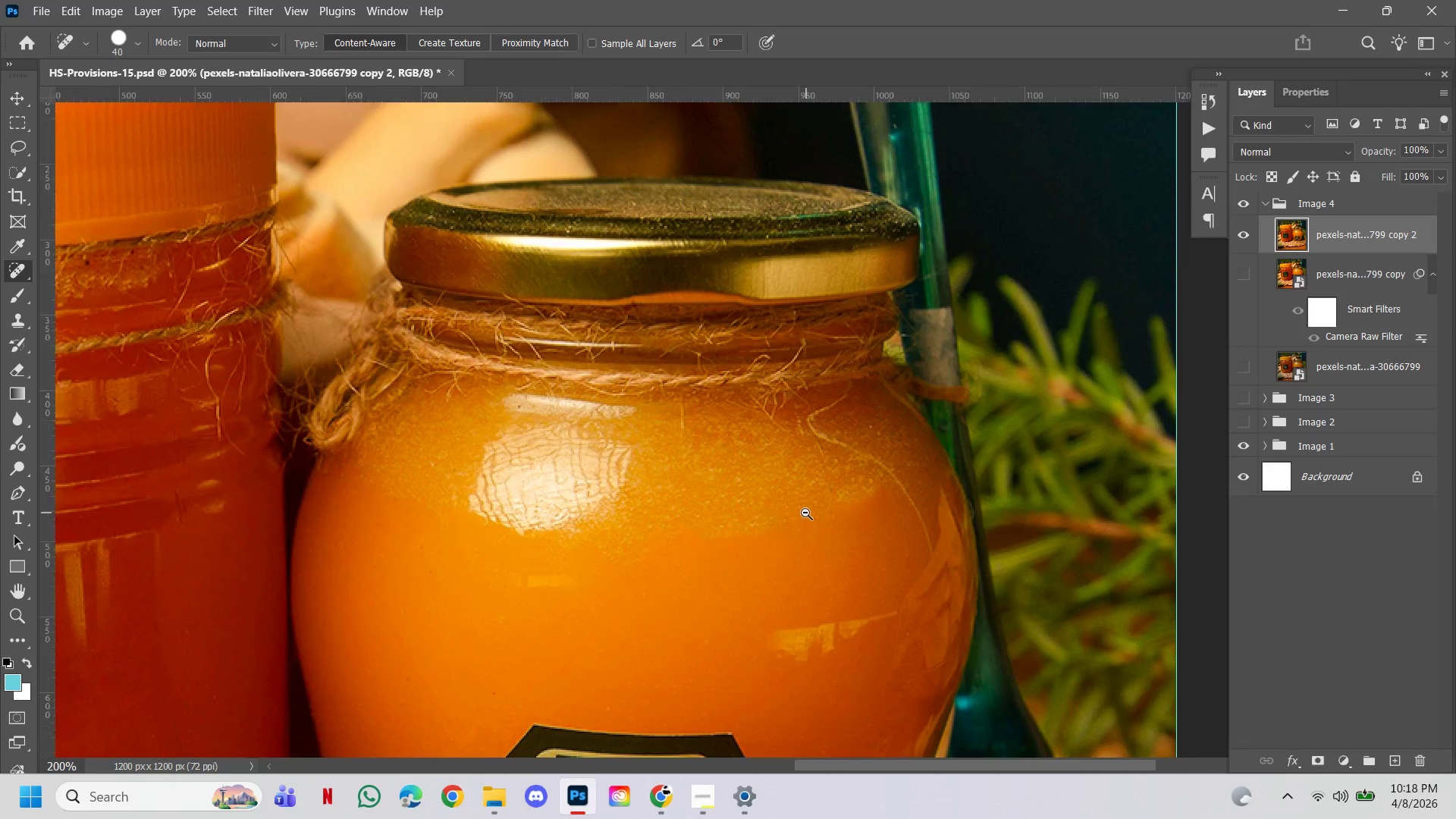 
left_click_drag(start_coordinate=[805, 561], to_coordinate=[871, 596])
 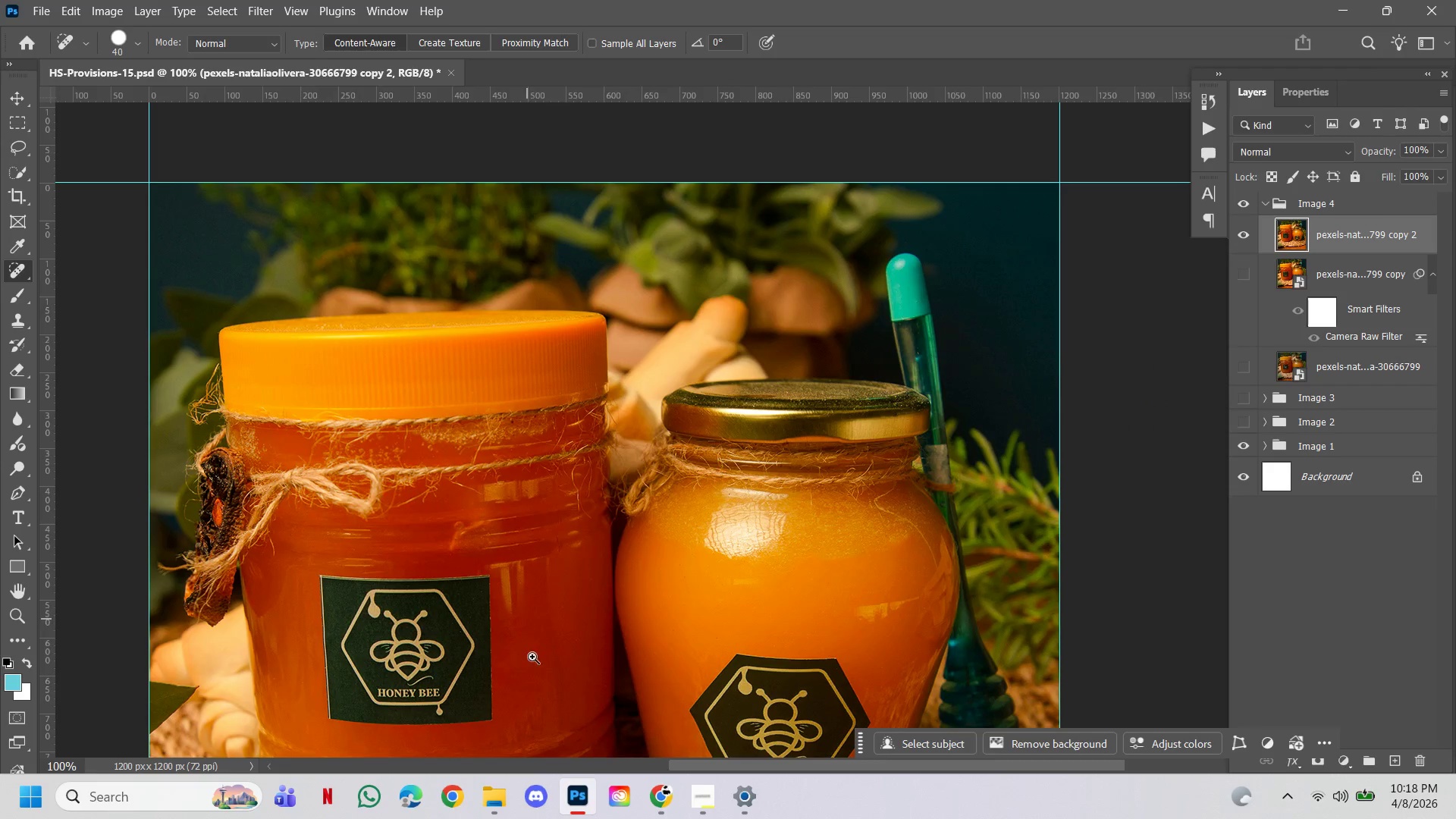 
hold_key(key=ControlLeft, duration=0.75)
 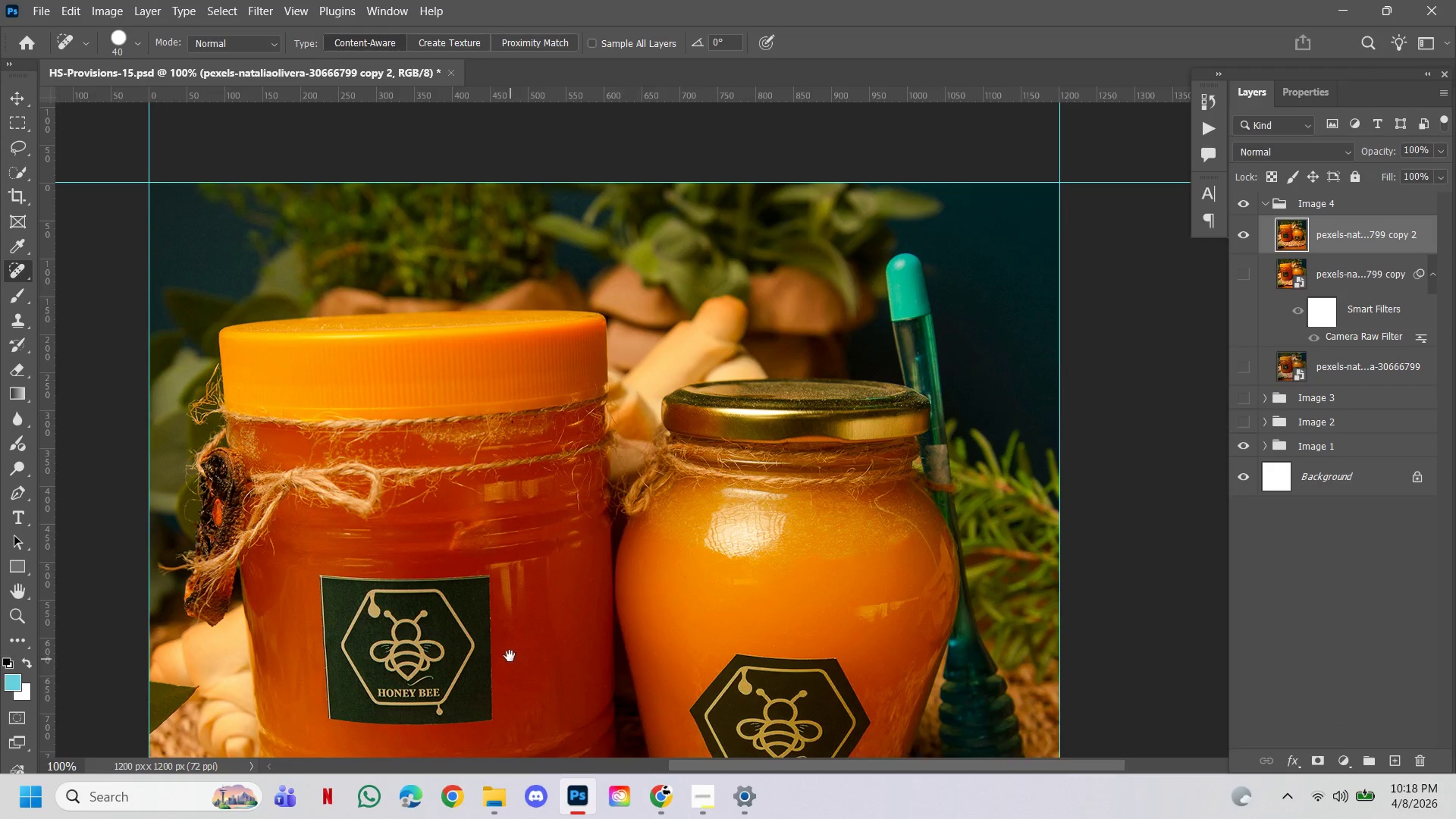 
left_click_drag(start_coordinate=[510, 659], to_coordinate=[590, 500])
 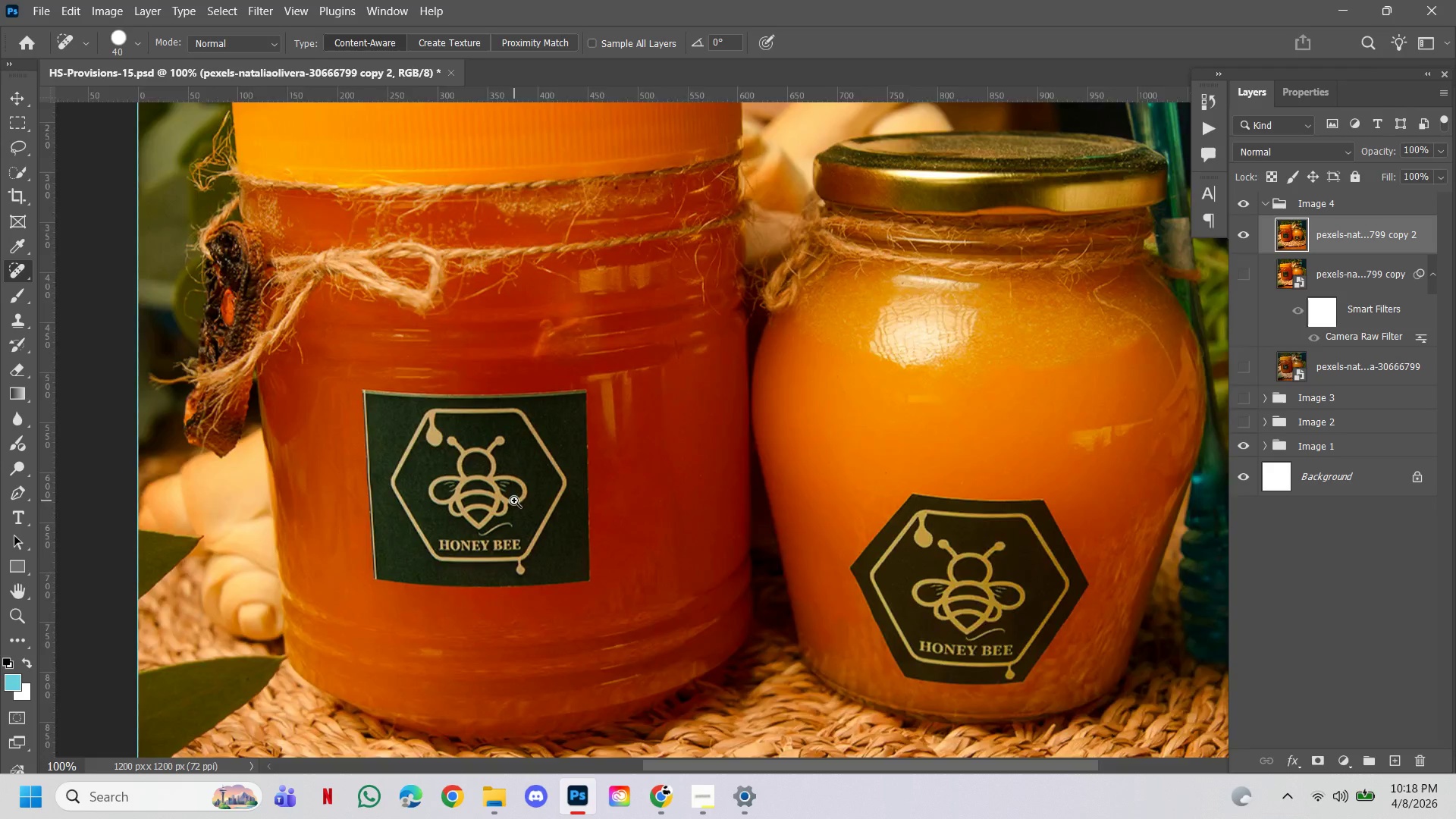 
hold_key(key=ControlLeft, duration=1.56)
double_click([514, 500])
 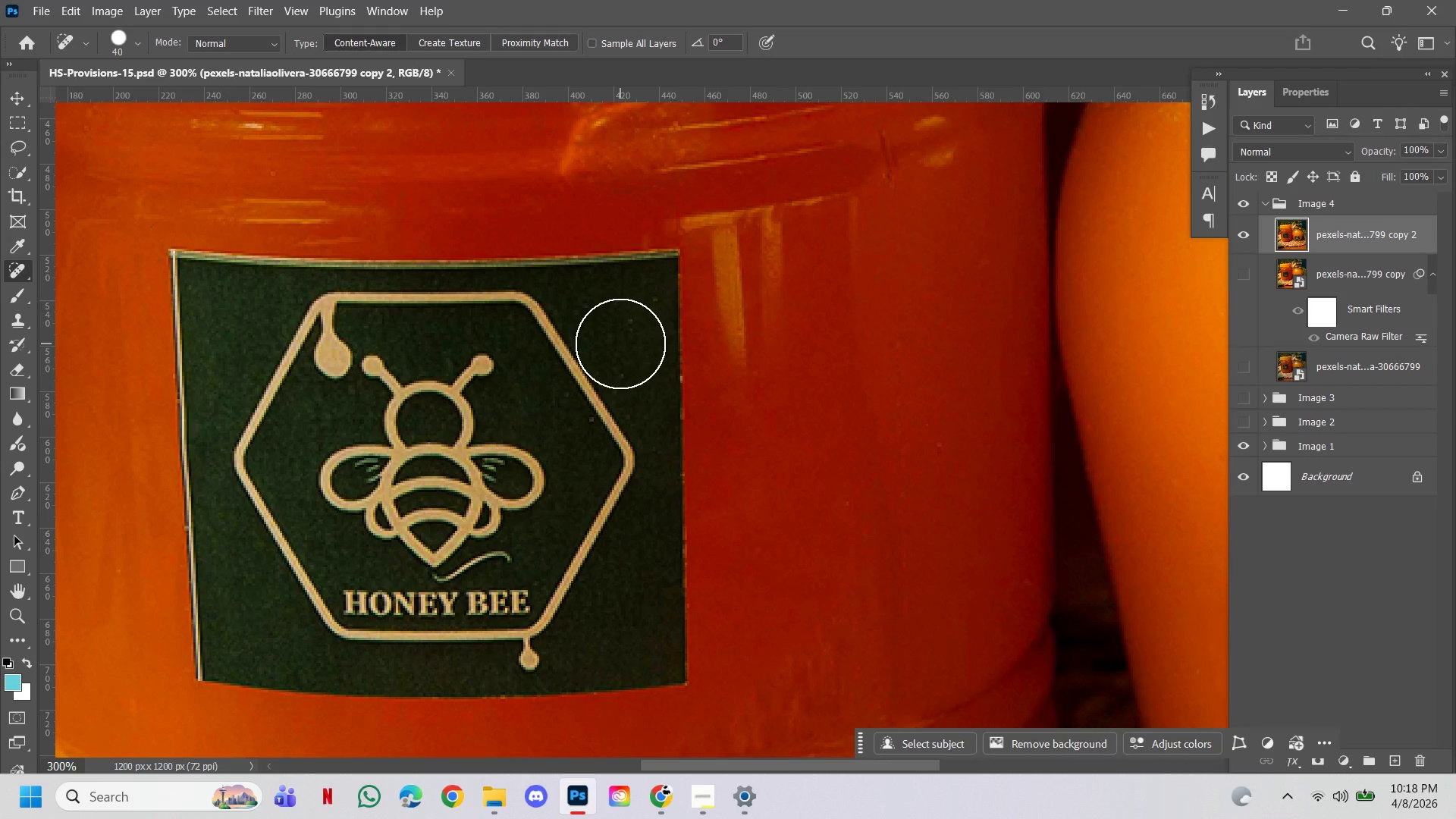 
key(BracketLeft)
 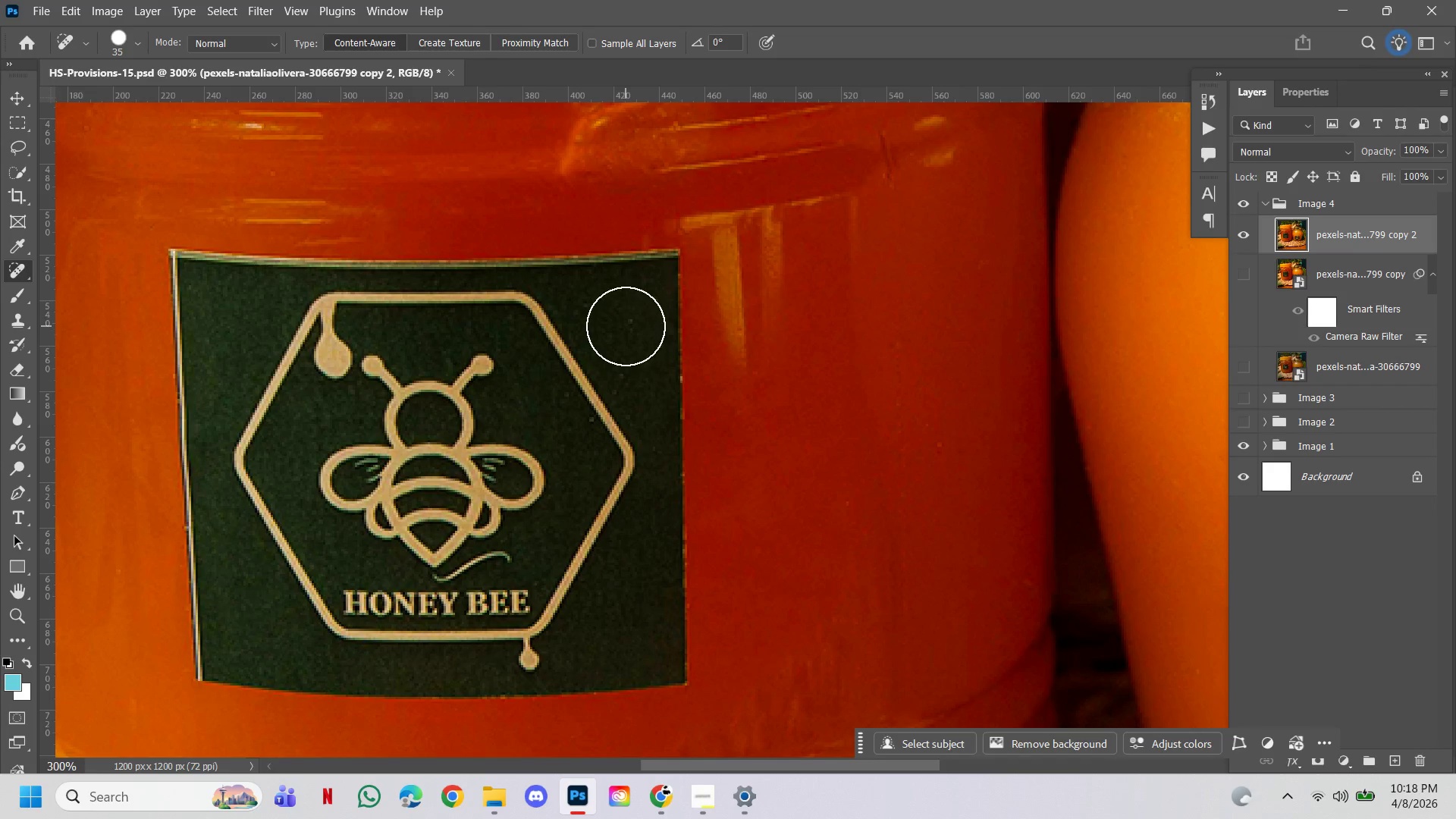 
left_click([626, 326])
 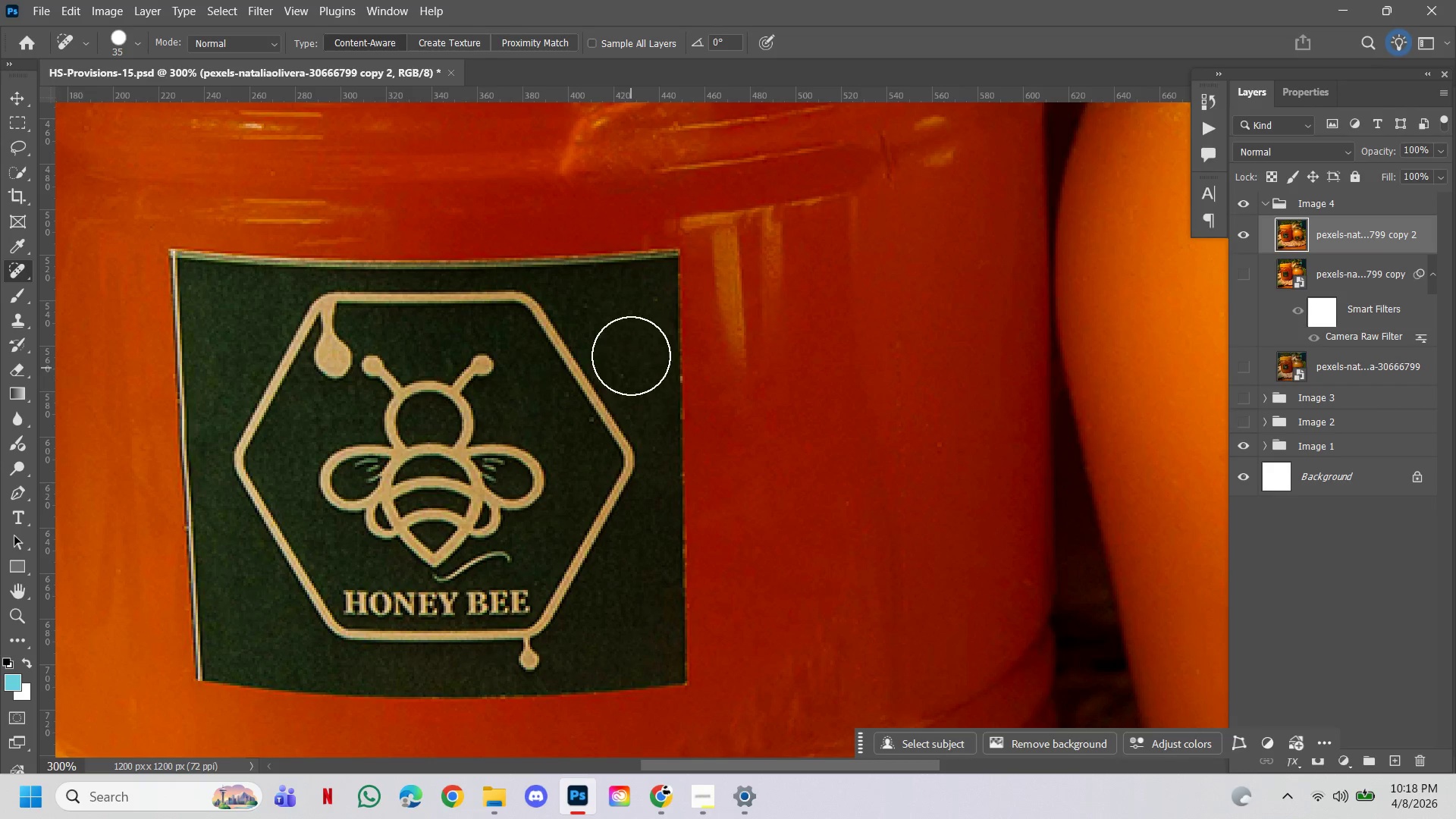 
key(BracketLeft)
 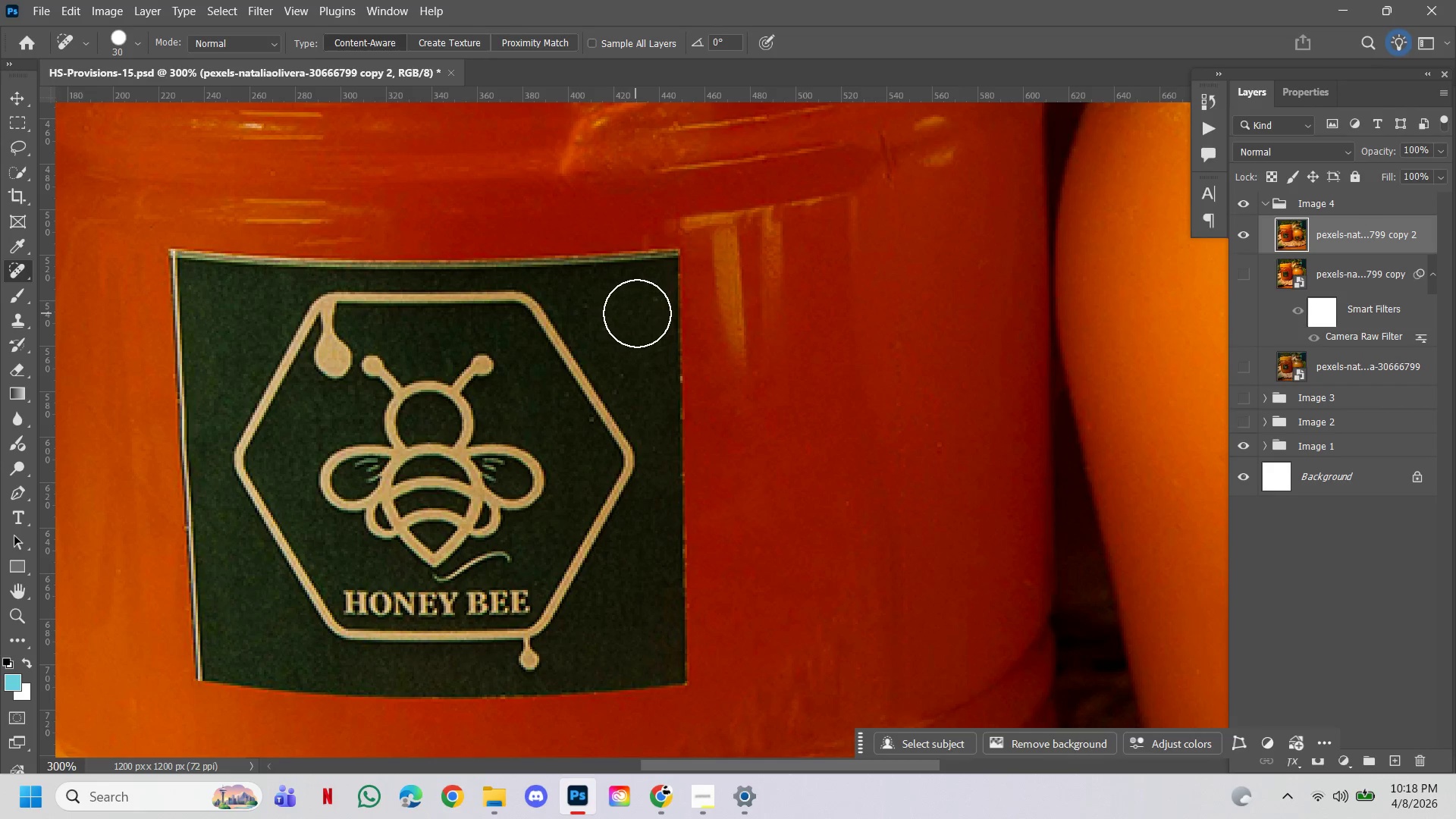 
left_click([639, 313])
 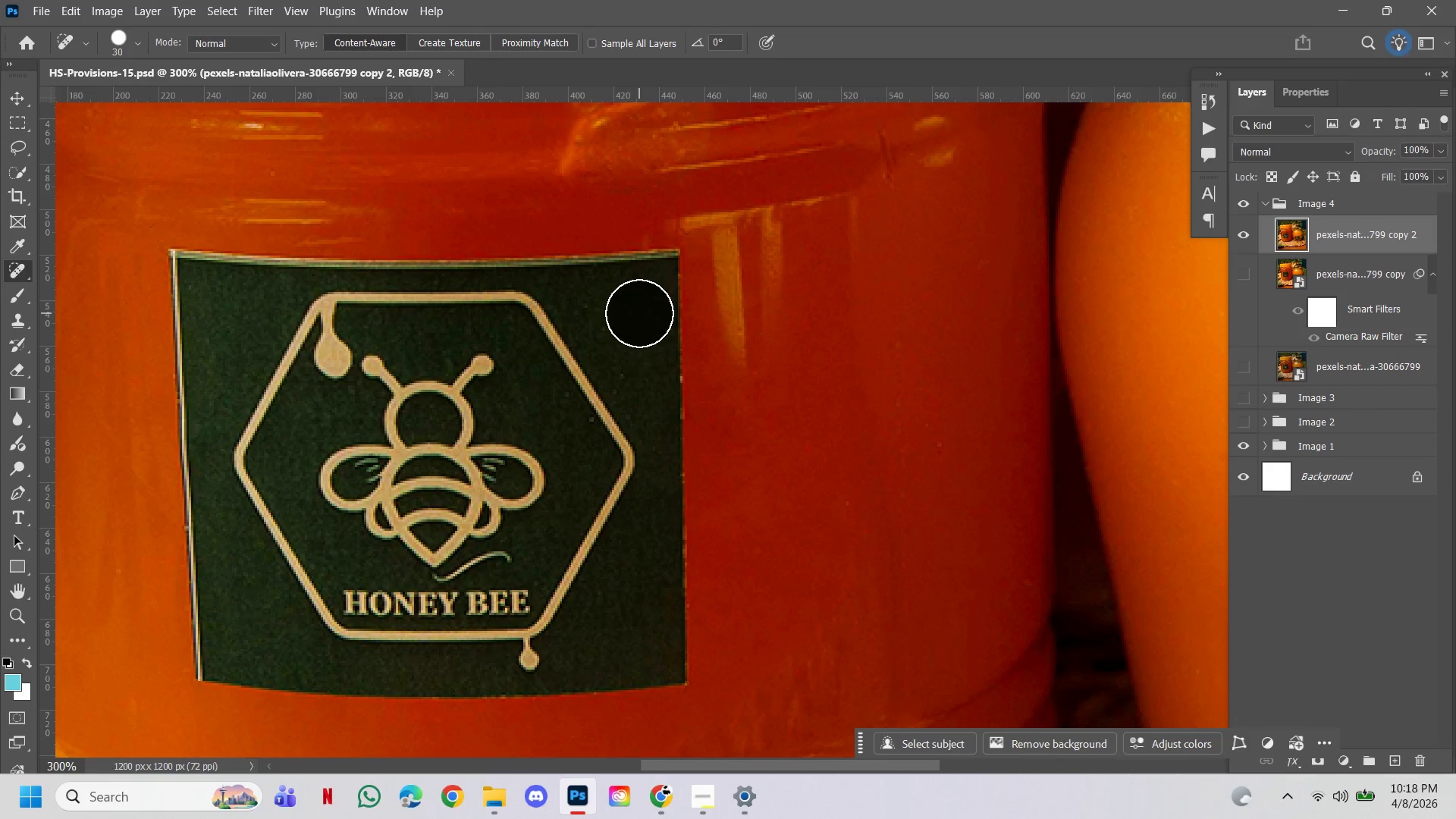 
key(BracketLeft)
 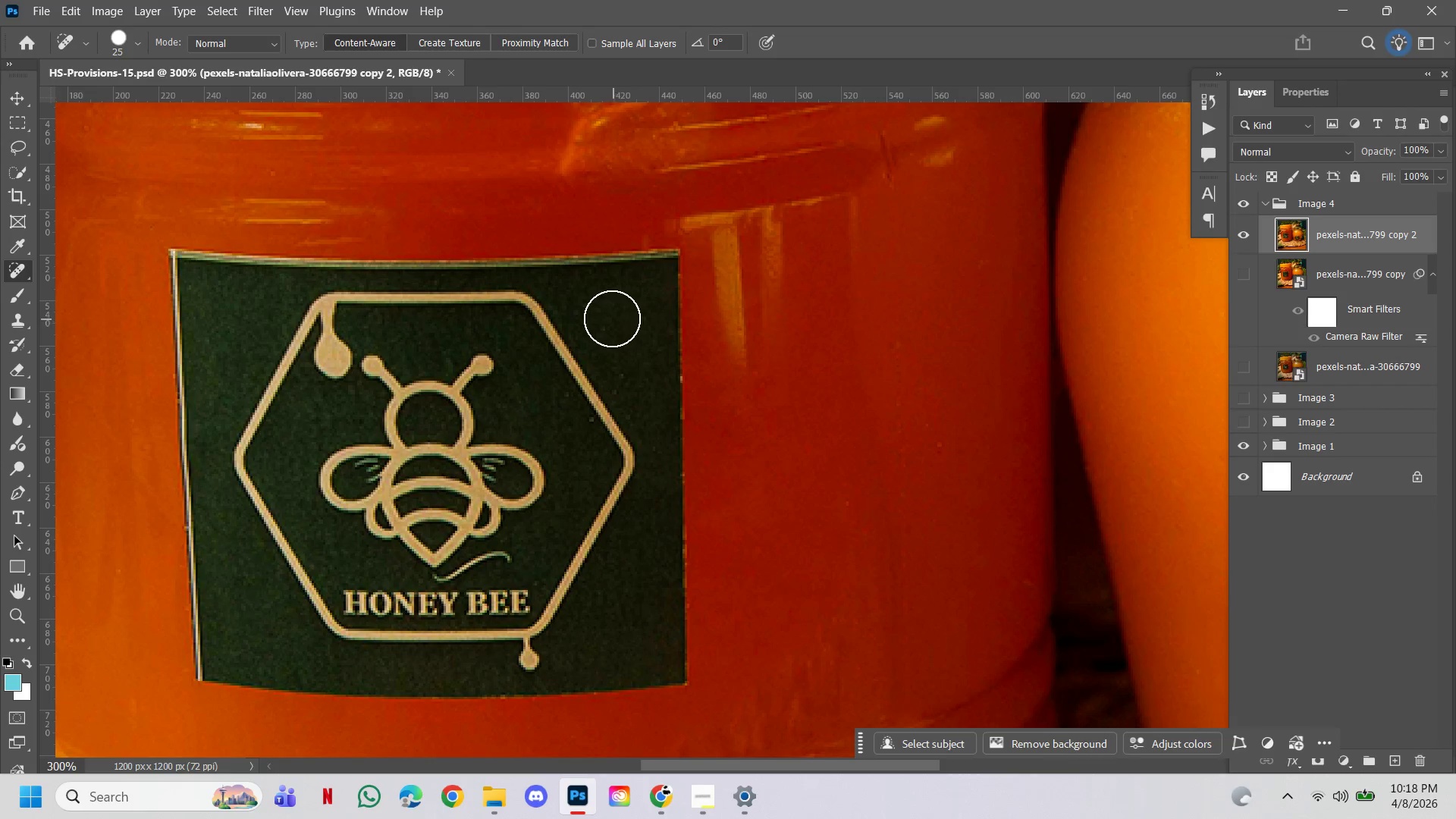 
left_click([601, 309])
 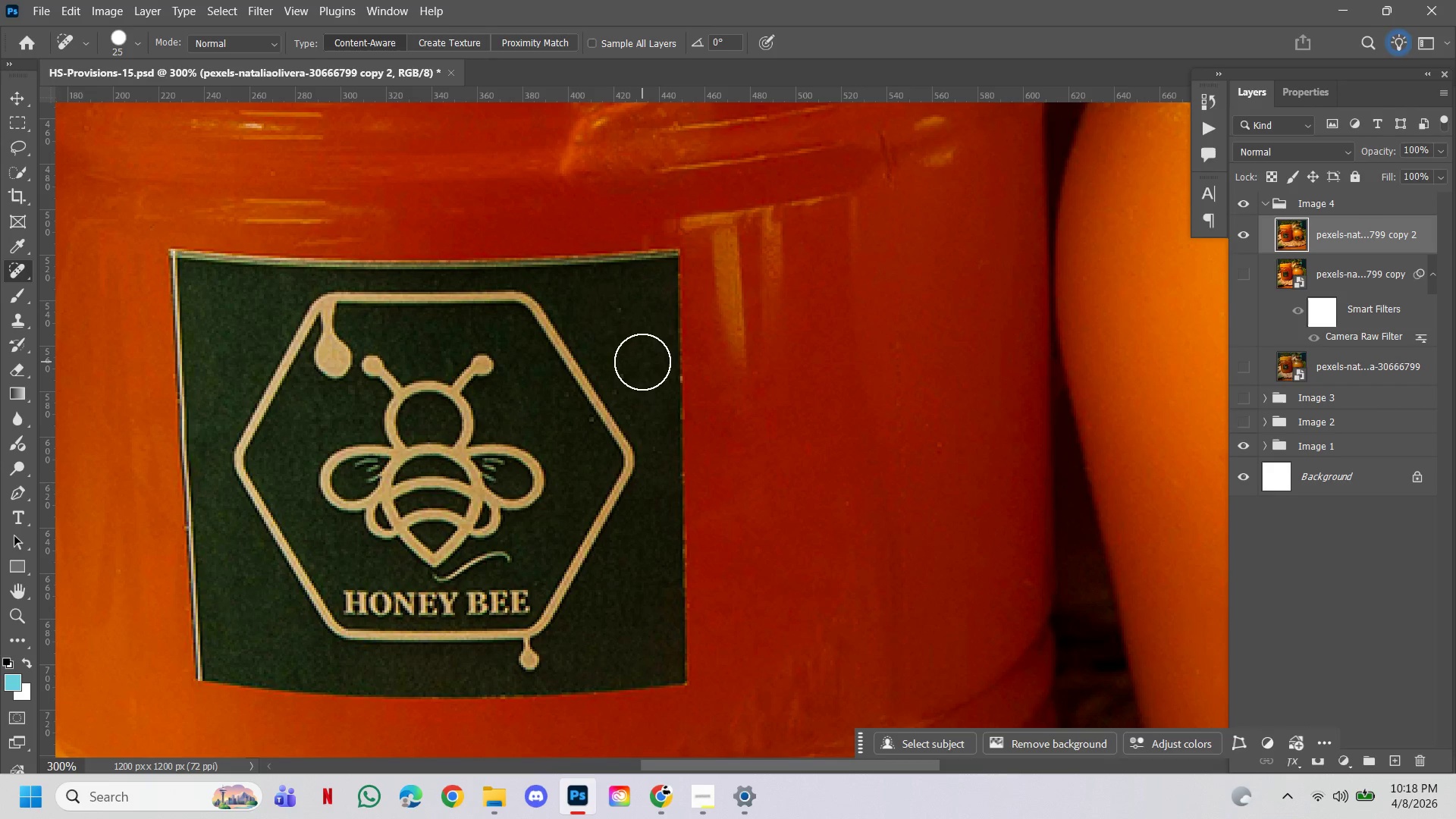 
key(BracketLeft)
 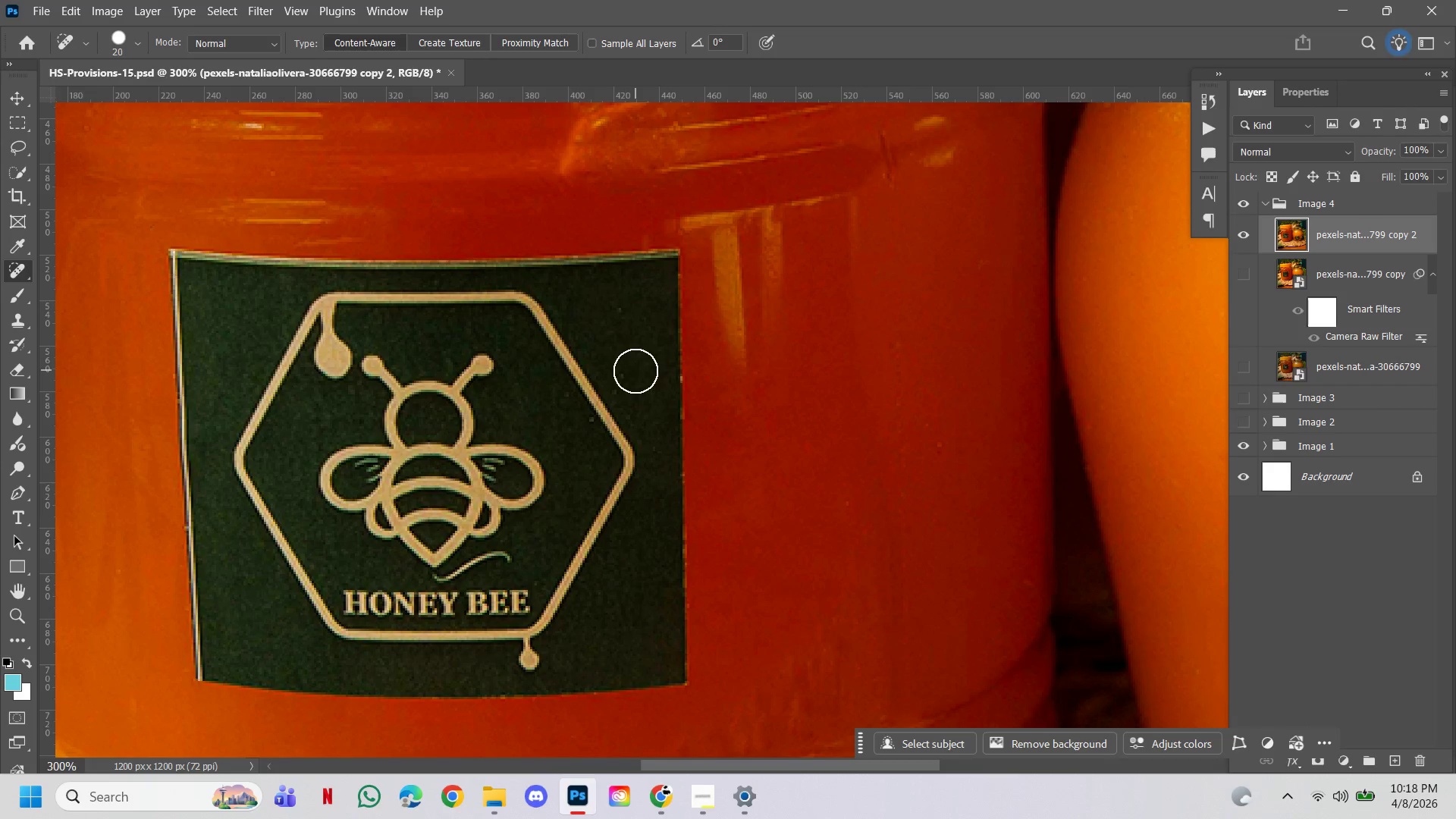 
left_click([635, 371])
 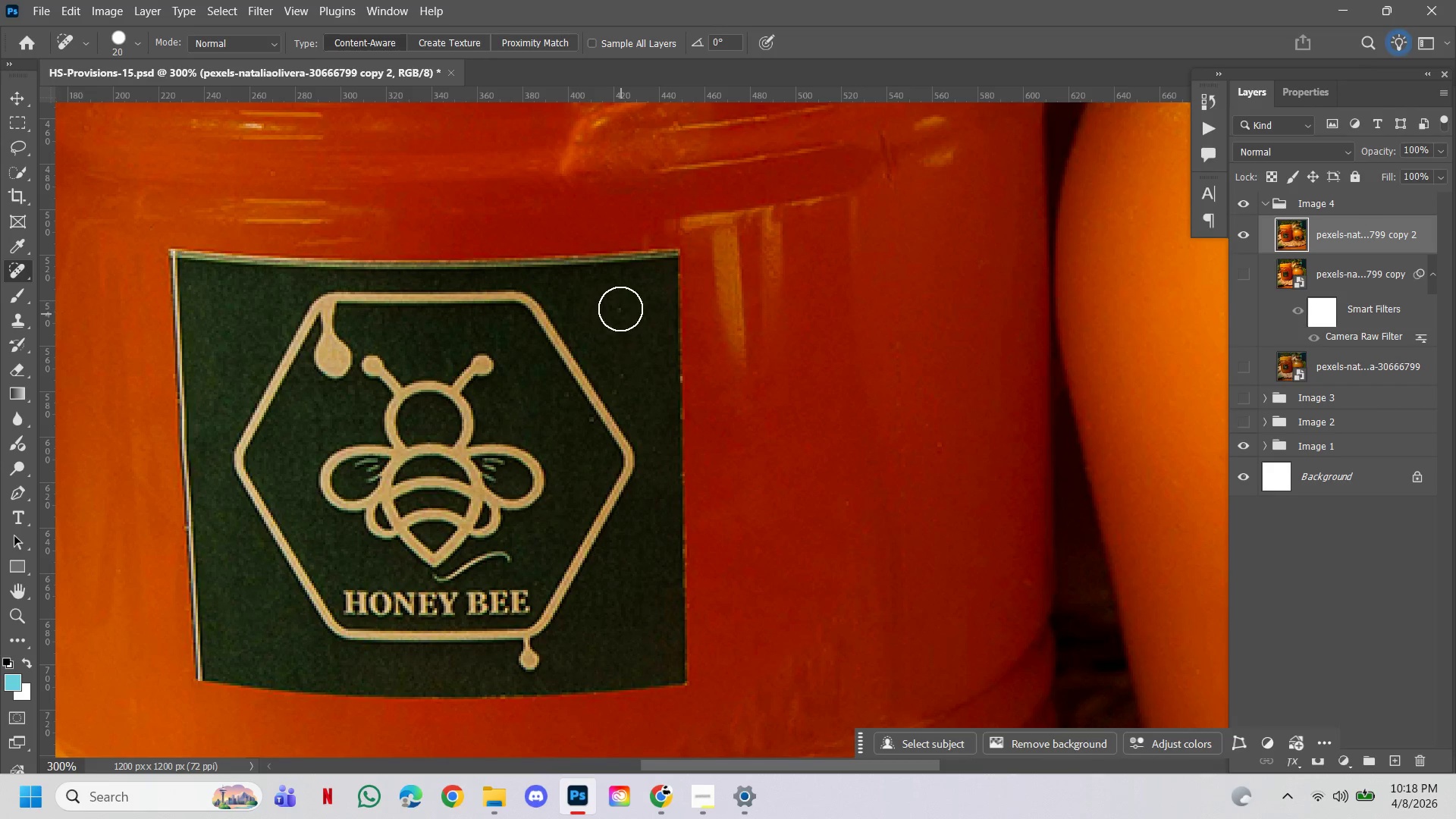 
left_click([620, 298])
 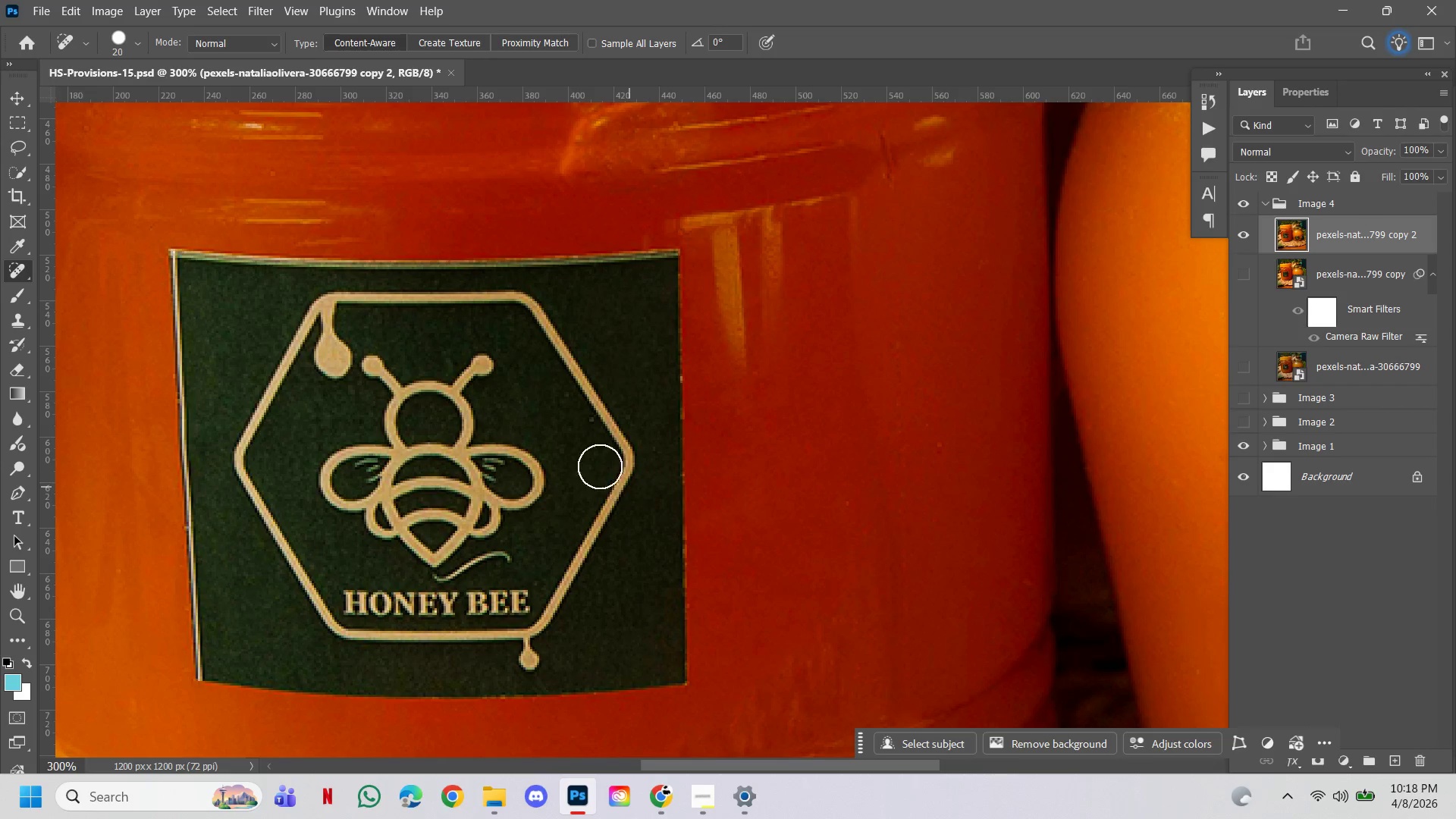 
key(BracketLeft)
 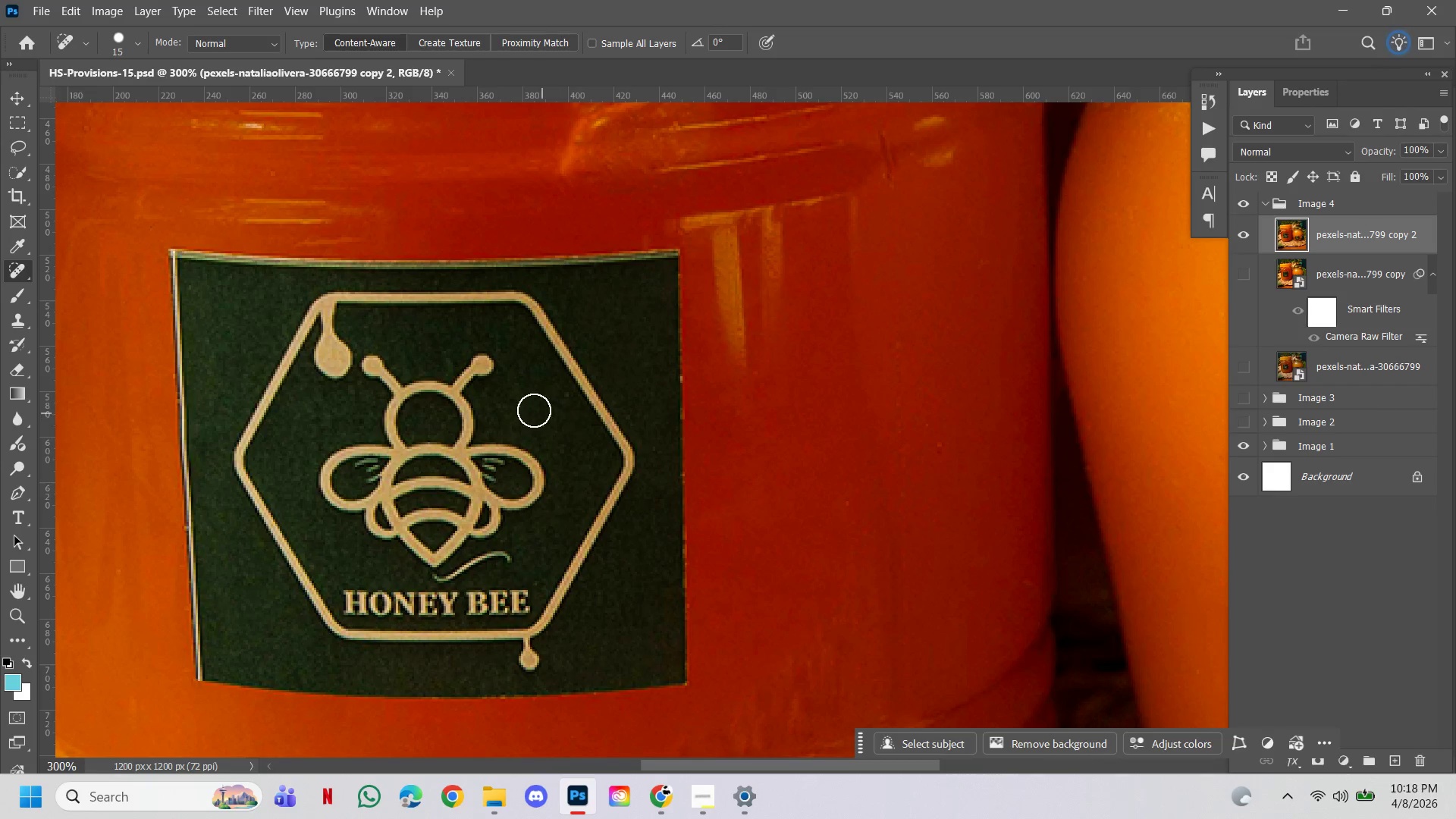 
left_click([511, 406])
 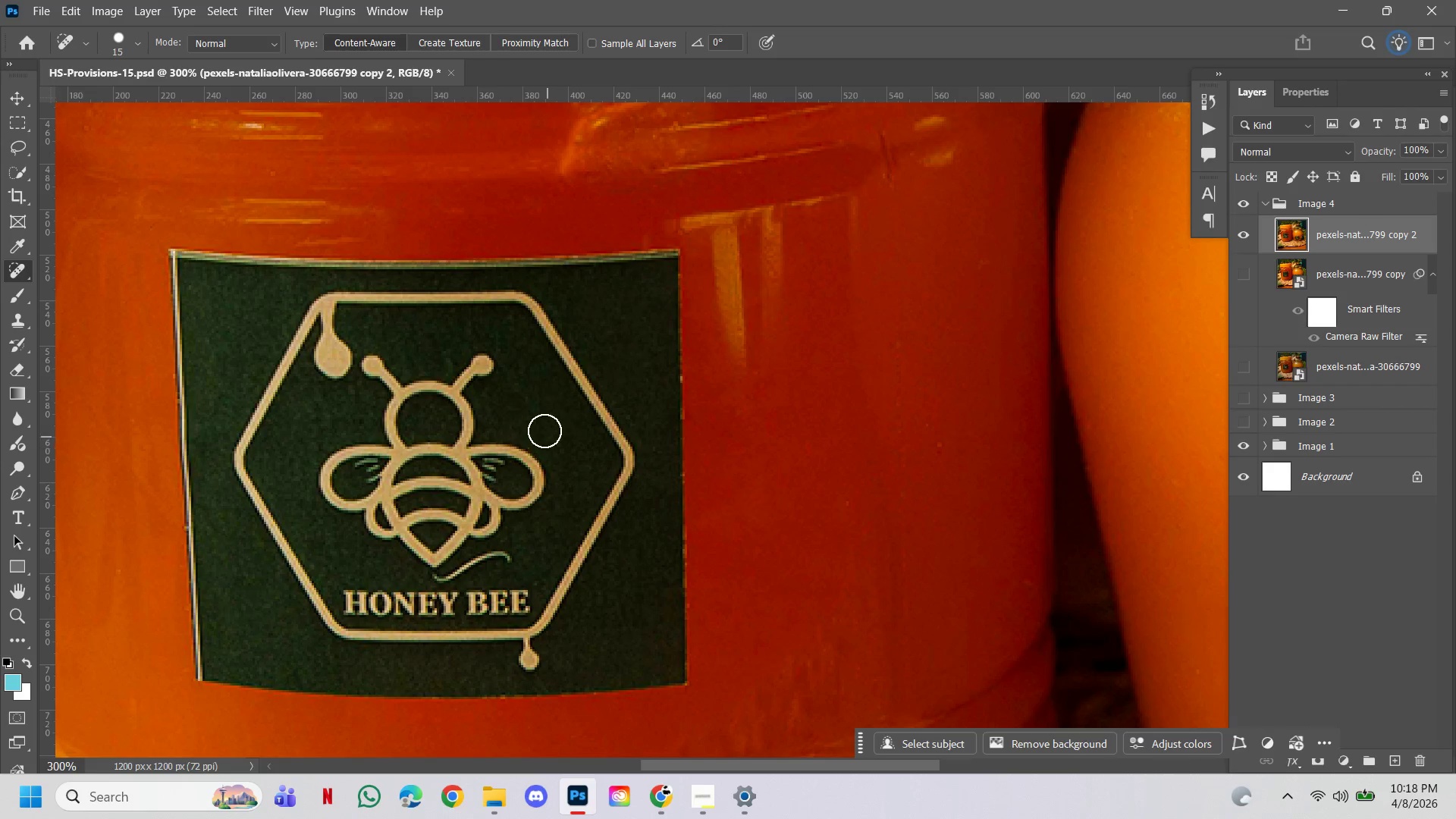 
left_click([511, 405])
 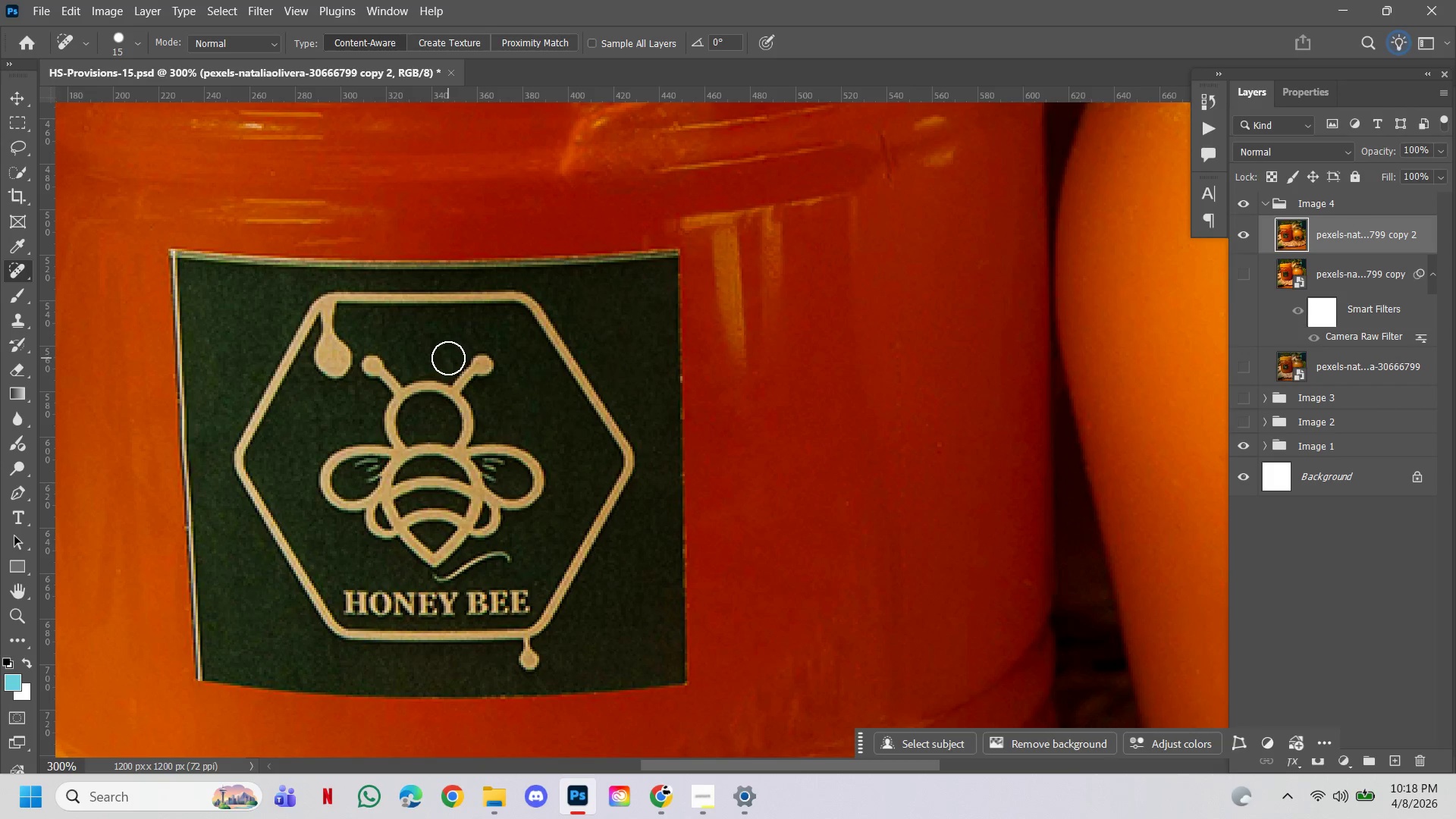 
left_click([444, 359])
 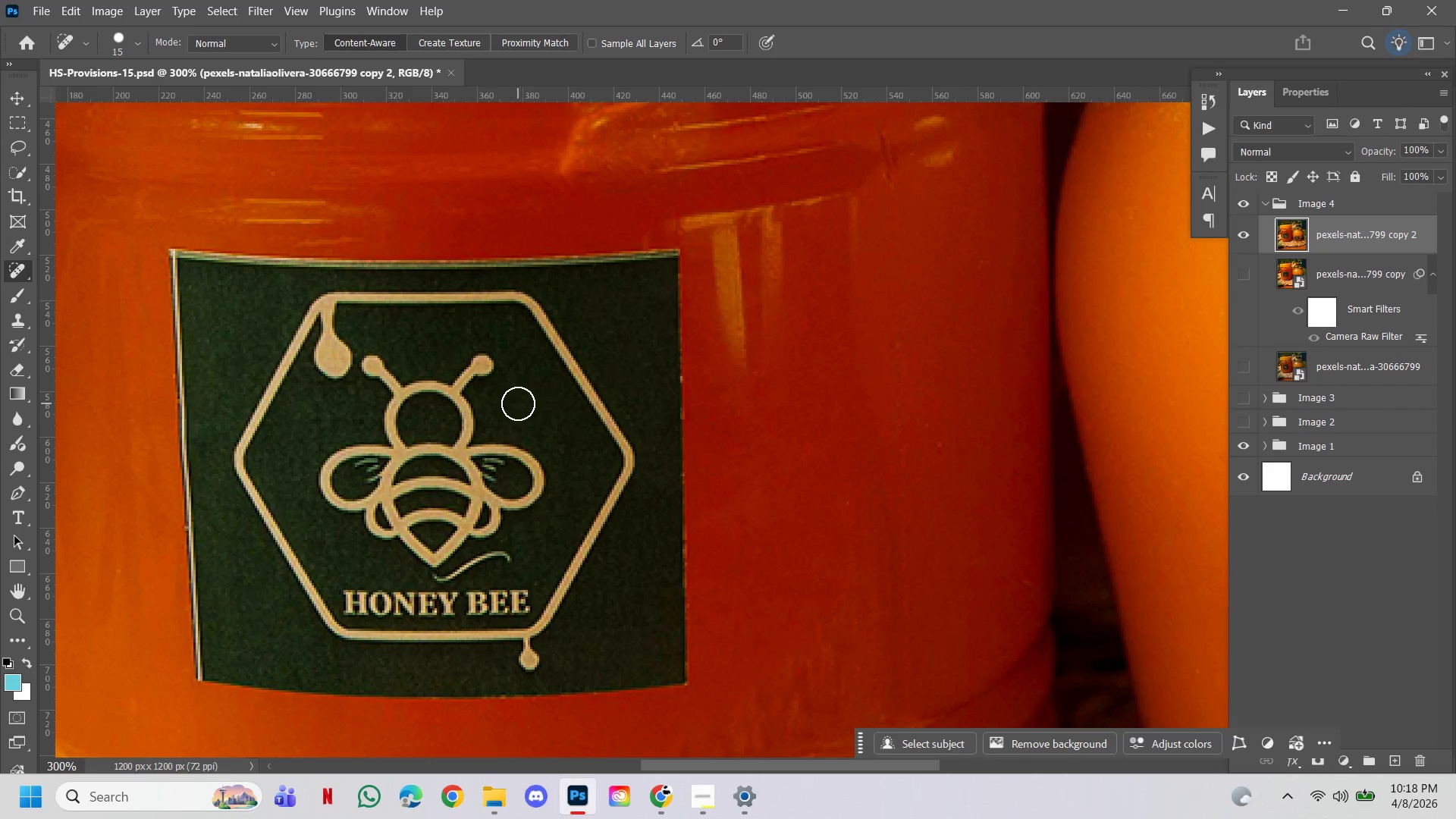 
left_click([518, 403])
 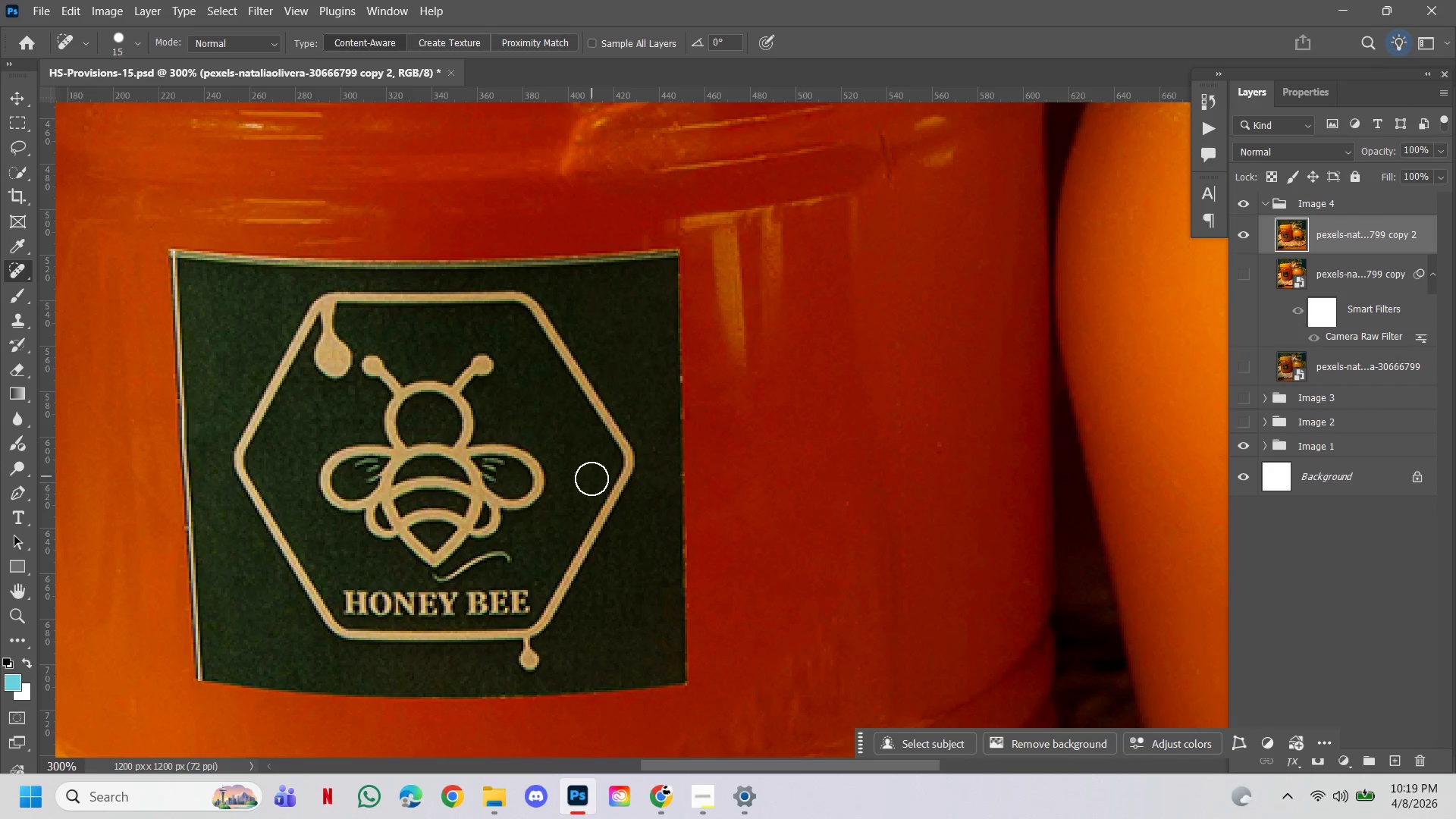 
left_click([592, 479])
 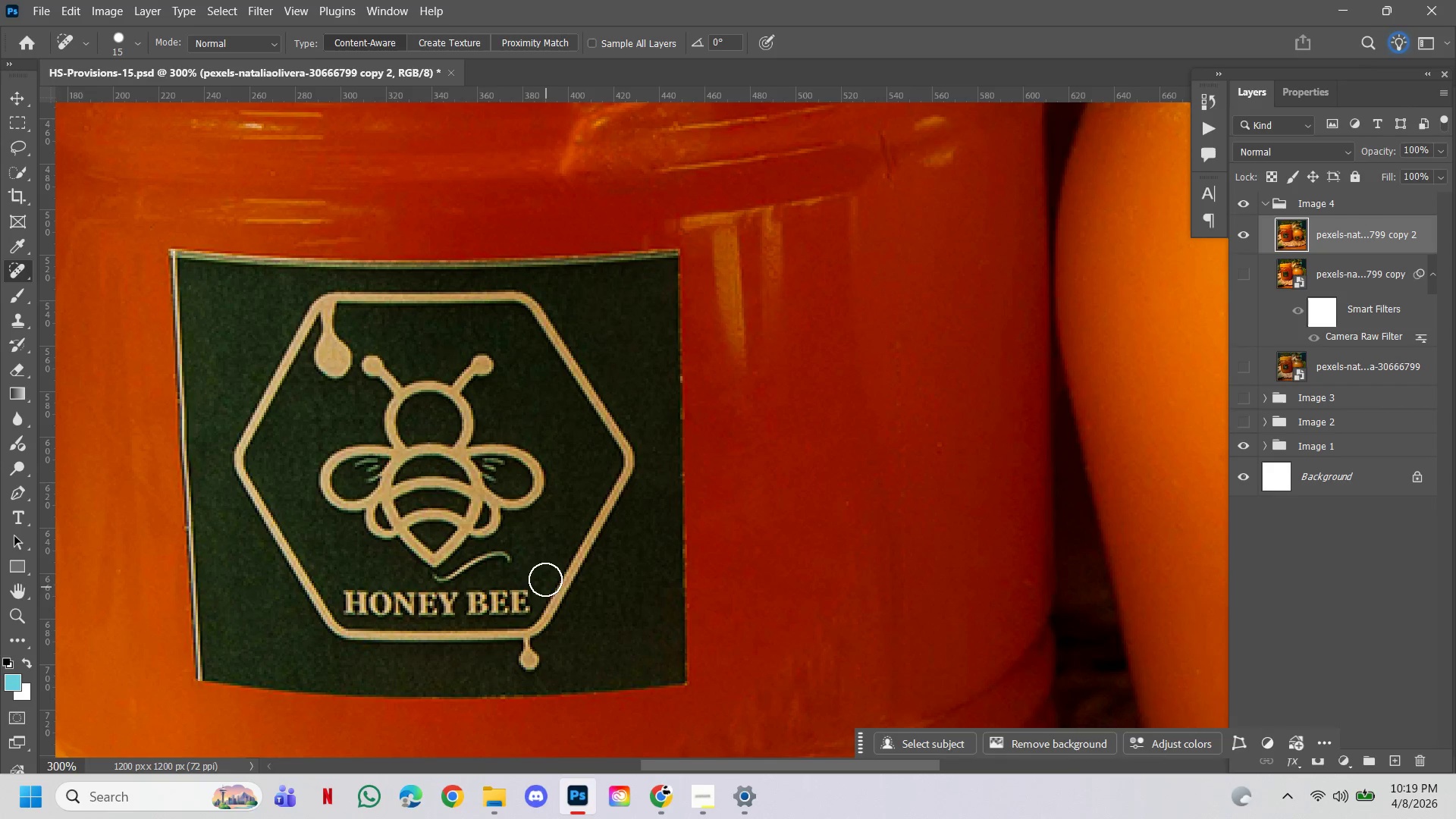 
left_click([540, 570])
 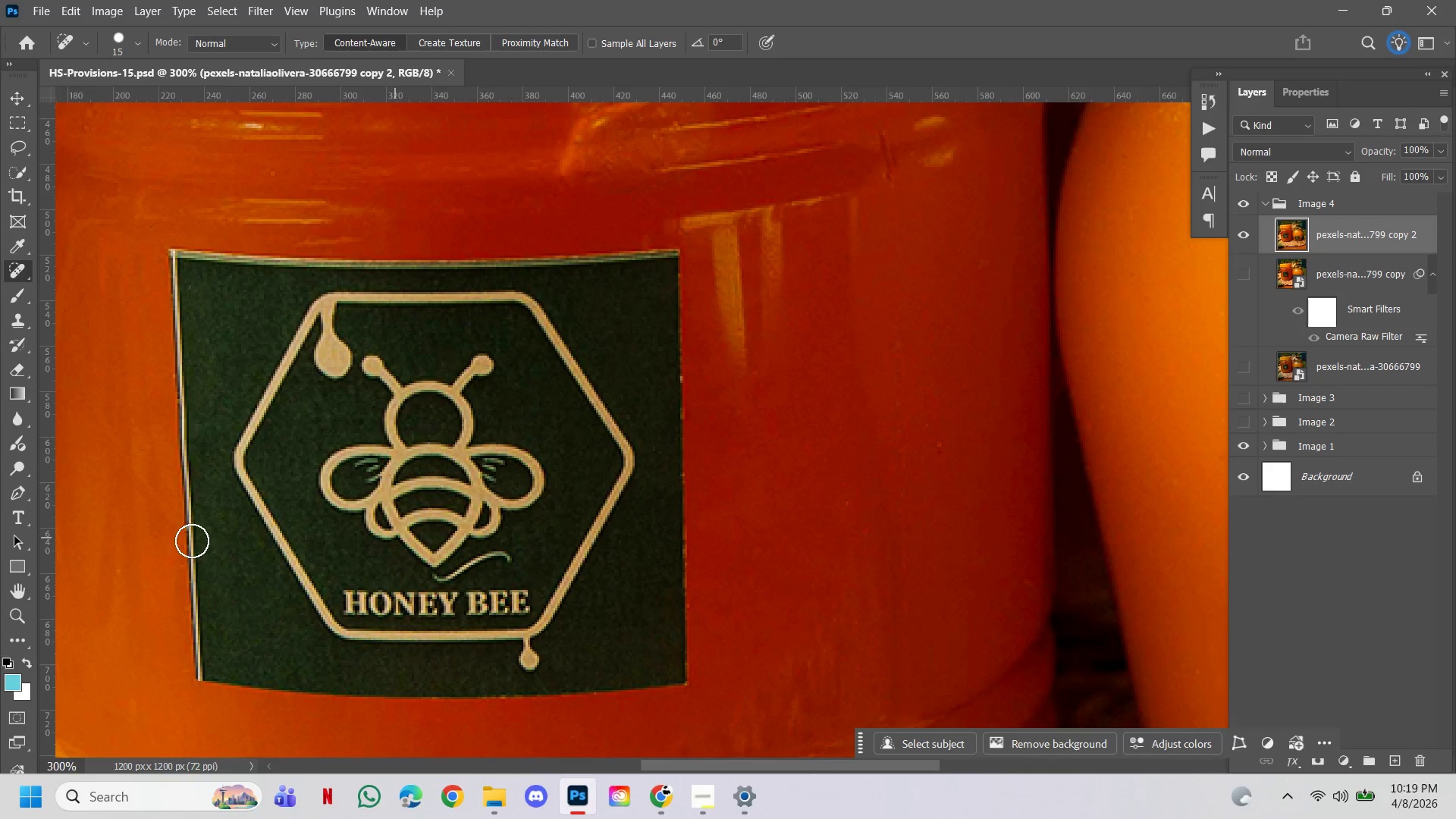 
hold_key(key=ControlLeft, duration=0.56)
 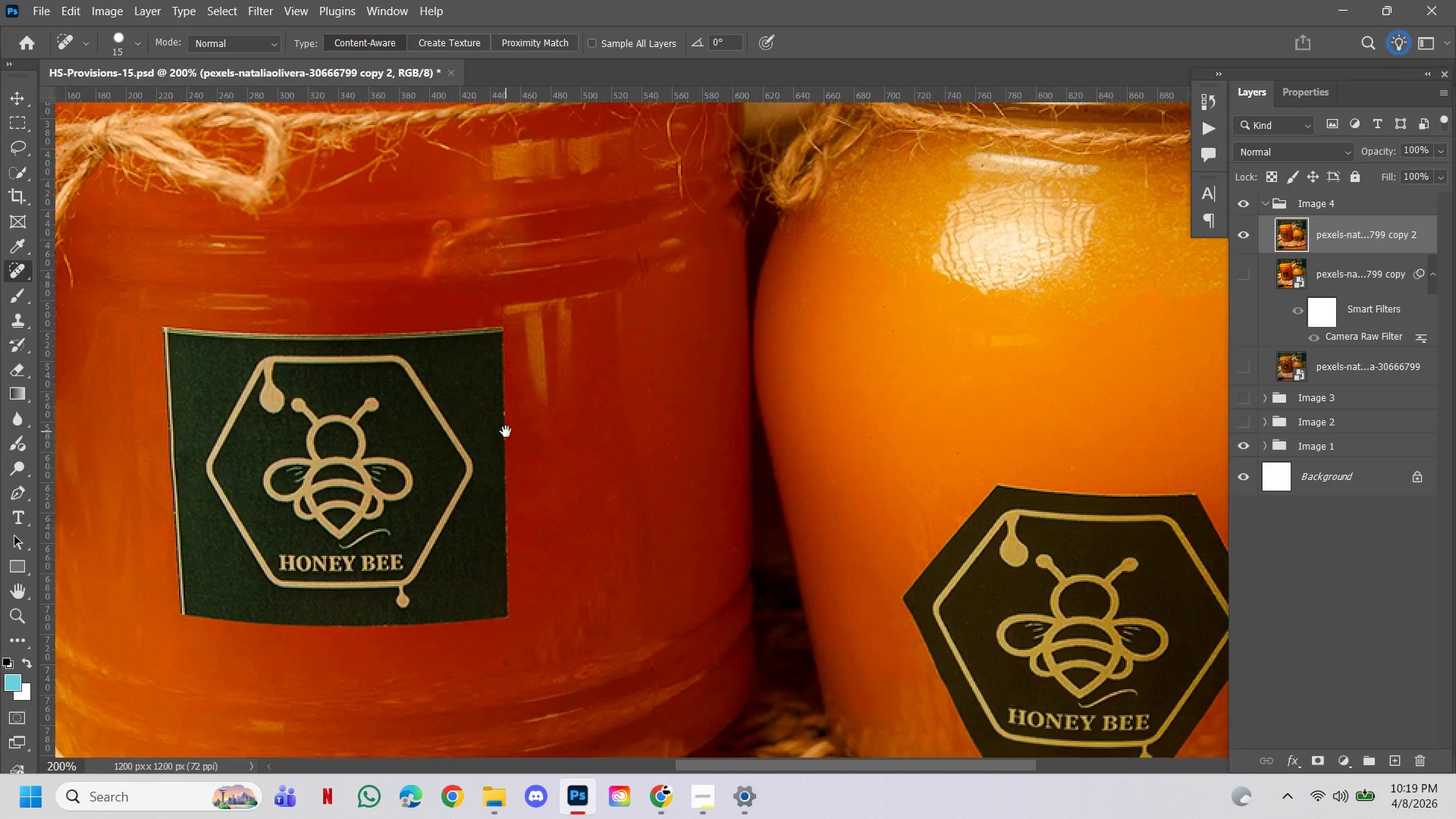 
hold_key(key=AltLeft, duration=0.48)
 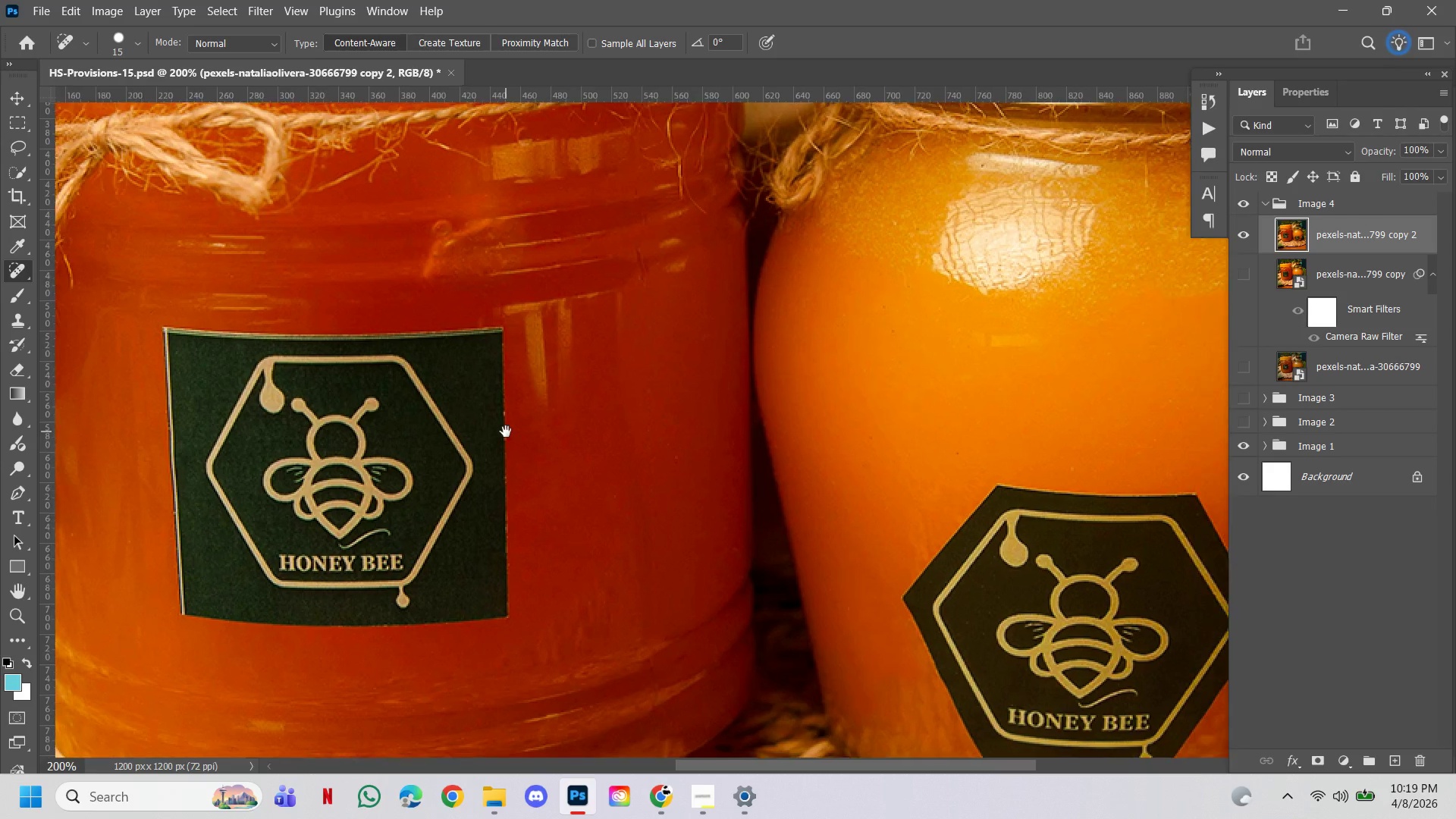 
hold_key(key=Space, duration=1.51)
 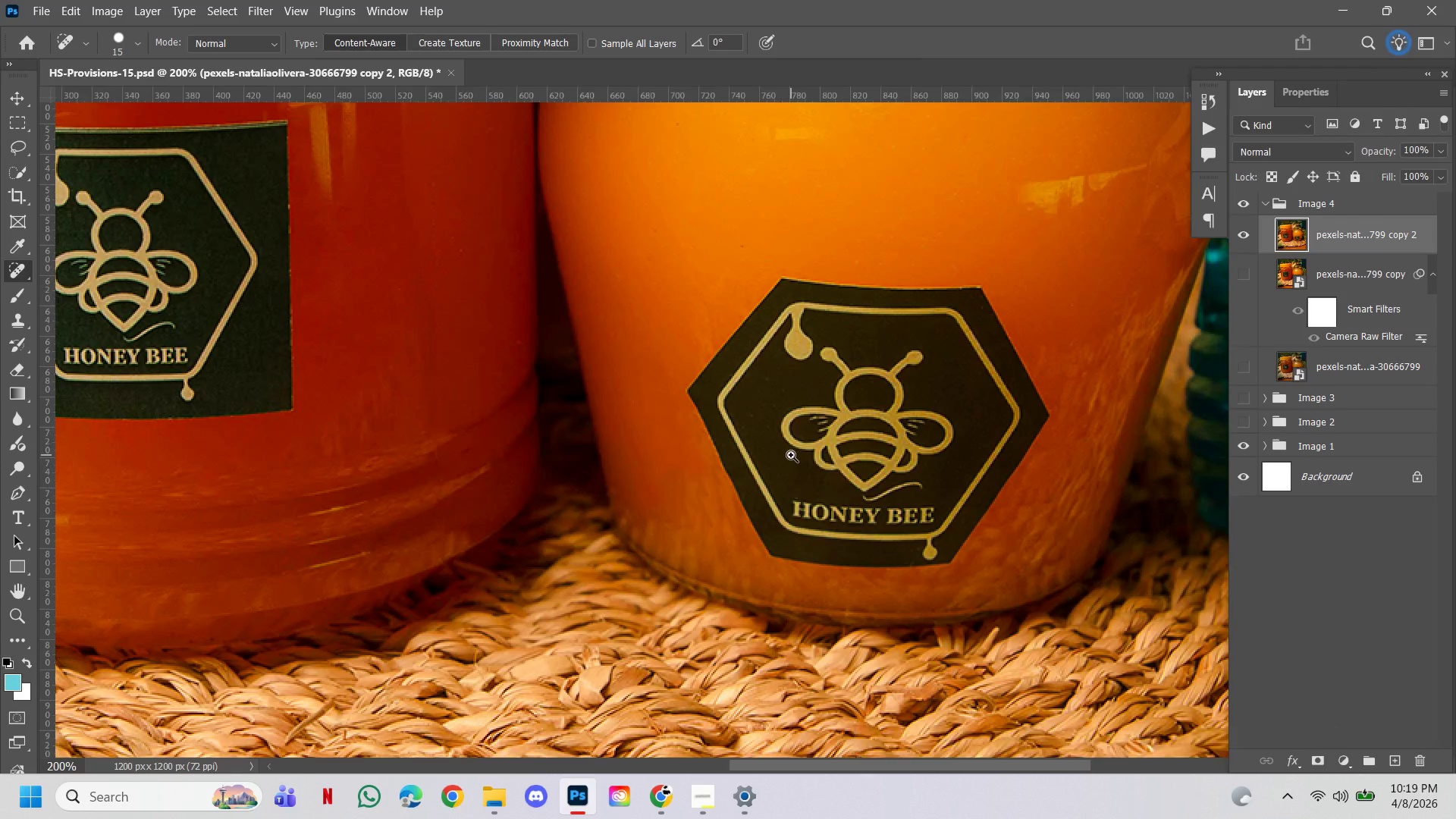 
left_click([589, 428])
 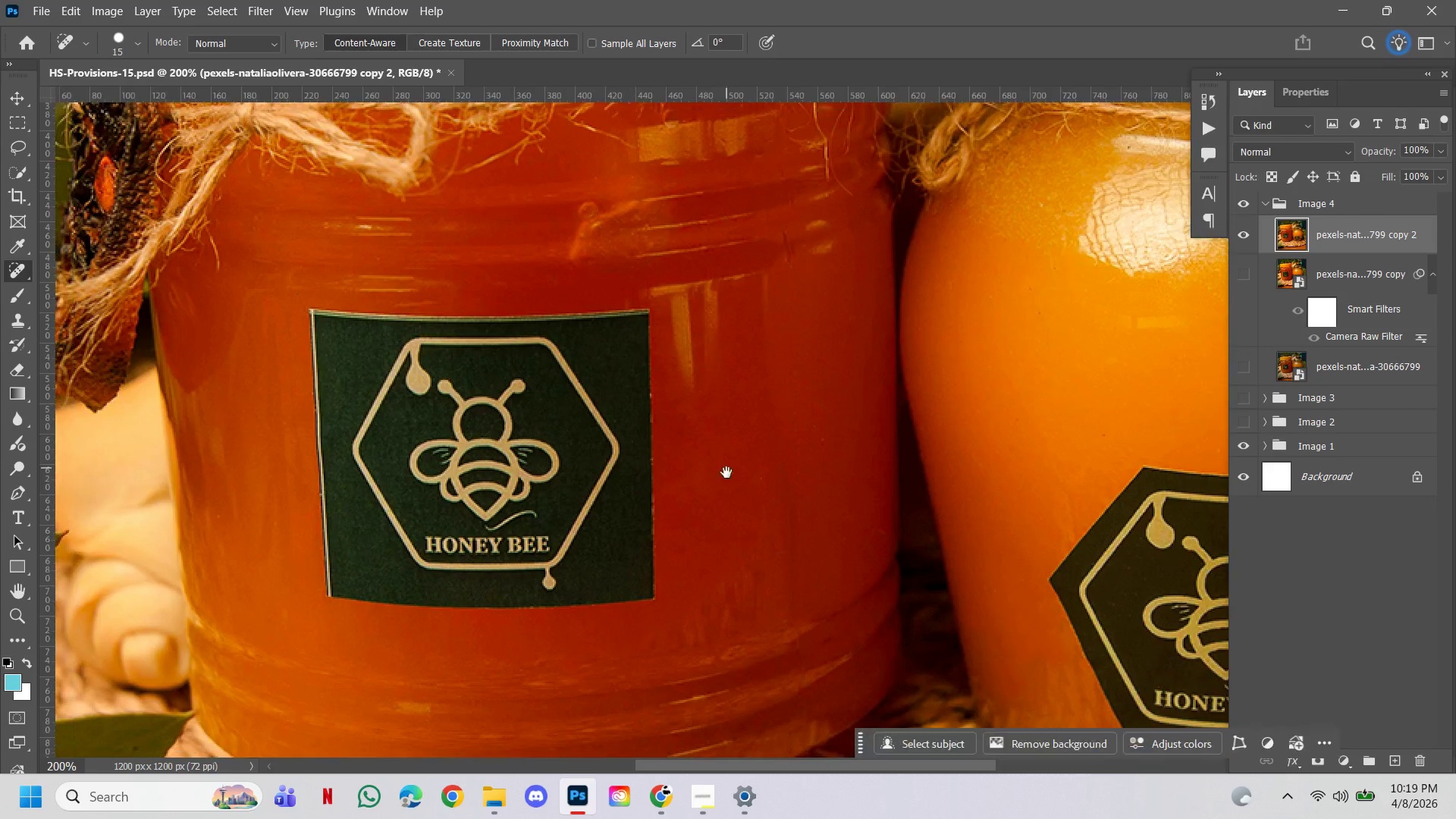 
left_click_drag(start_coordinate=[723, 482], to_coordinate=[656, 491])
 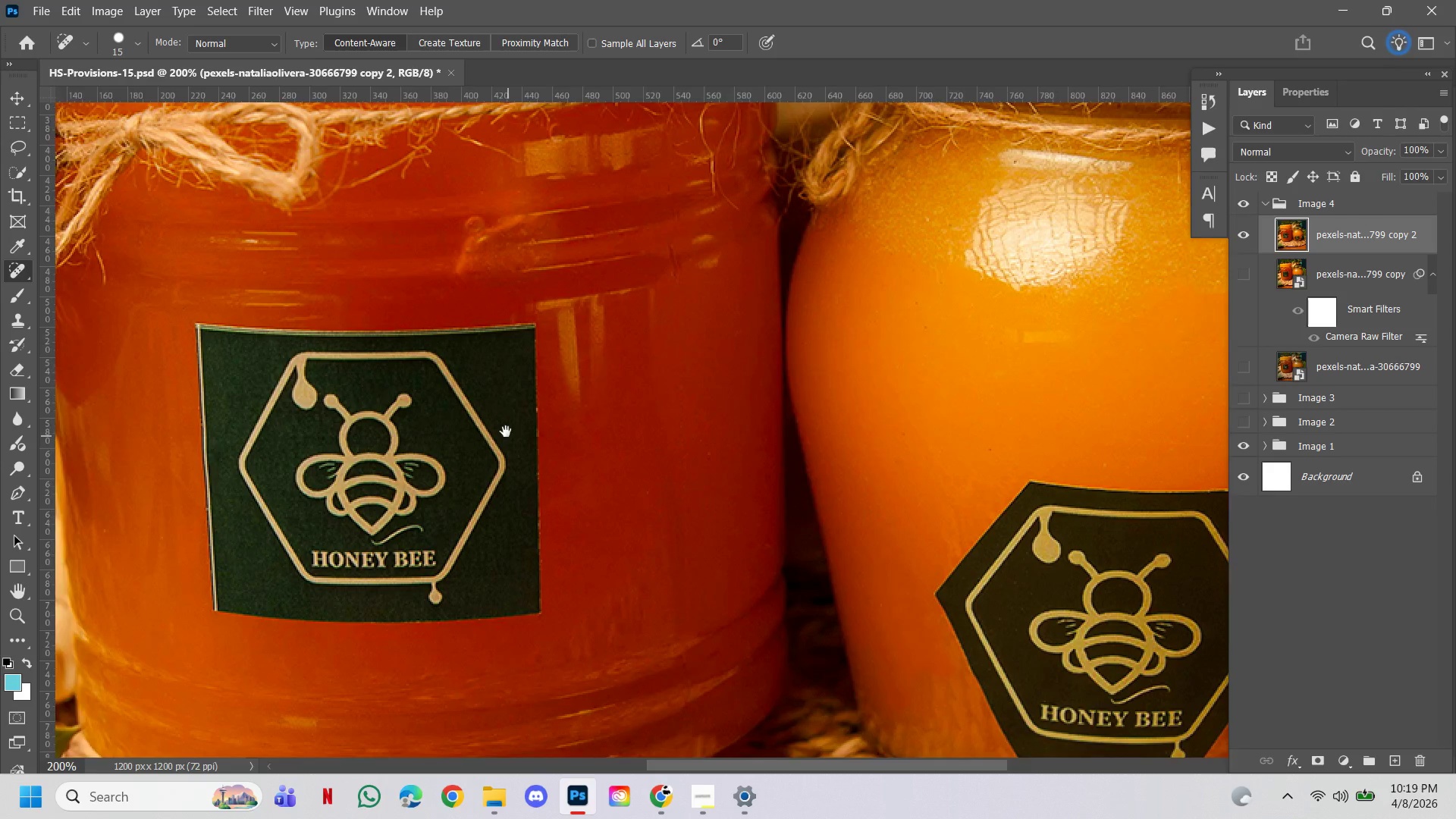 
triple_click([506, 431])
 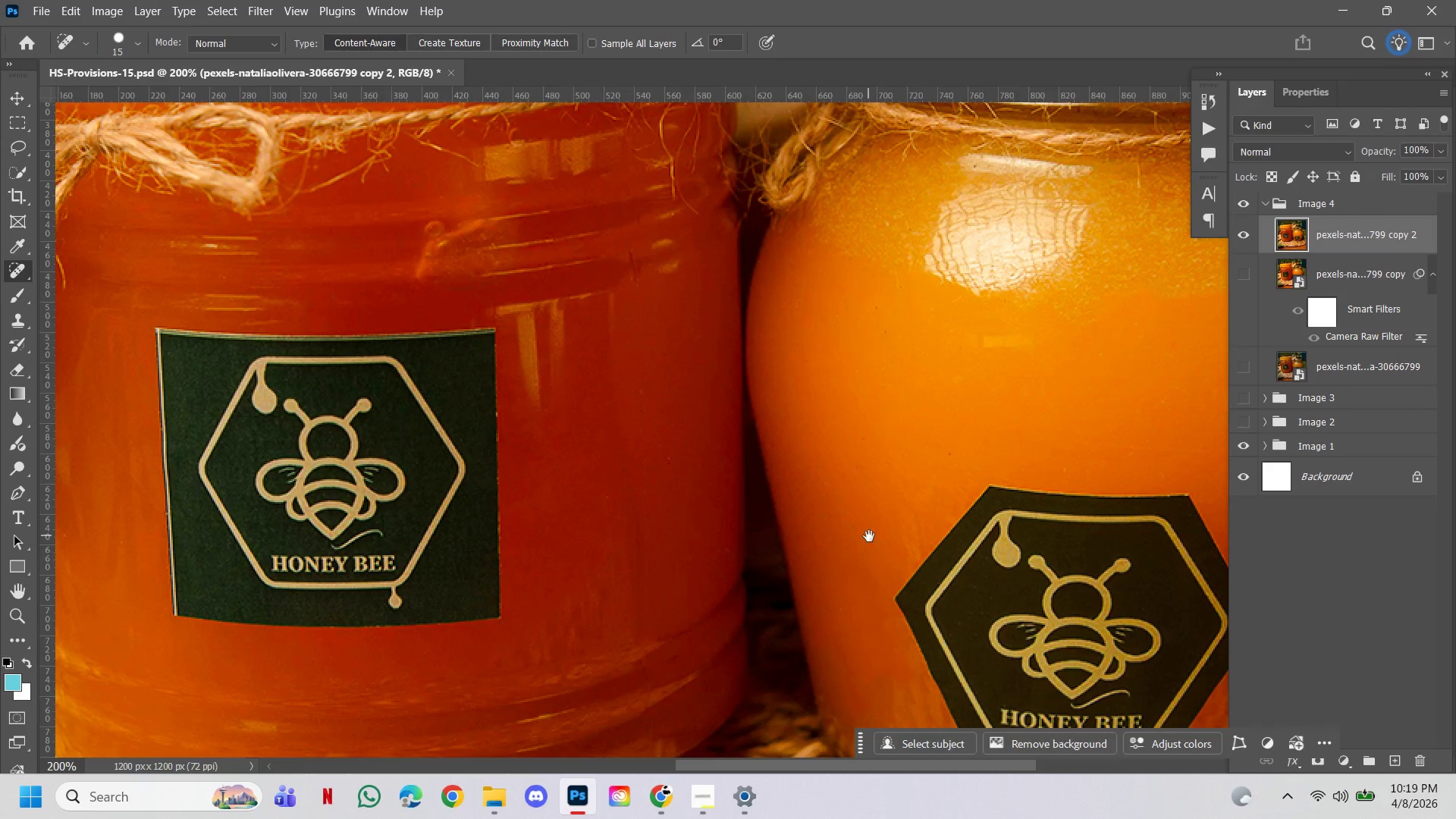 
left_click_drag(start_coordinate=[852, 525], to_coordinate=[760, 432])
 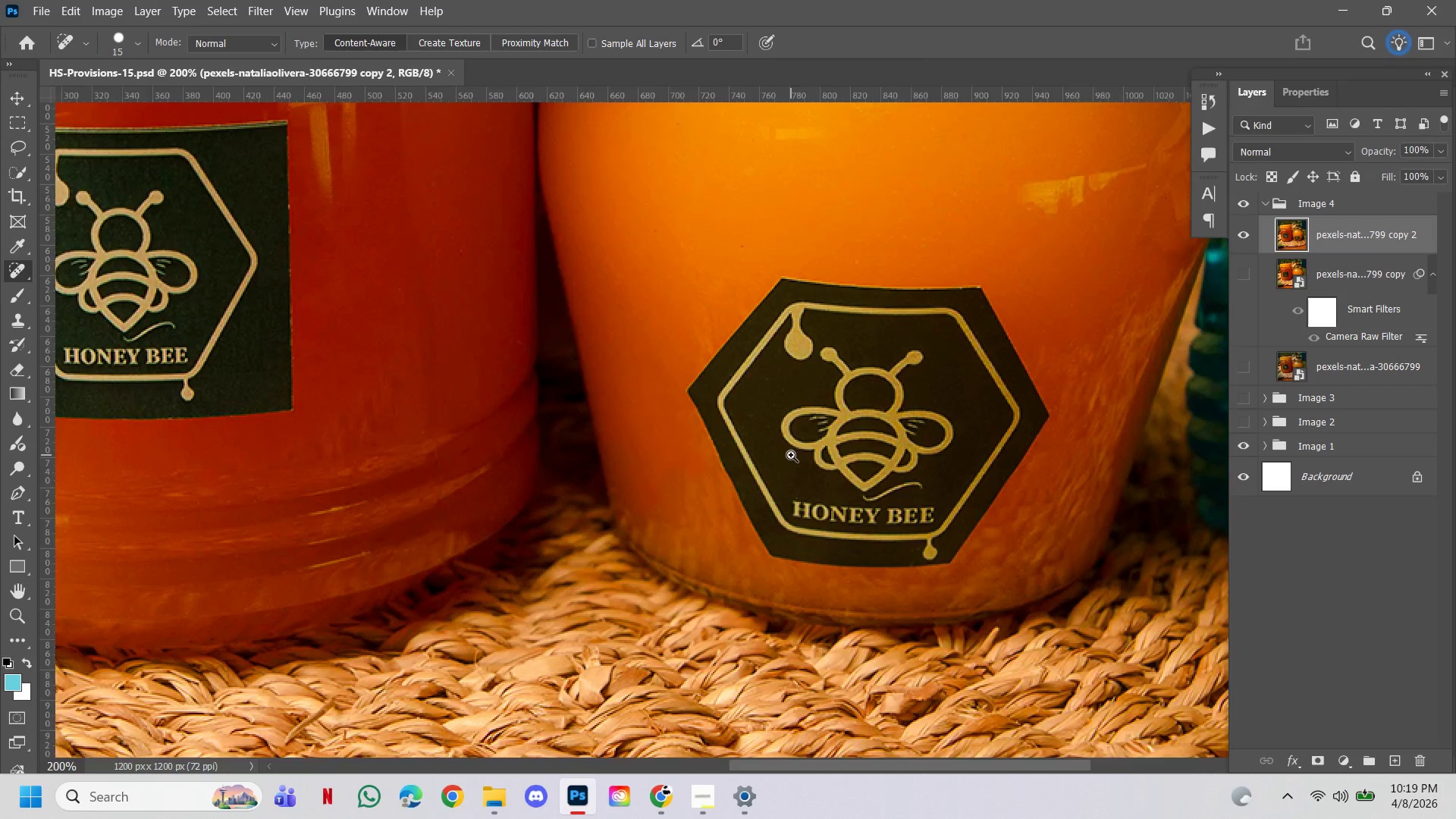 
hold_key(key=Space, duration=2.17)
 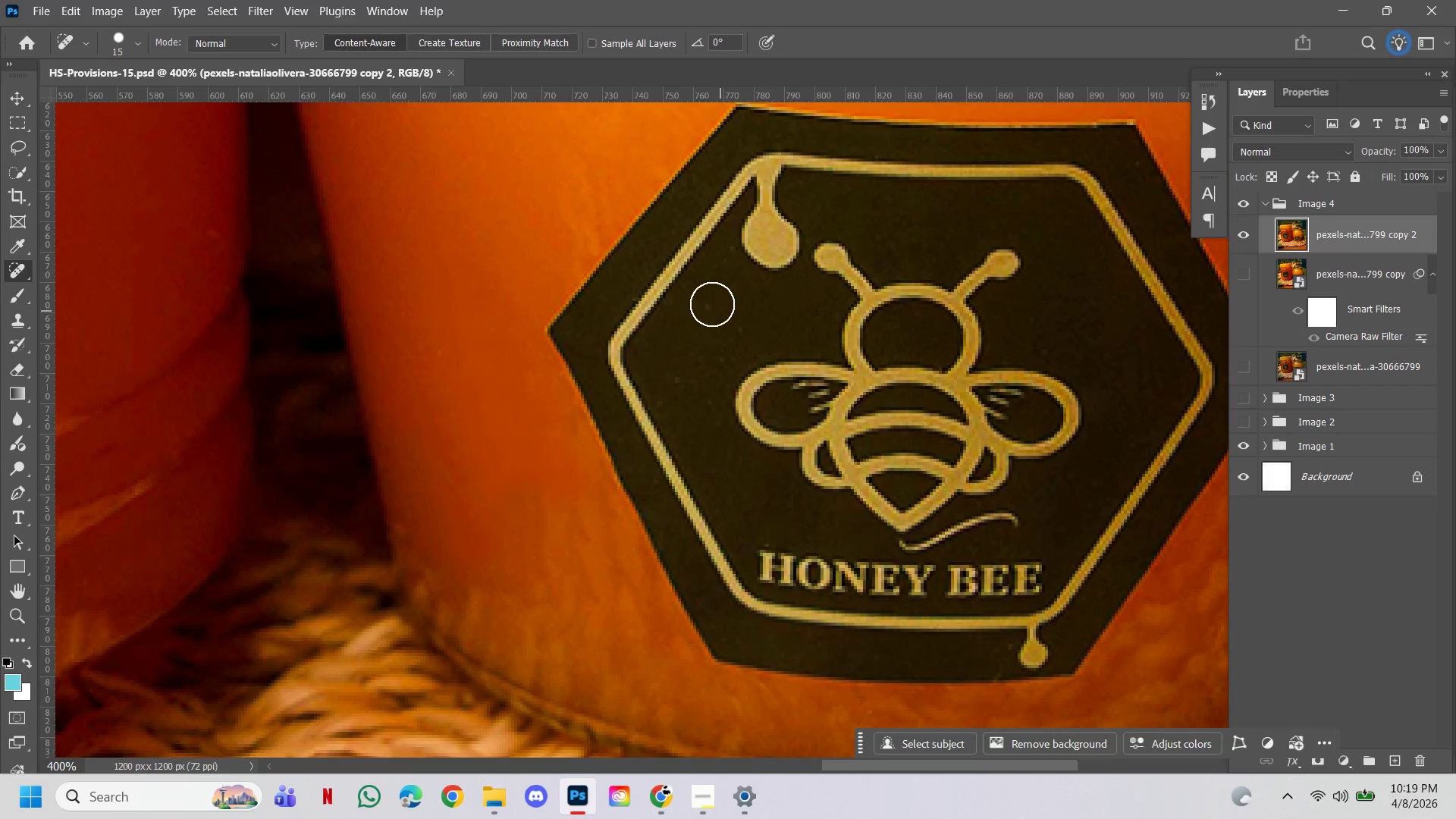 
hold_key(key=ControlLeft, duration=1.69)
triple_click([791, 455])
 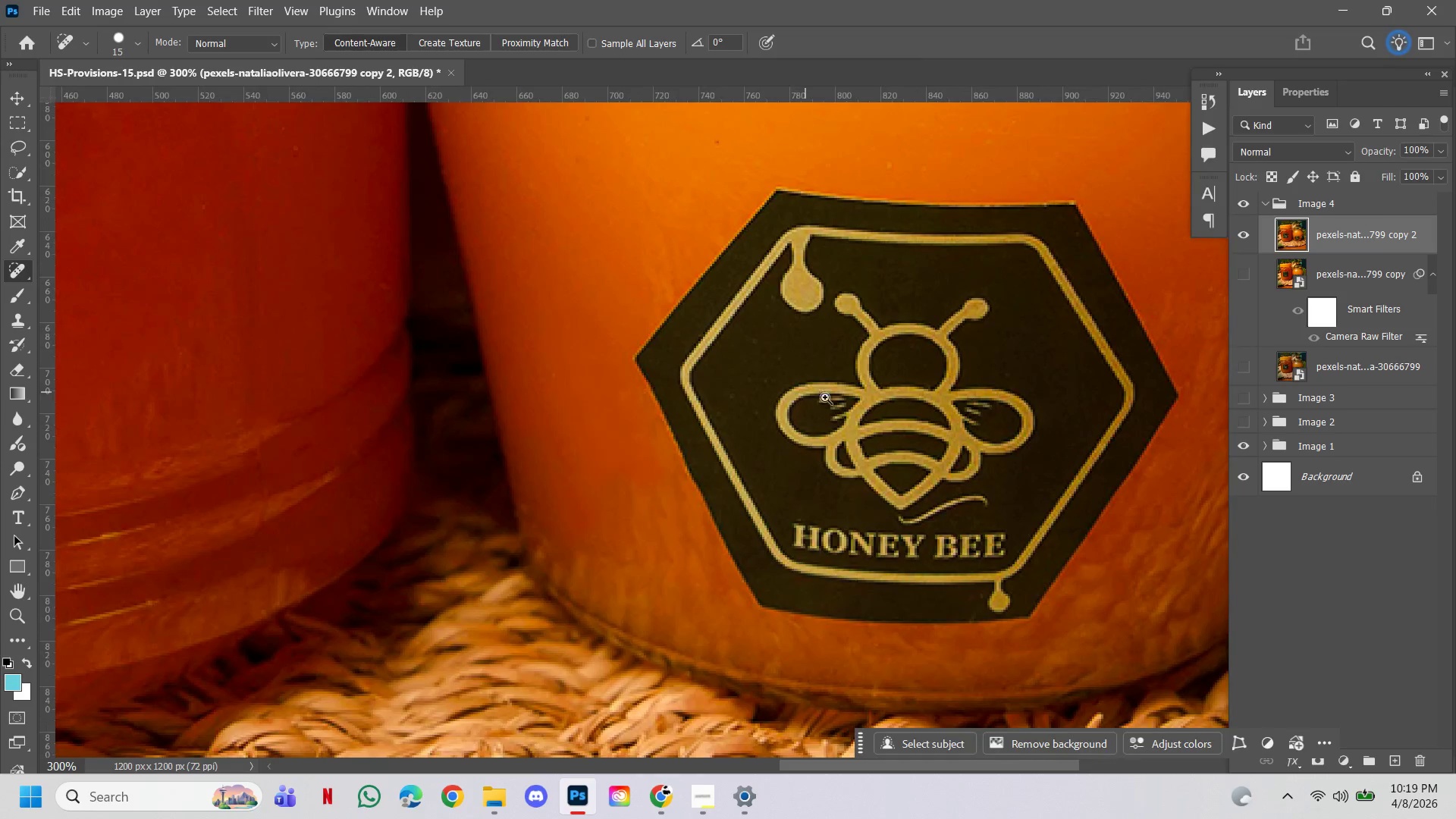 
left_click([897, 444])
 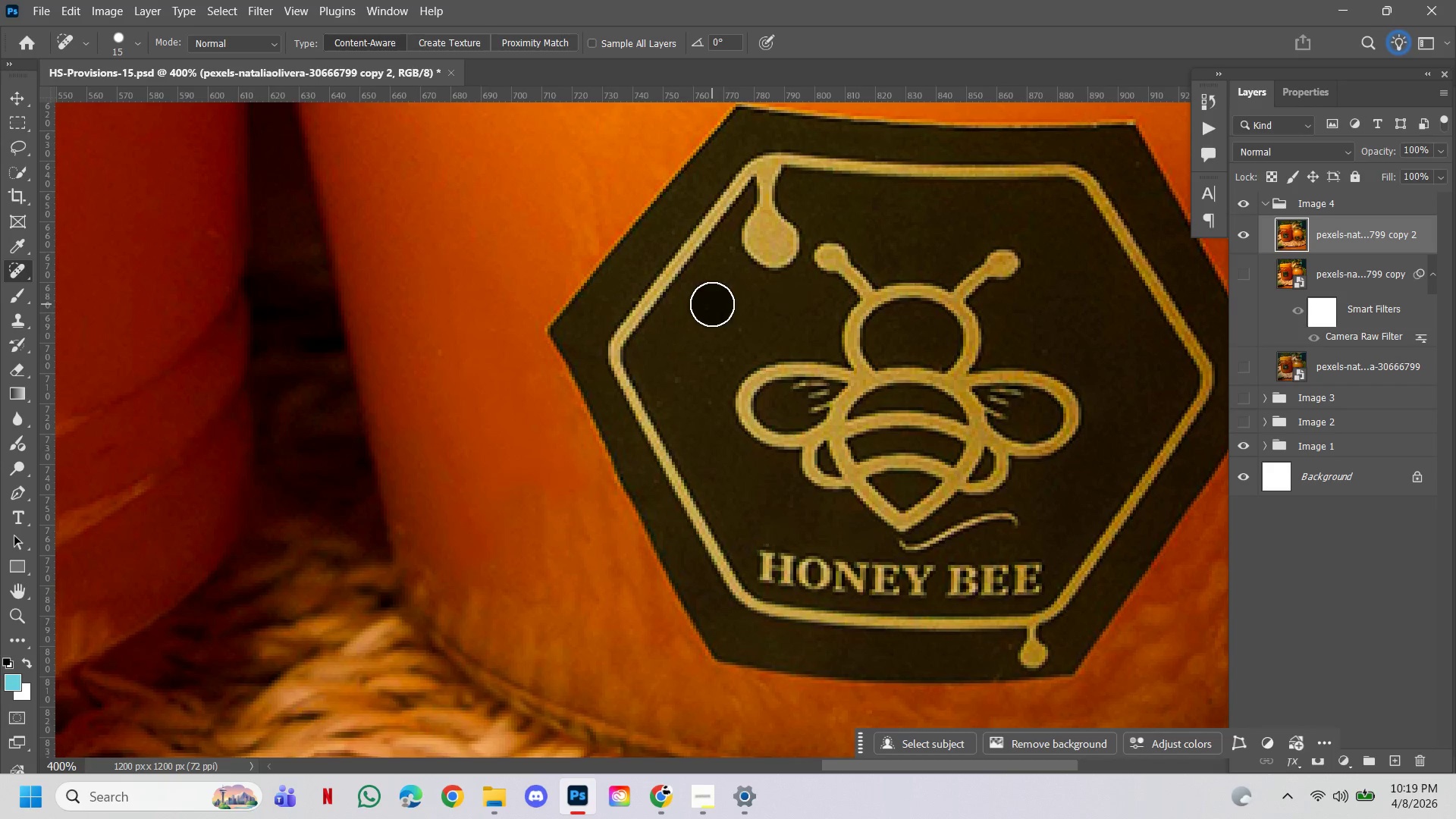 
double_click([732, 318])
 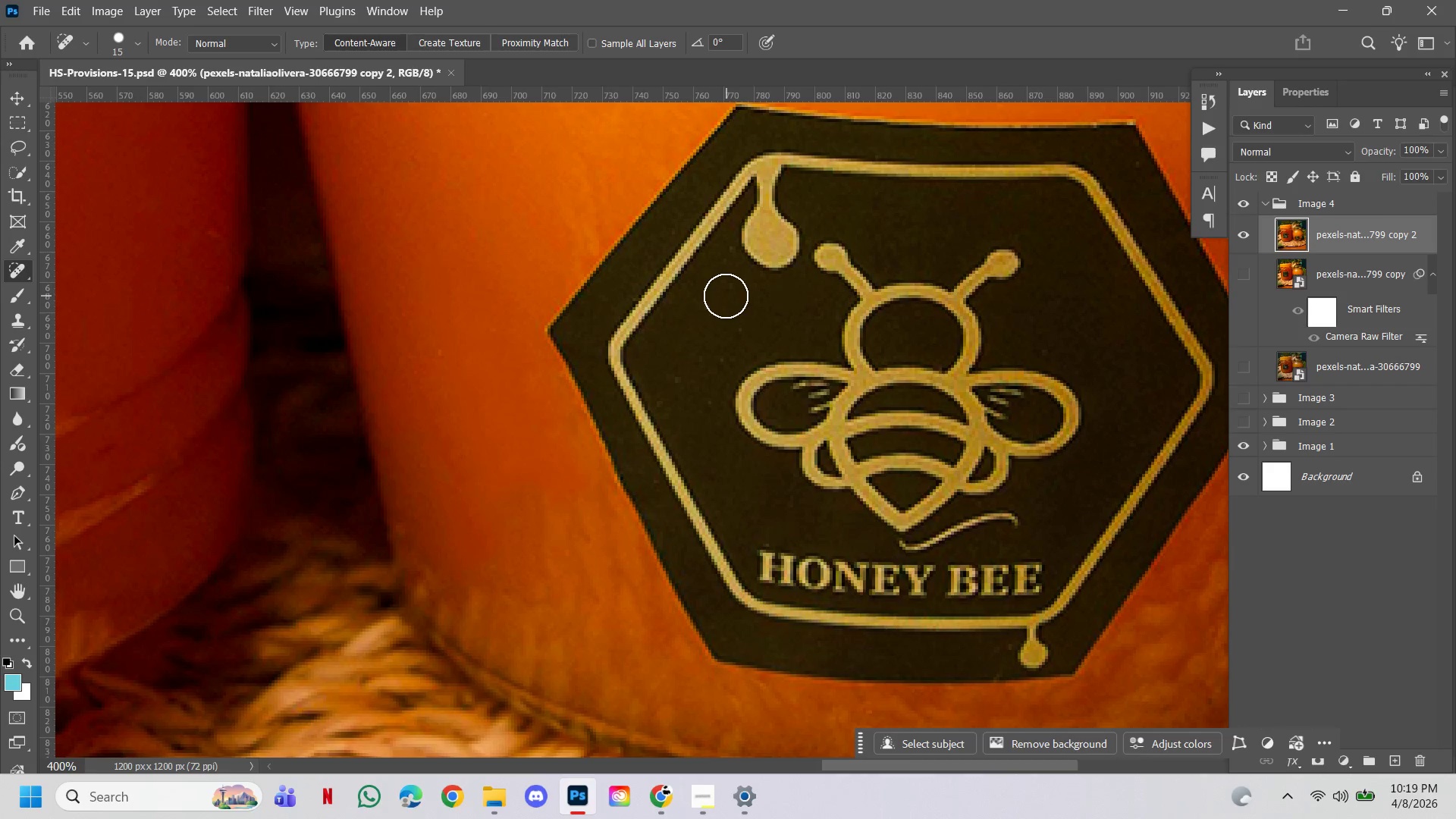 
left_click([711, 305])
 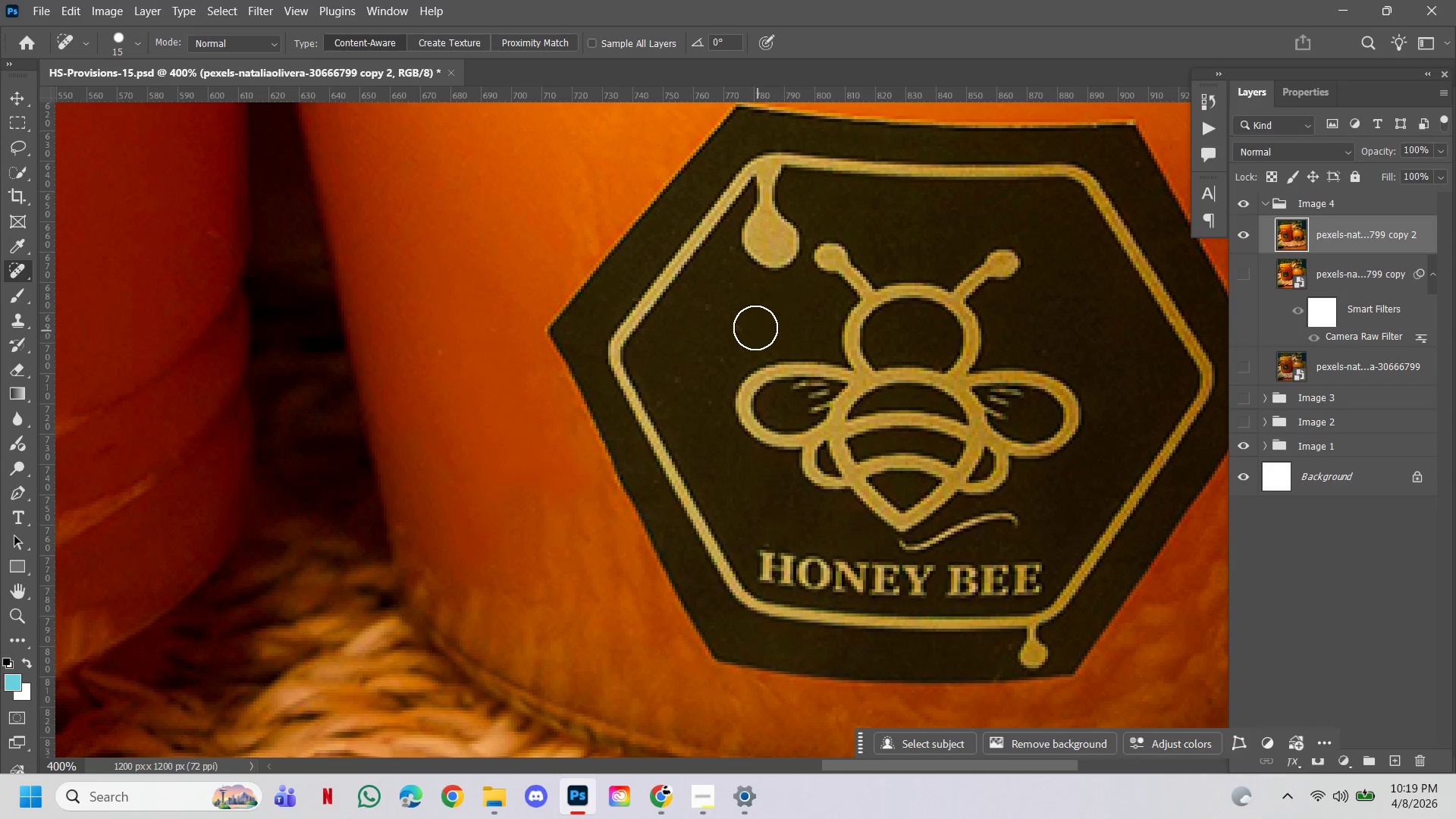 
left_click([755, 328])
 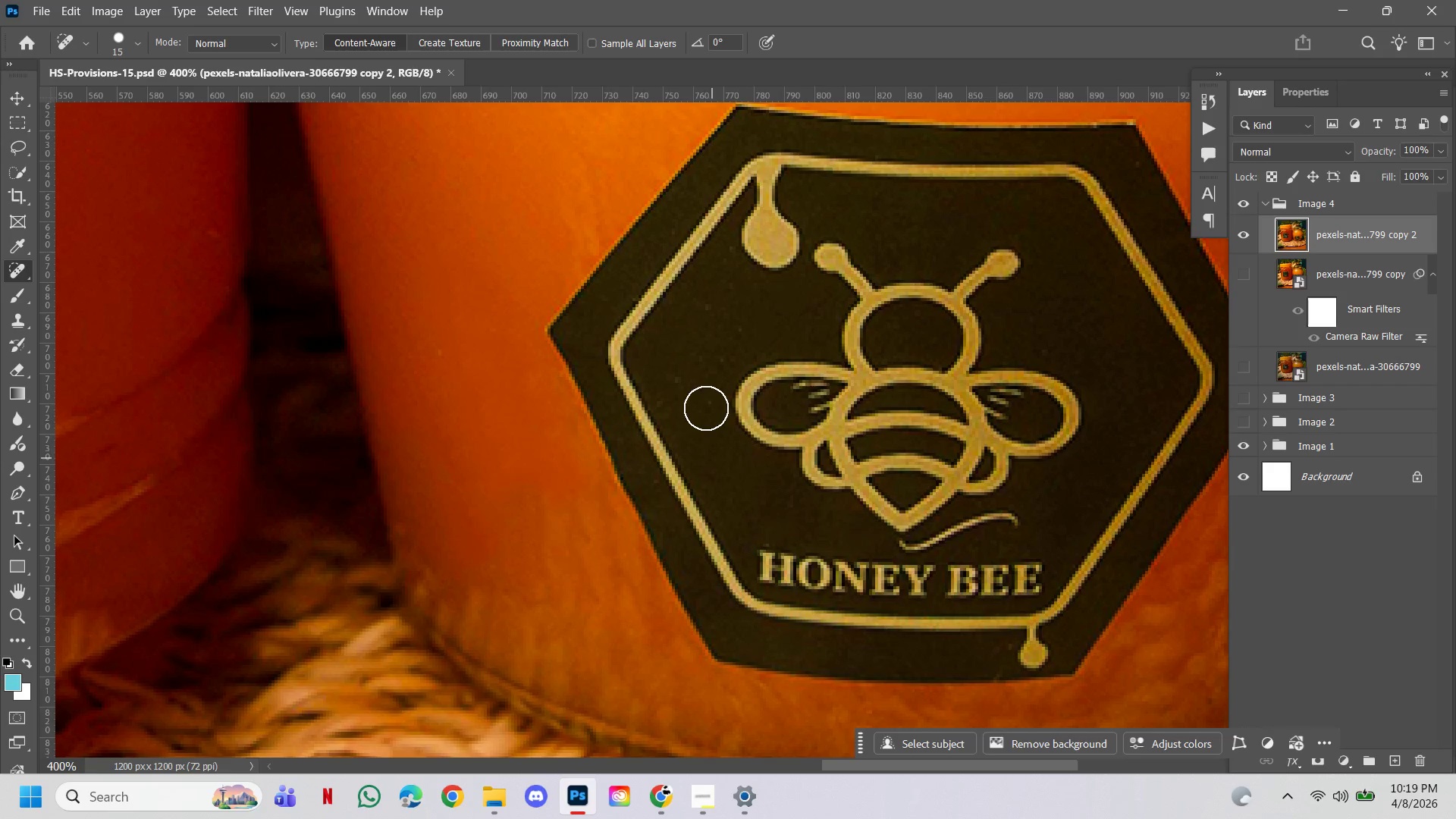 
left_click([706, 400])
 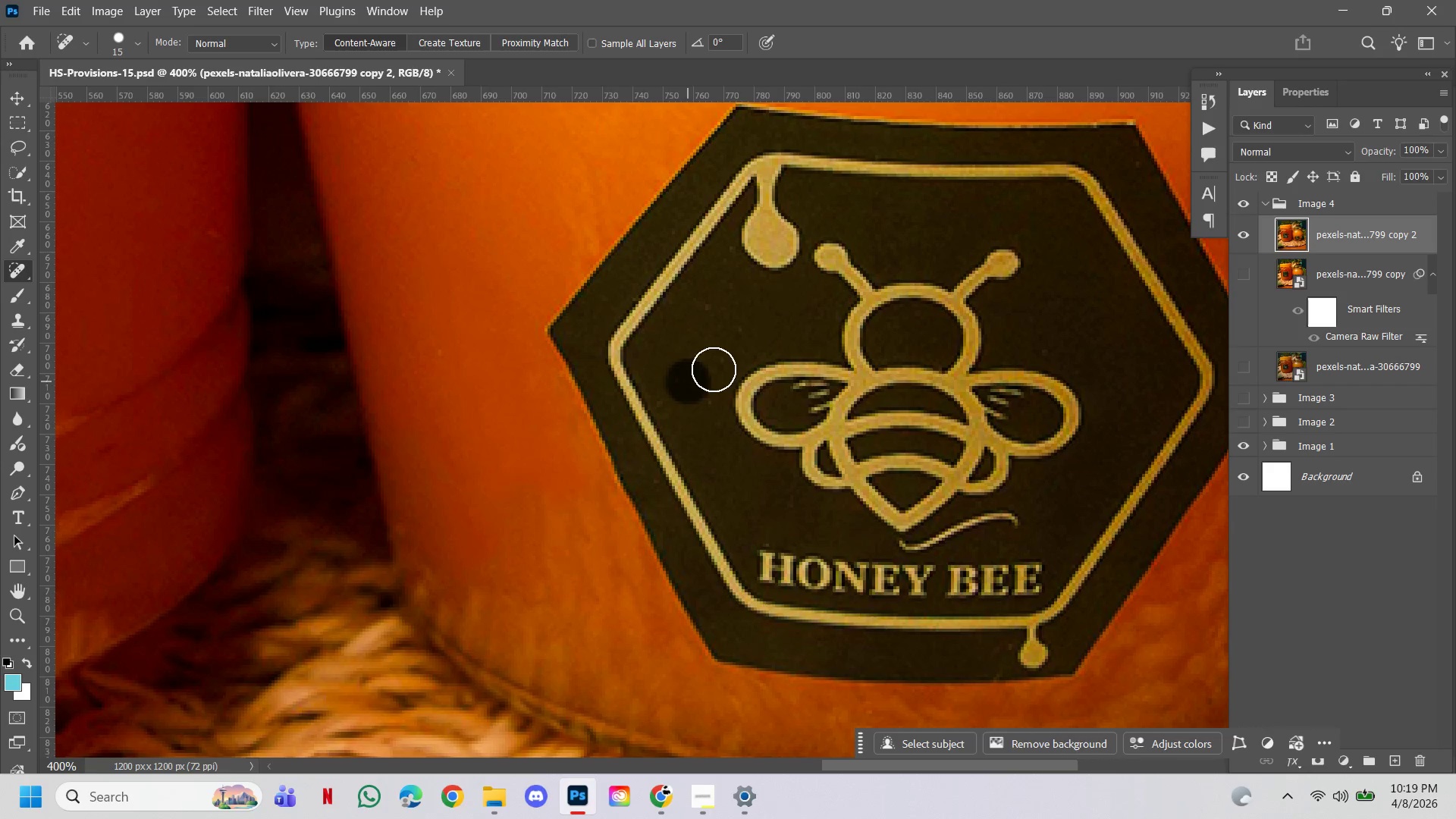 
double_click([723, 360])
 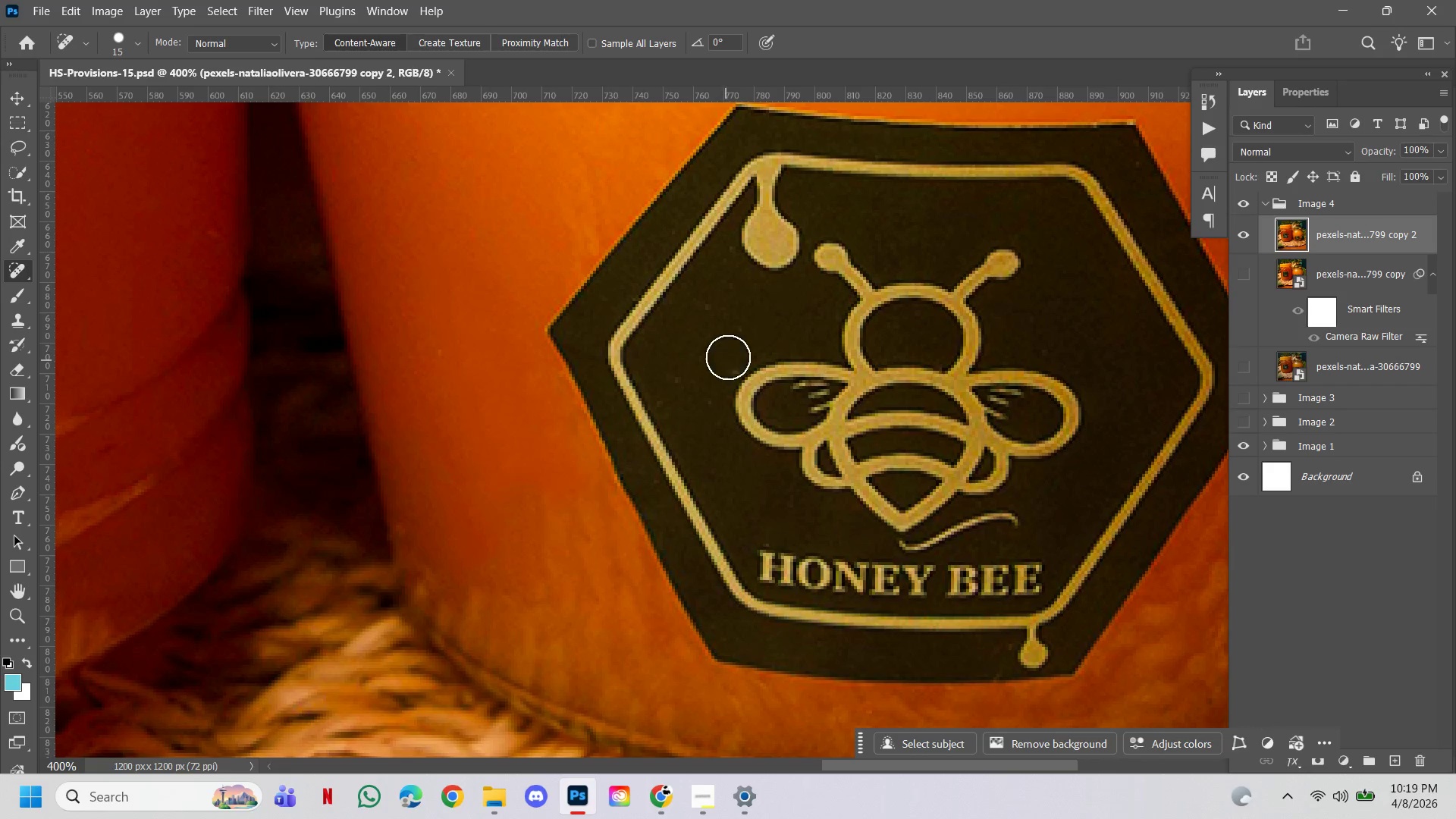 
hold_key(key=ControlLeft, duration=1.88)
 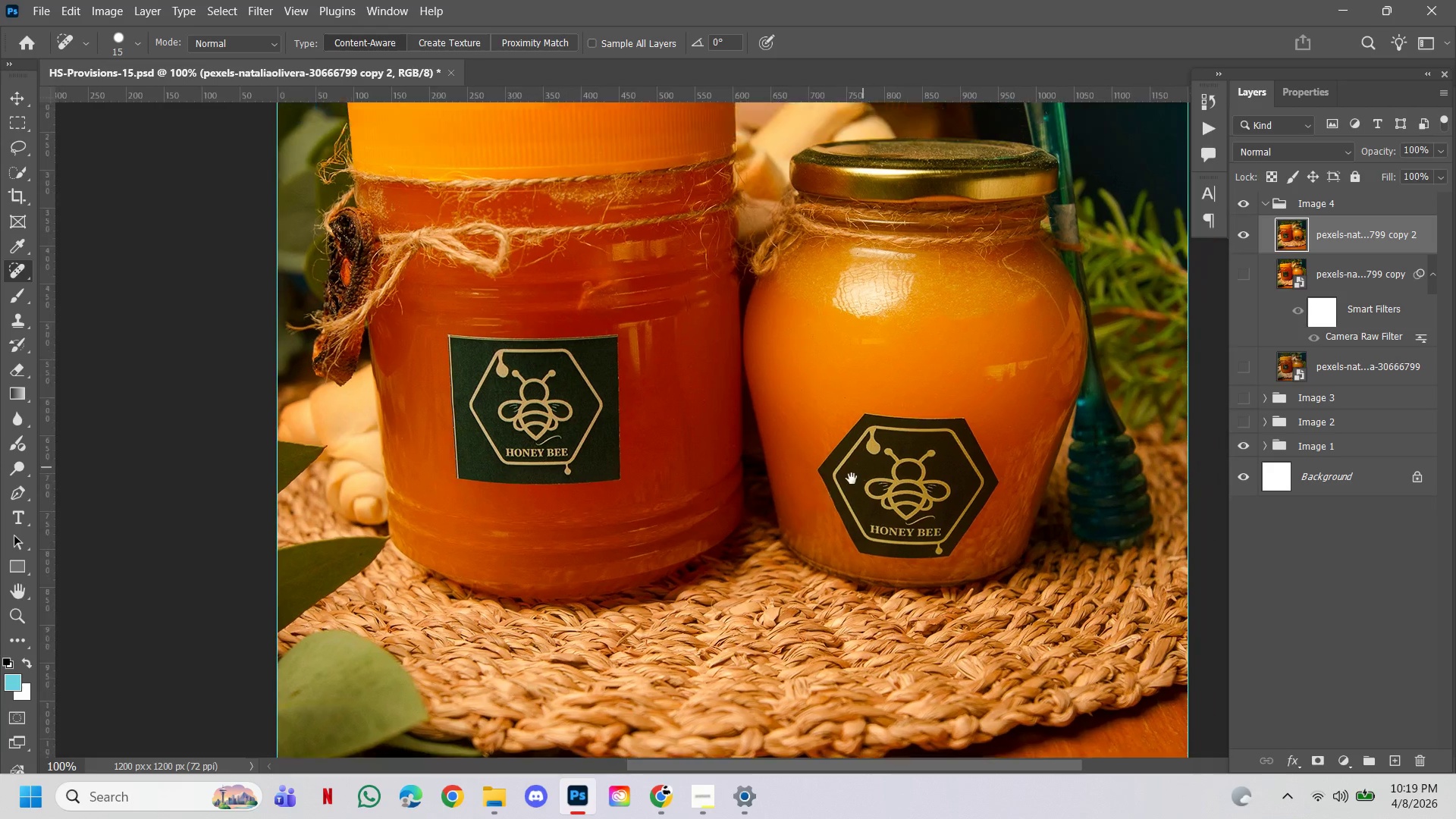 
hold_key(key=AltLeft, duration=1.0)
 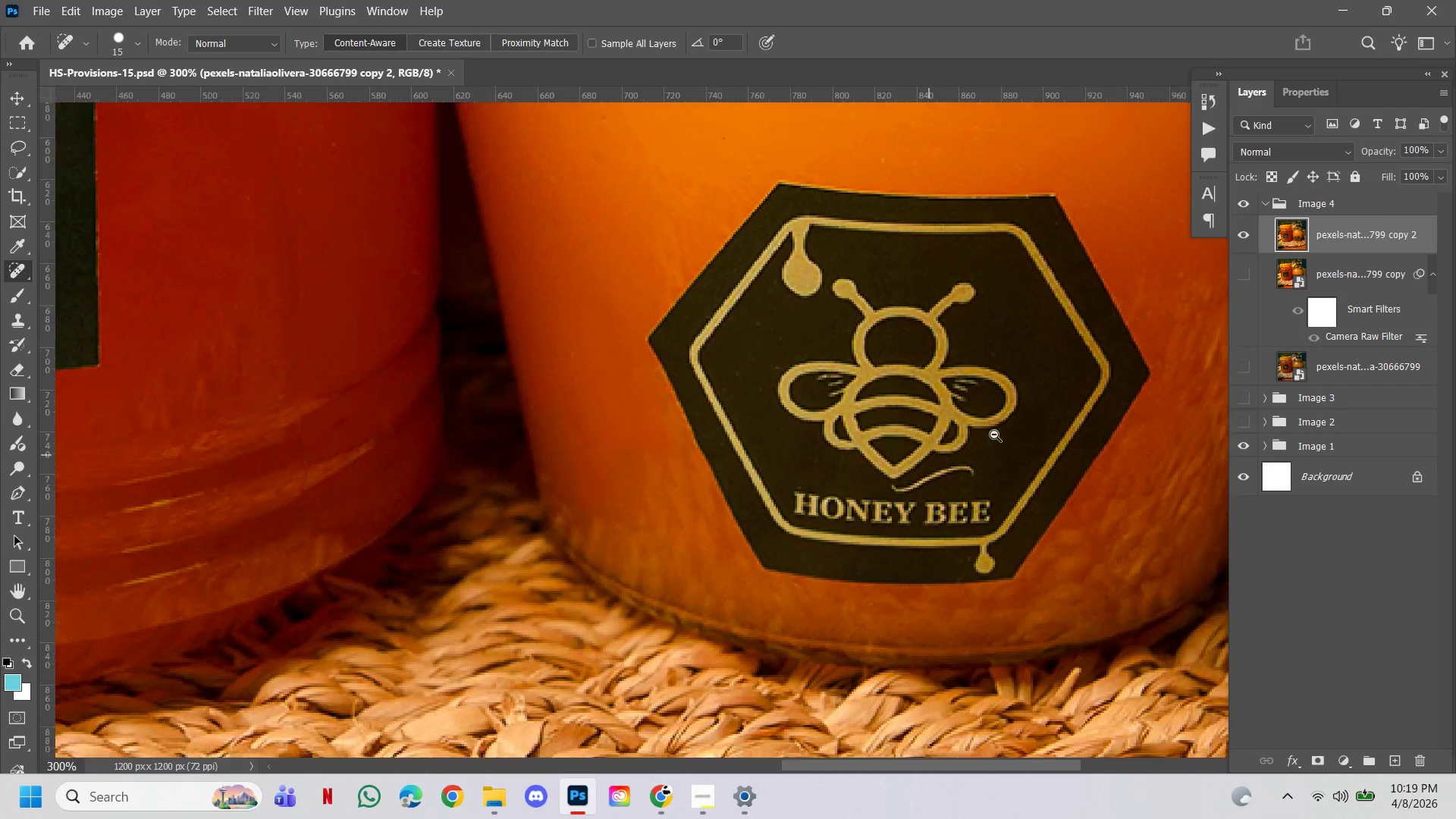 
hold_key(key=Space, duration=9.08)
 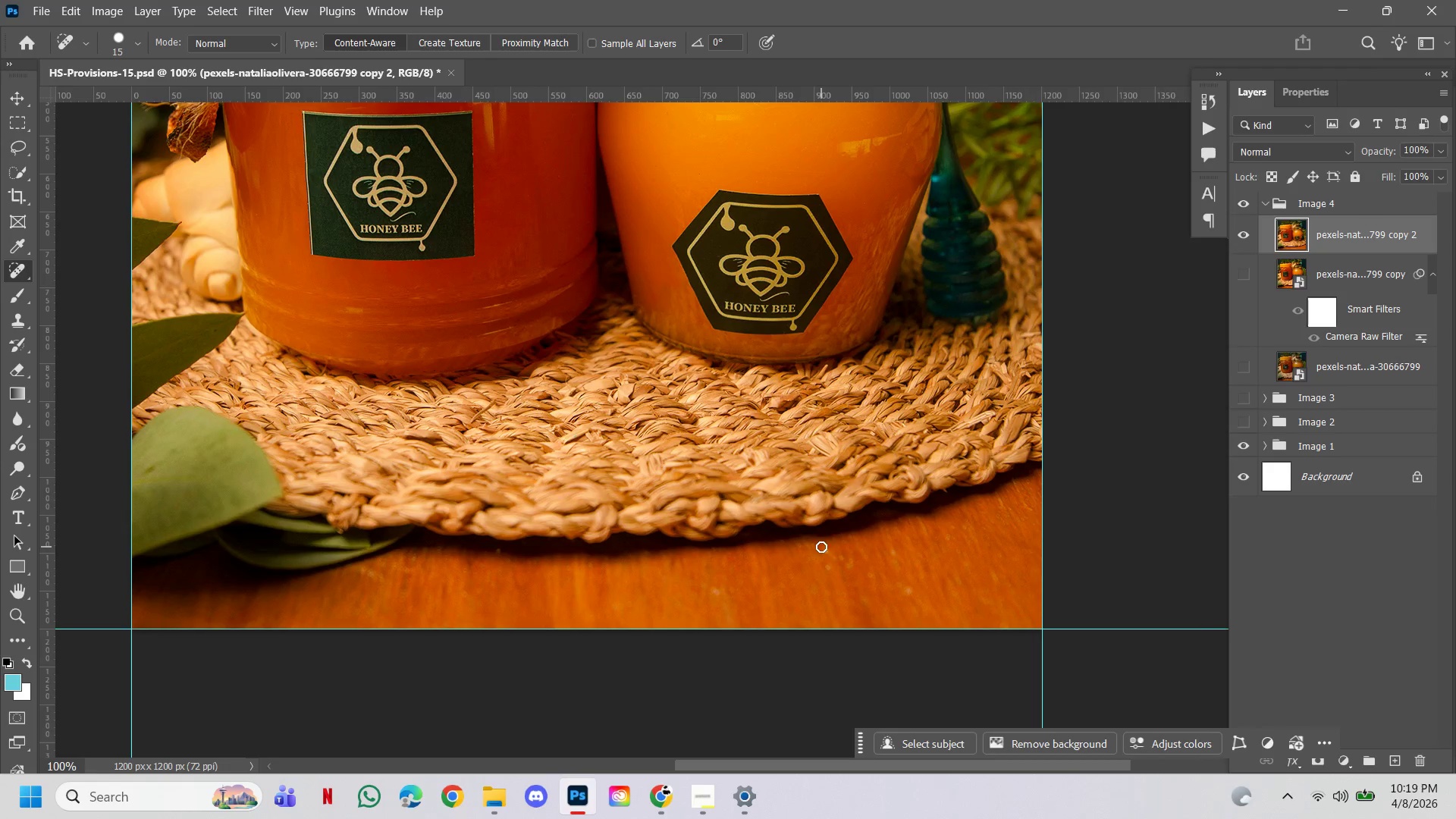 
left_click([862, 325])
 